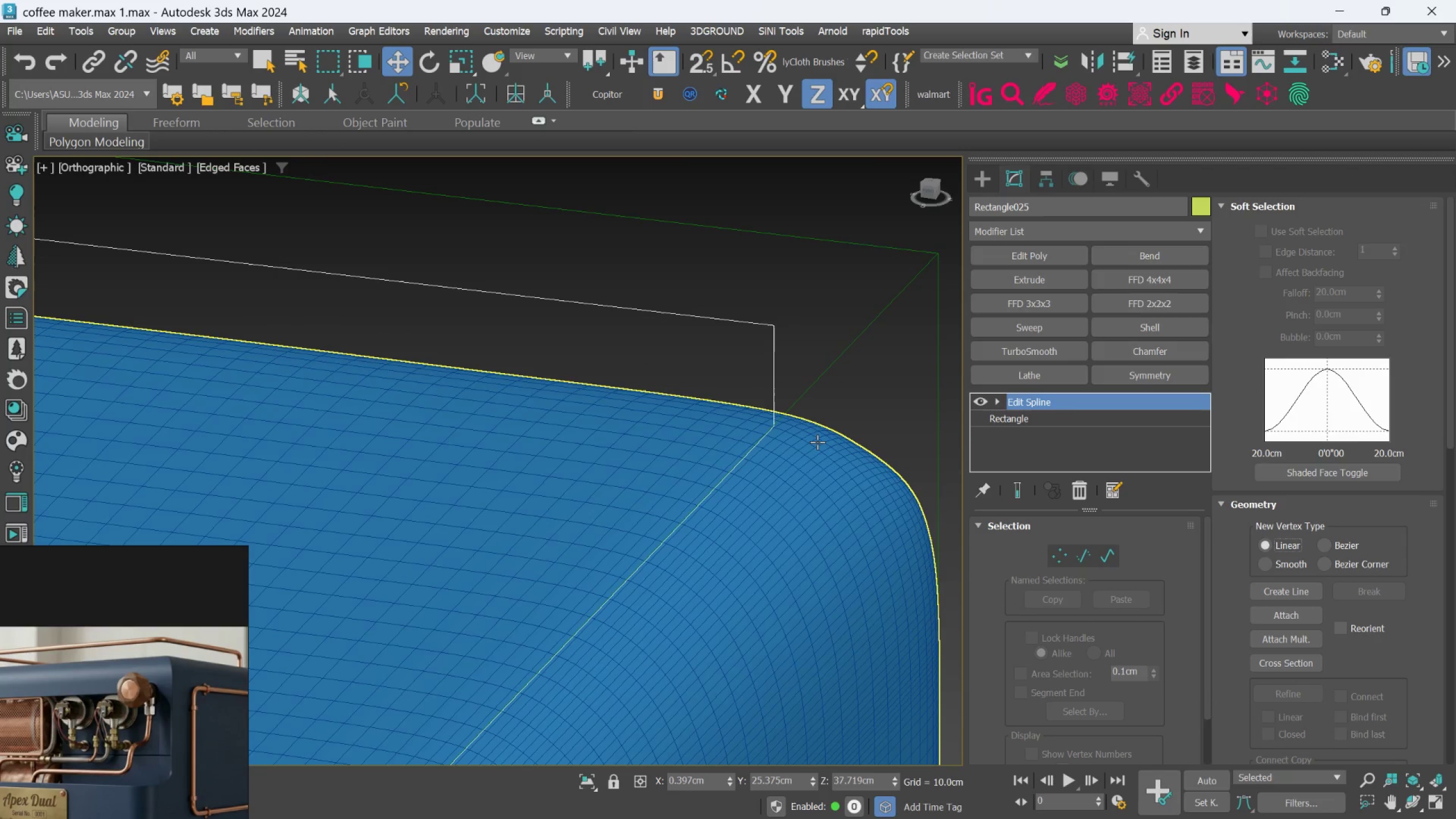 
key(Control+Z)
 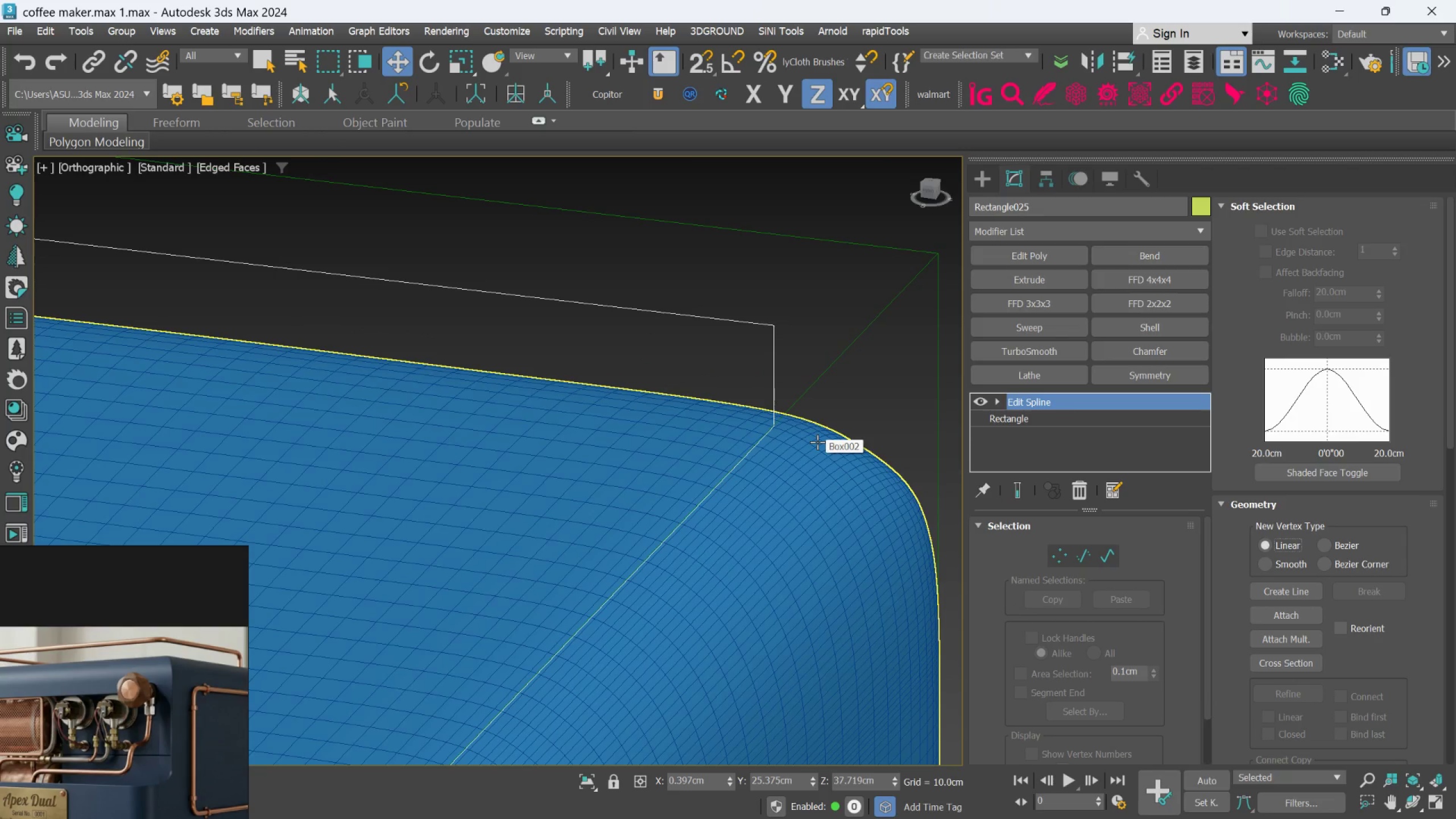 
scroll: coordinate [818, 441], scroll_direction: down, amount: 3.0
 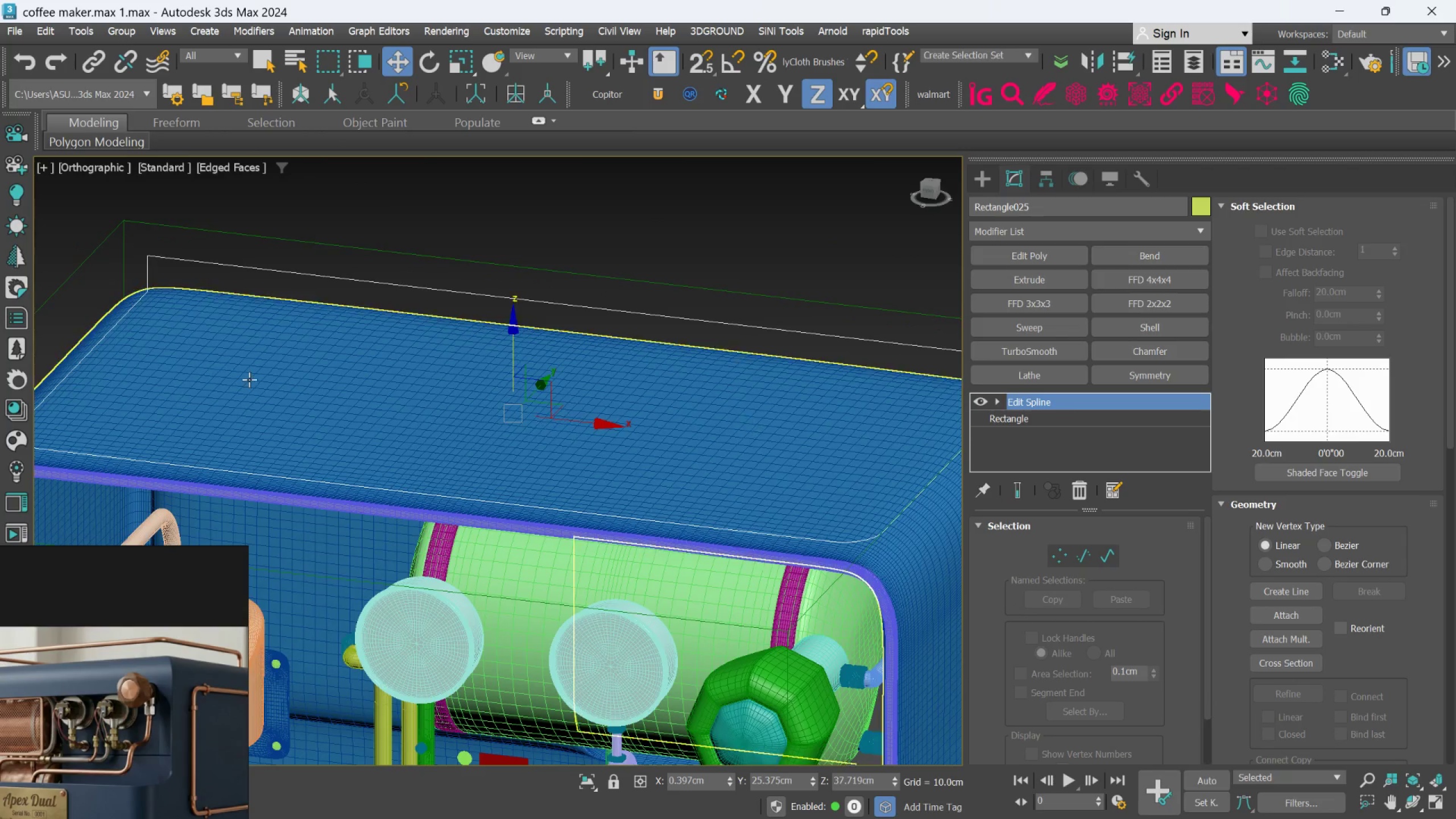 
scroll: coordinate [155, 316], scroll_direction: up, amount: 2.0
 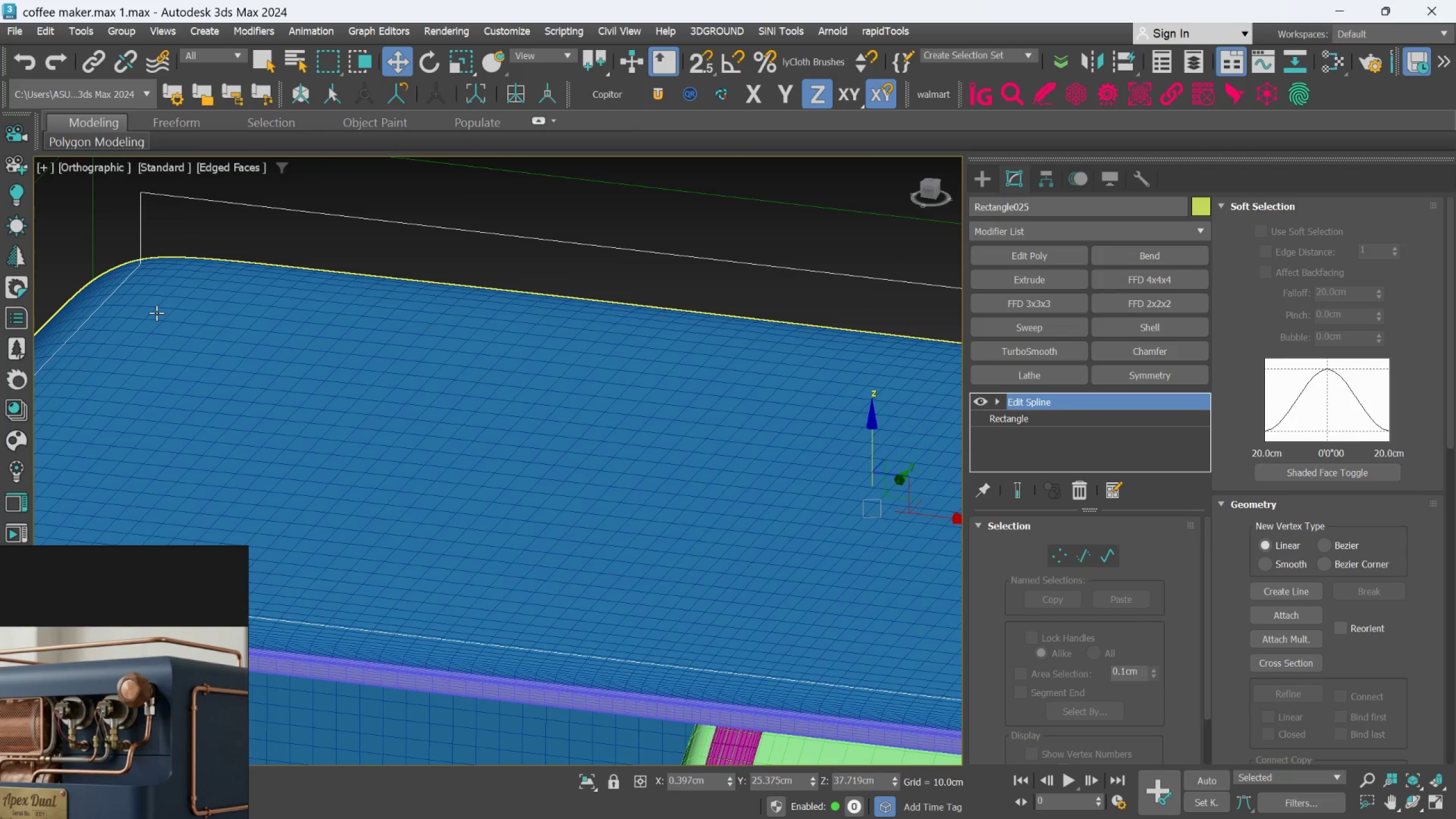 
scroll: coordinate [156, 313], scroll_direction: down, amount: 3.0
 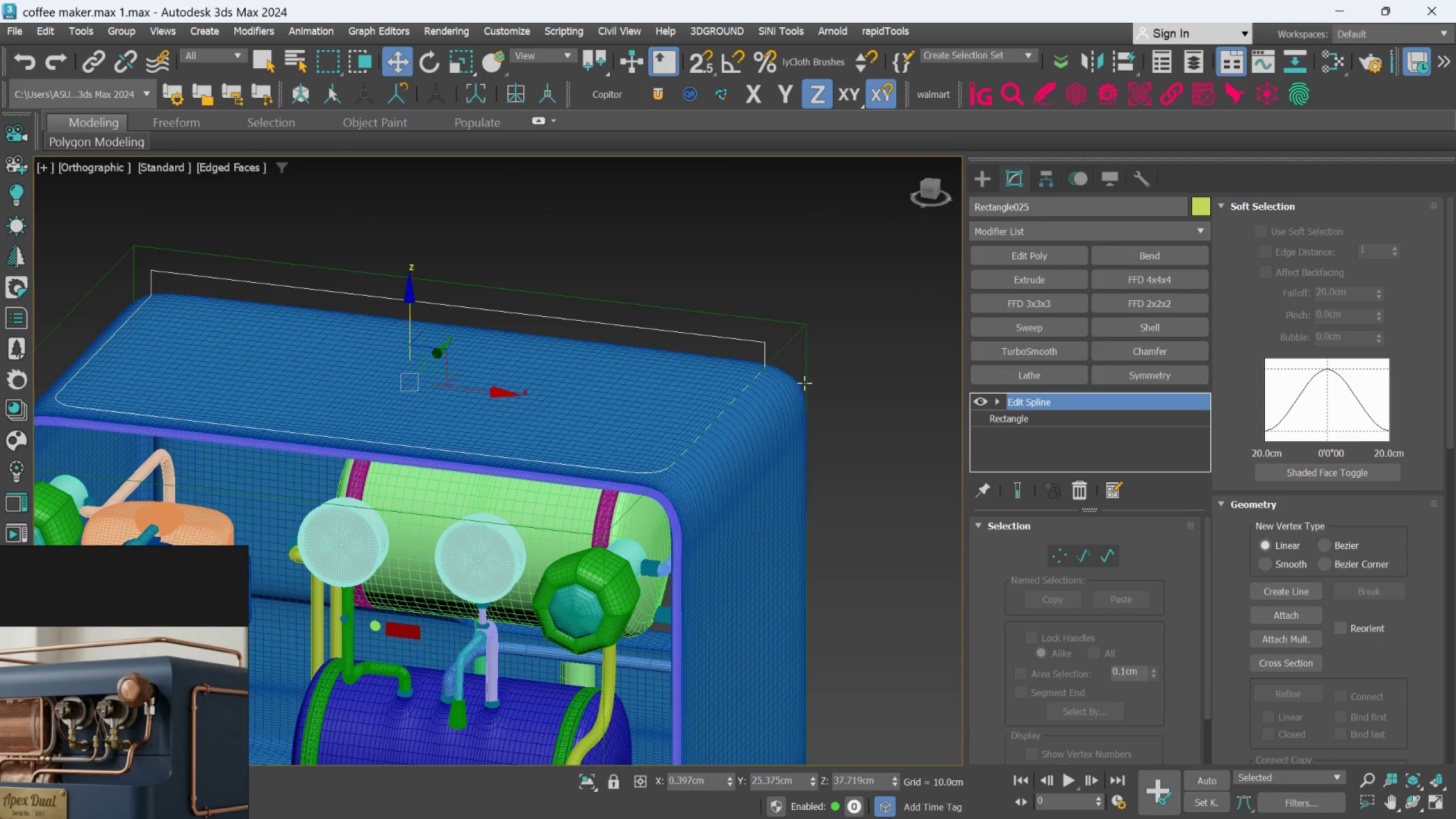 
scroll: coordinate [782, 382], scroll_direction: up, amount: 2.0
 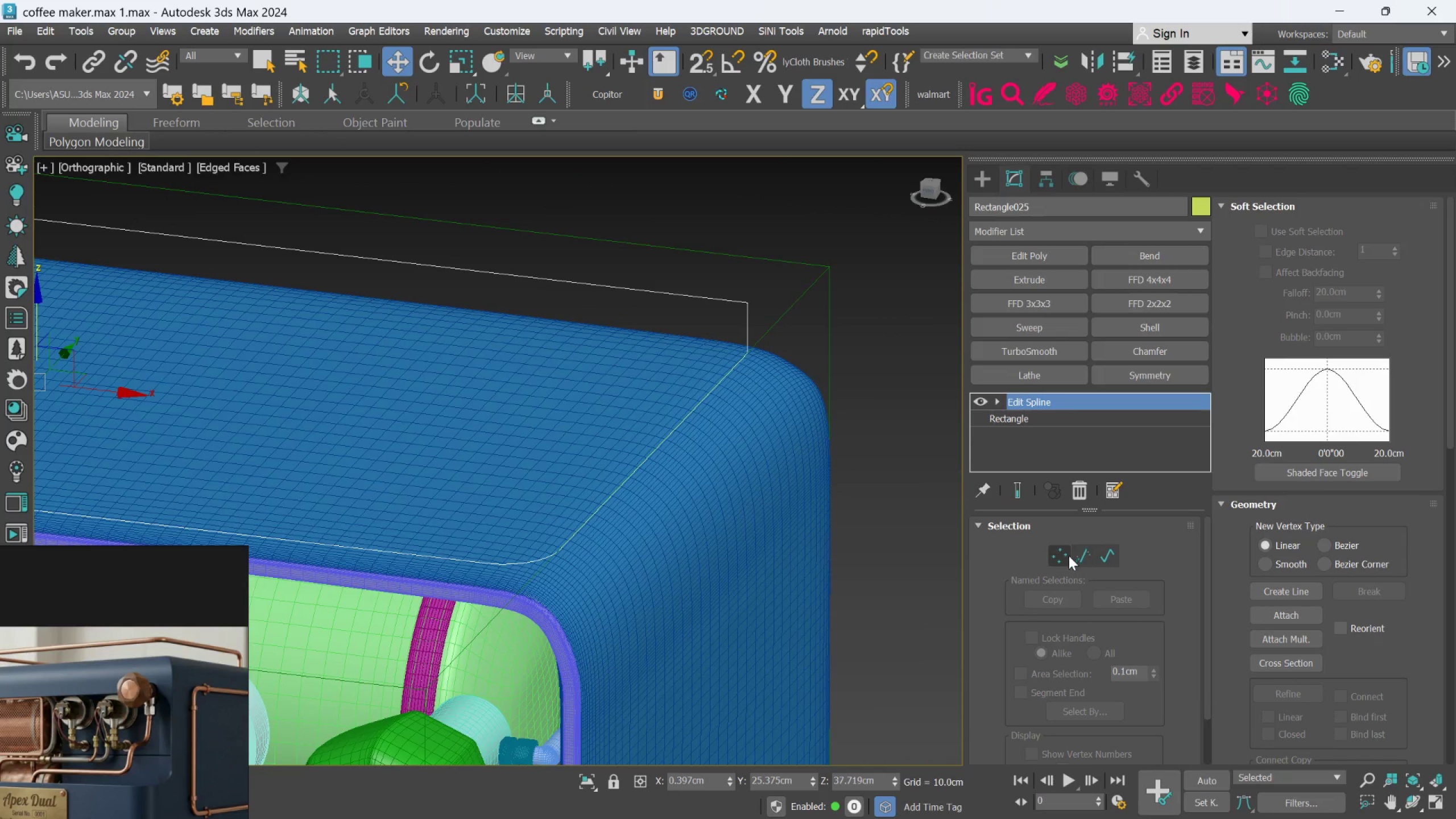 
left_click([1064, 553])
 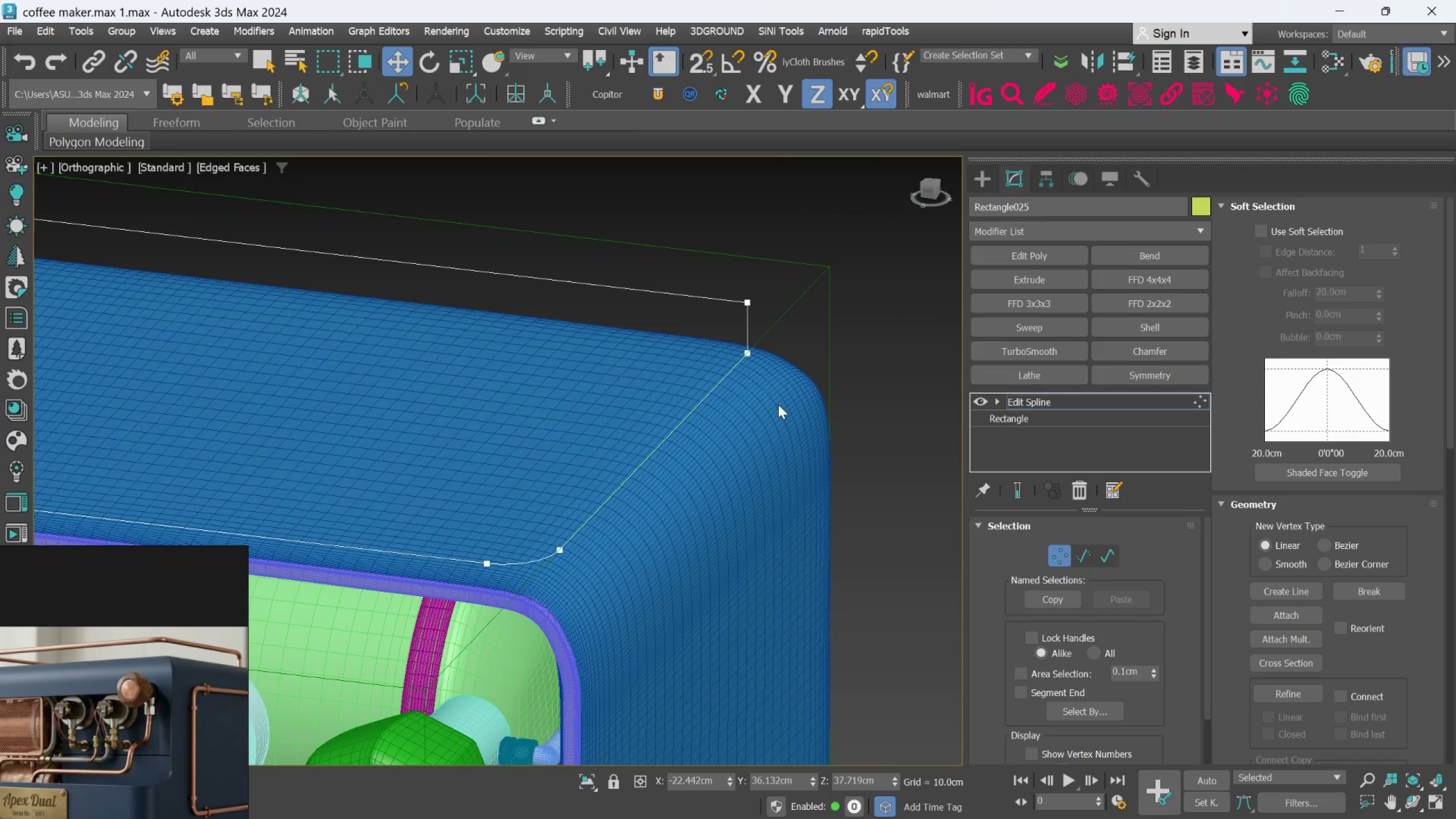 
scroll: coordinate [741, 351], scroll_direction: up, amount: 4.0
 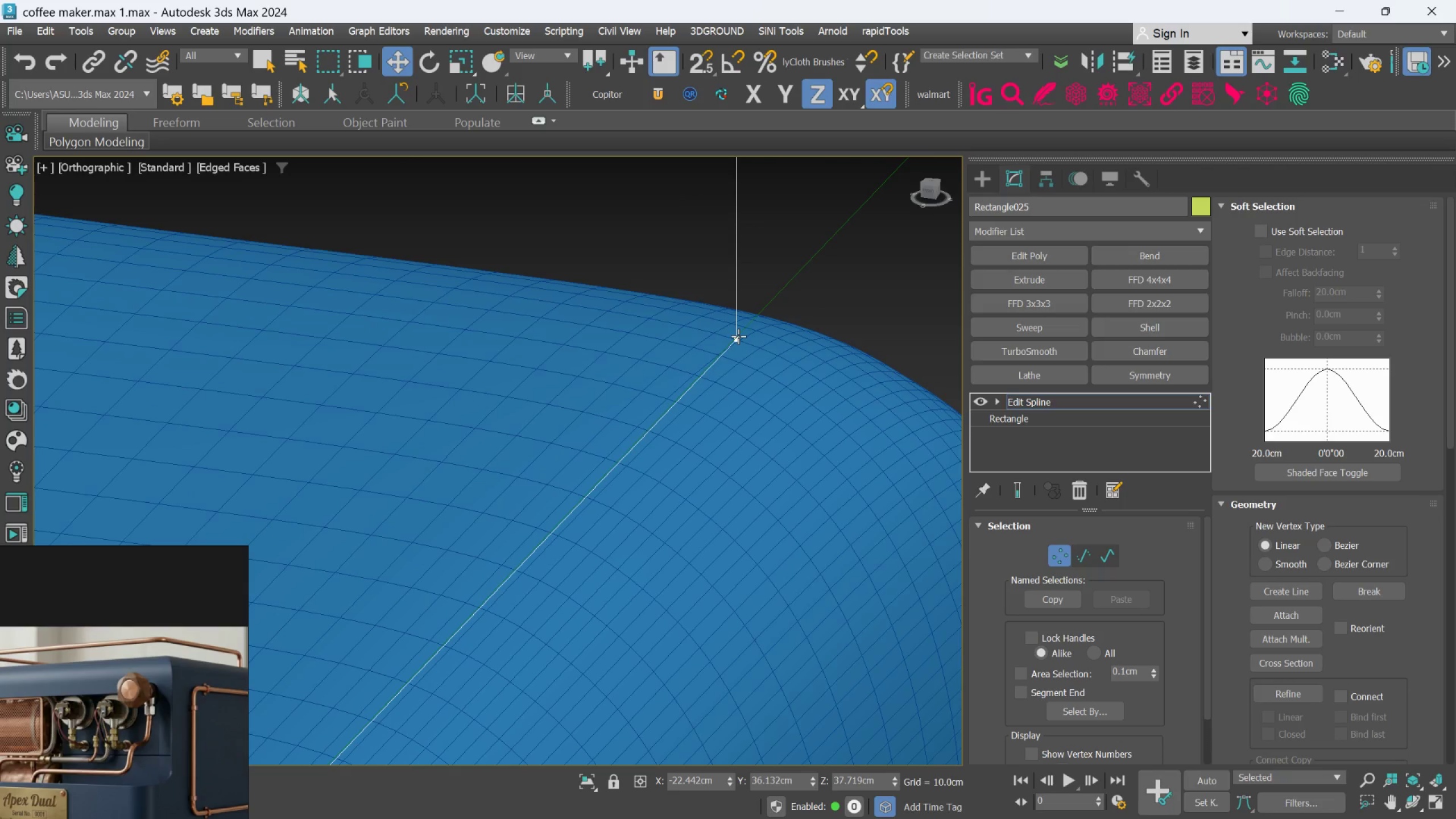 
right_click([738, 336])
 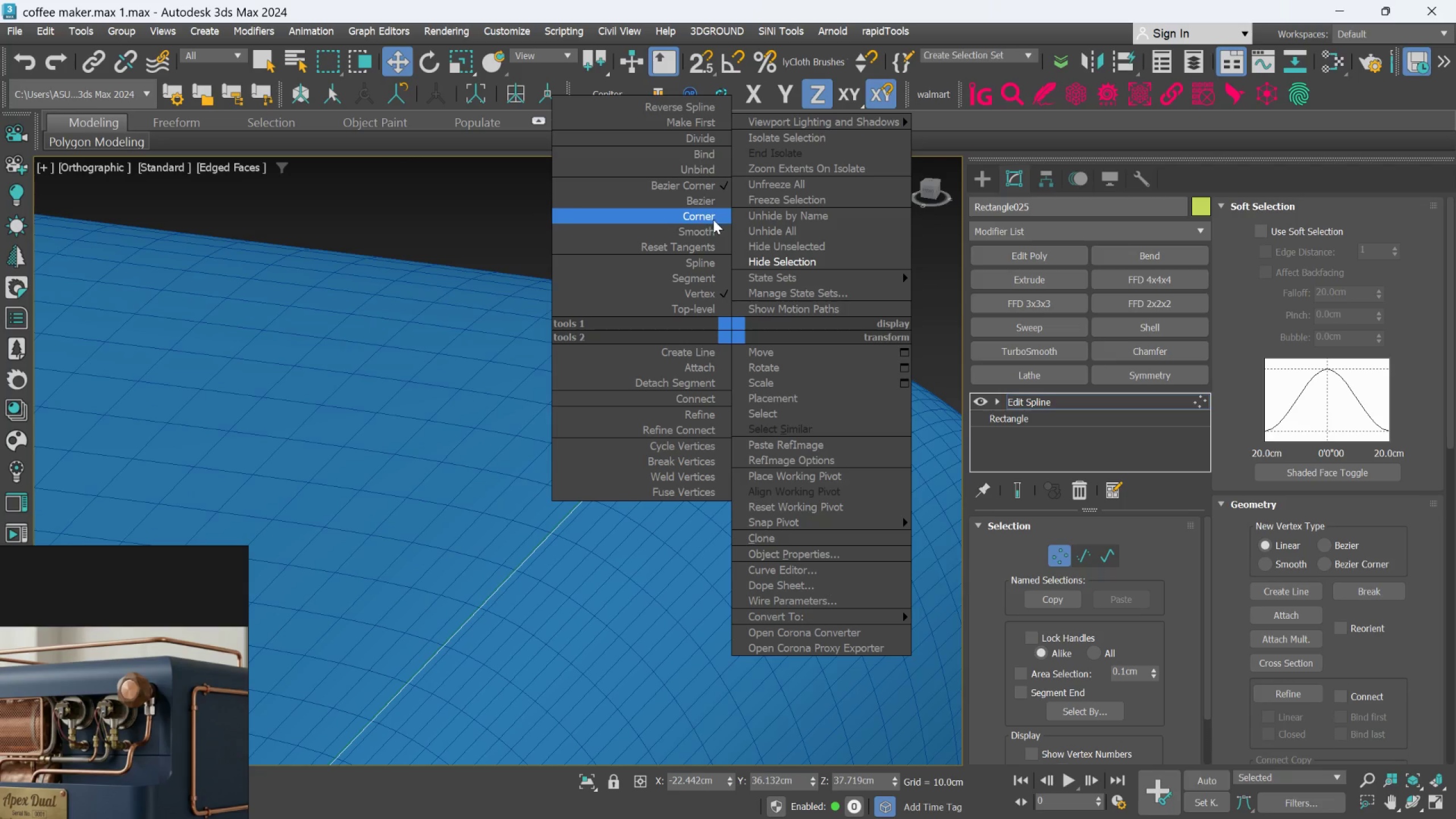 
left_click([713, 225])
 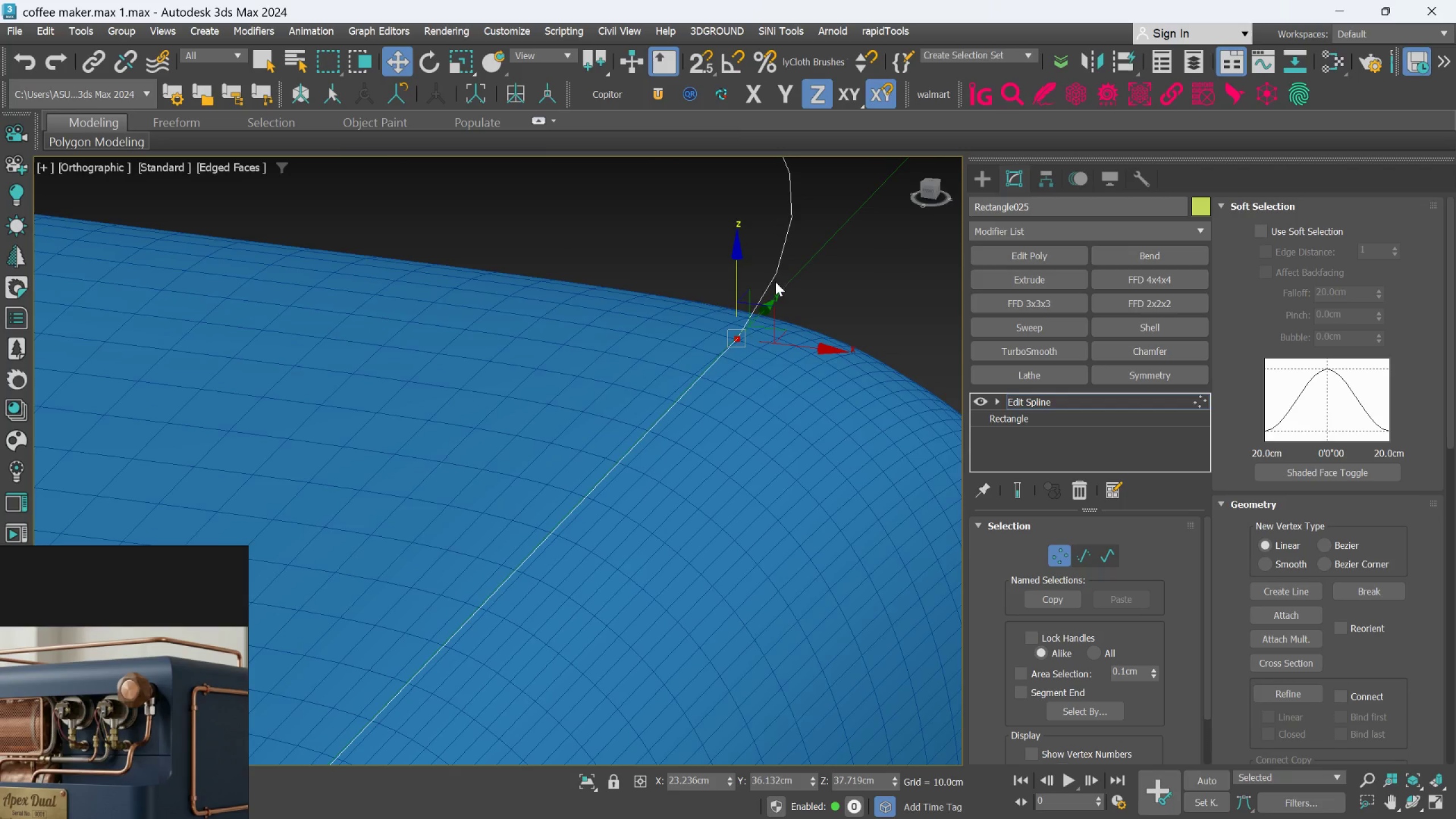 
scroll: coordinate [777, 290], scroll_direction: down, amount: 3.0
 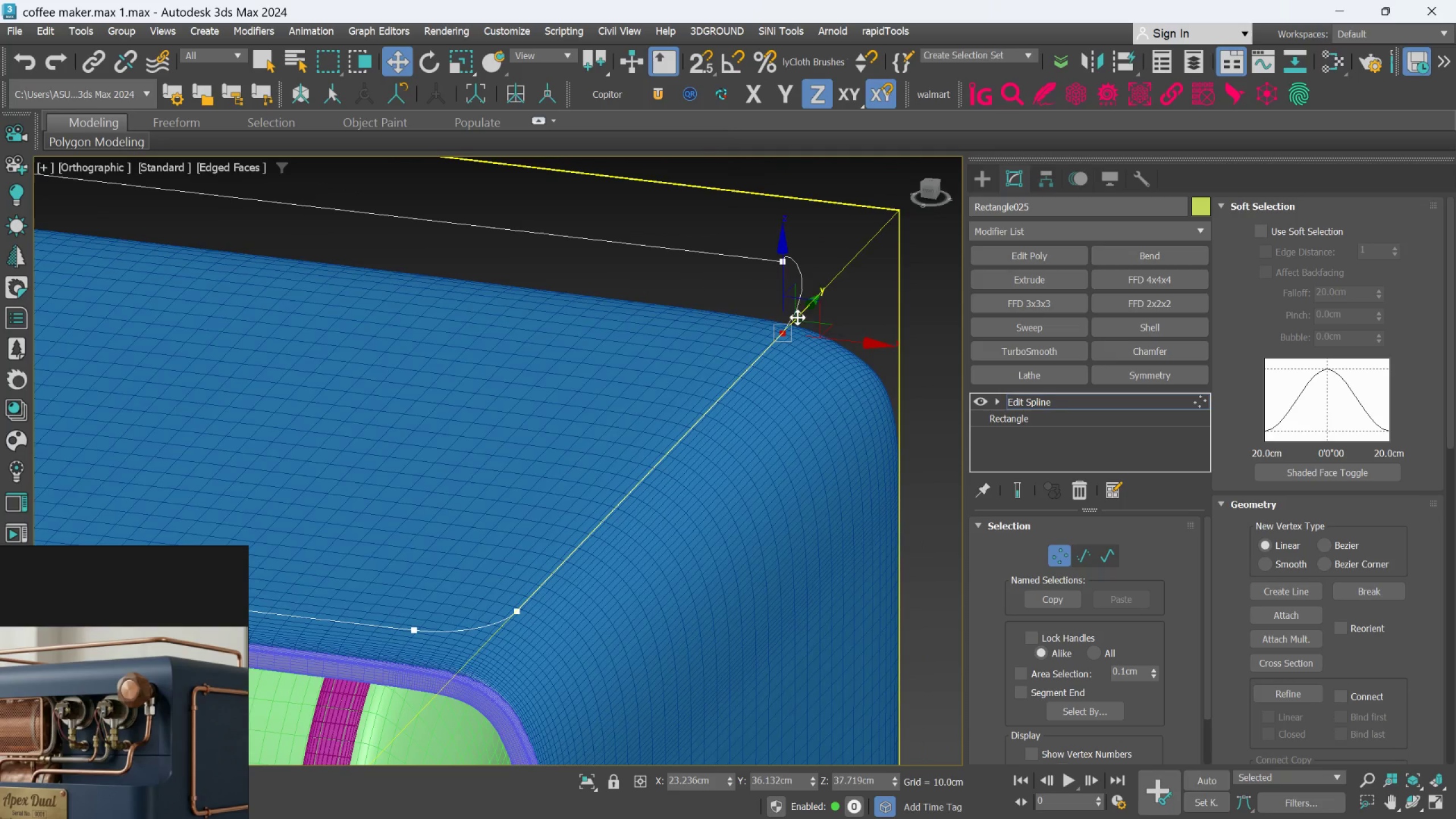 
scroll: coordinate [779, 272], scroll_direction: up, amount: 2.0
 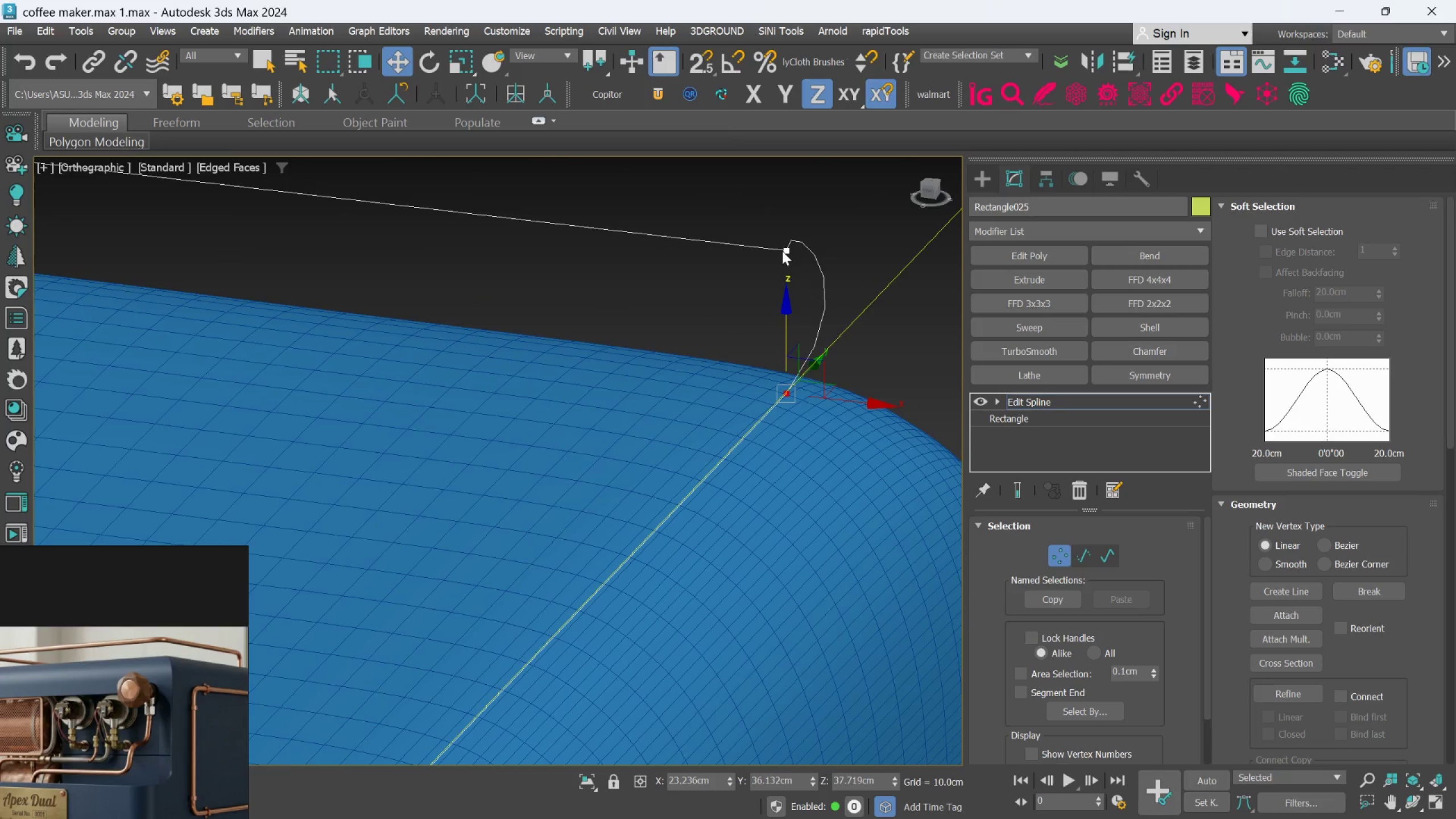 
key(Control+Z)
 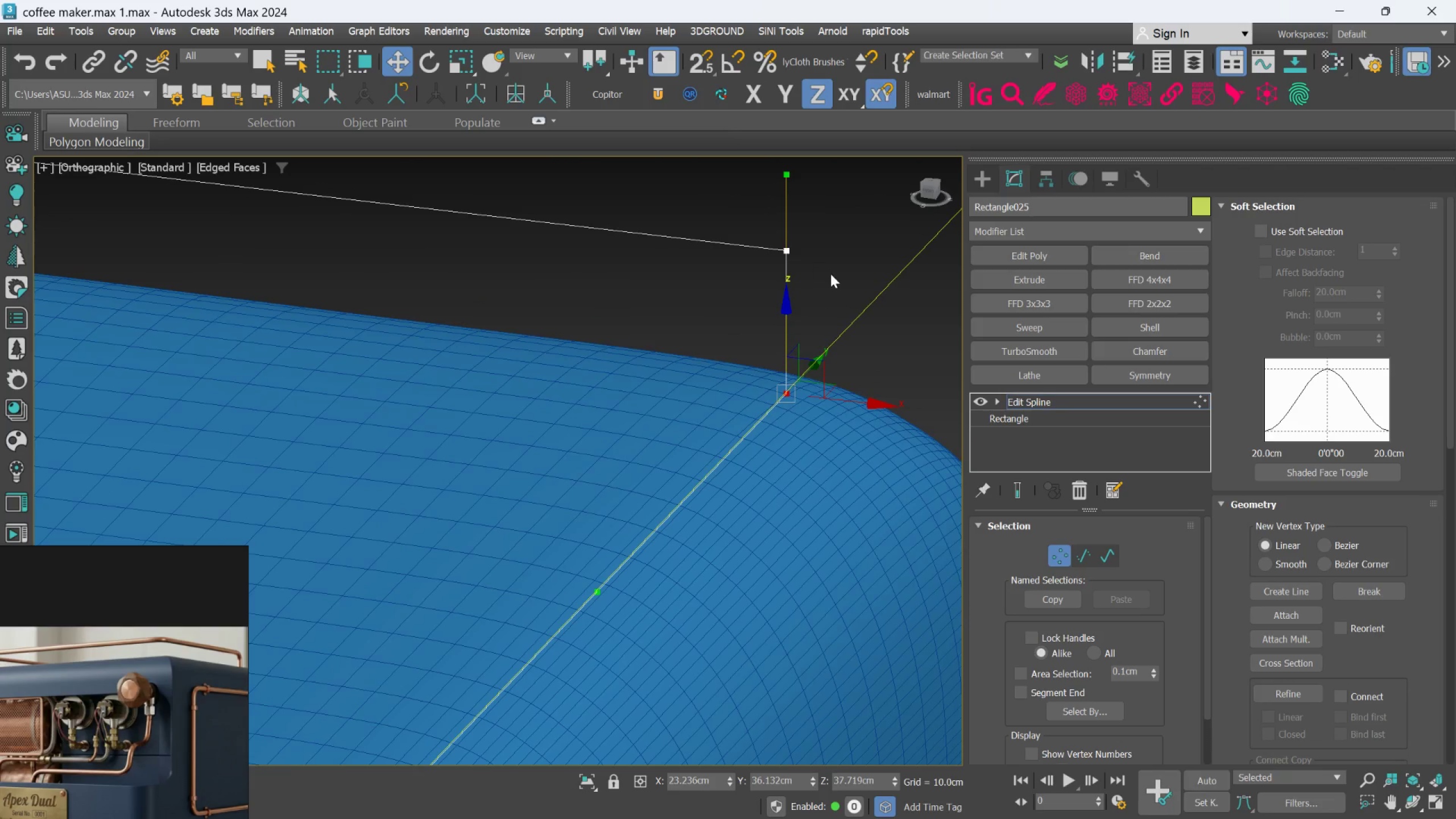 
scroll: coordinate [833, 279], scroll_direction: down, amount: 6.0
 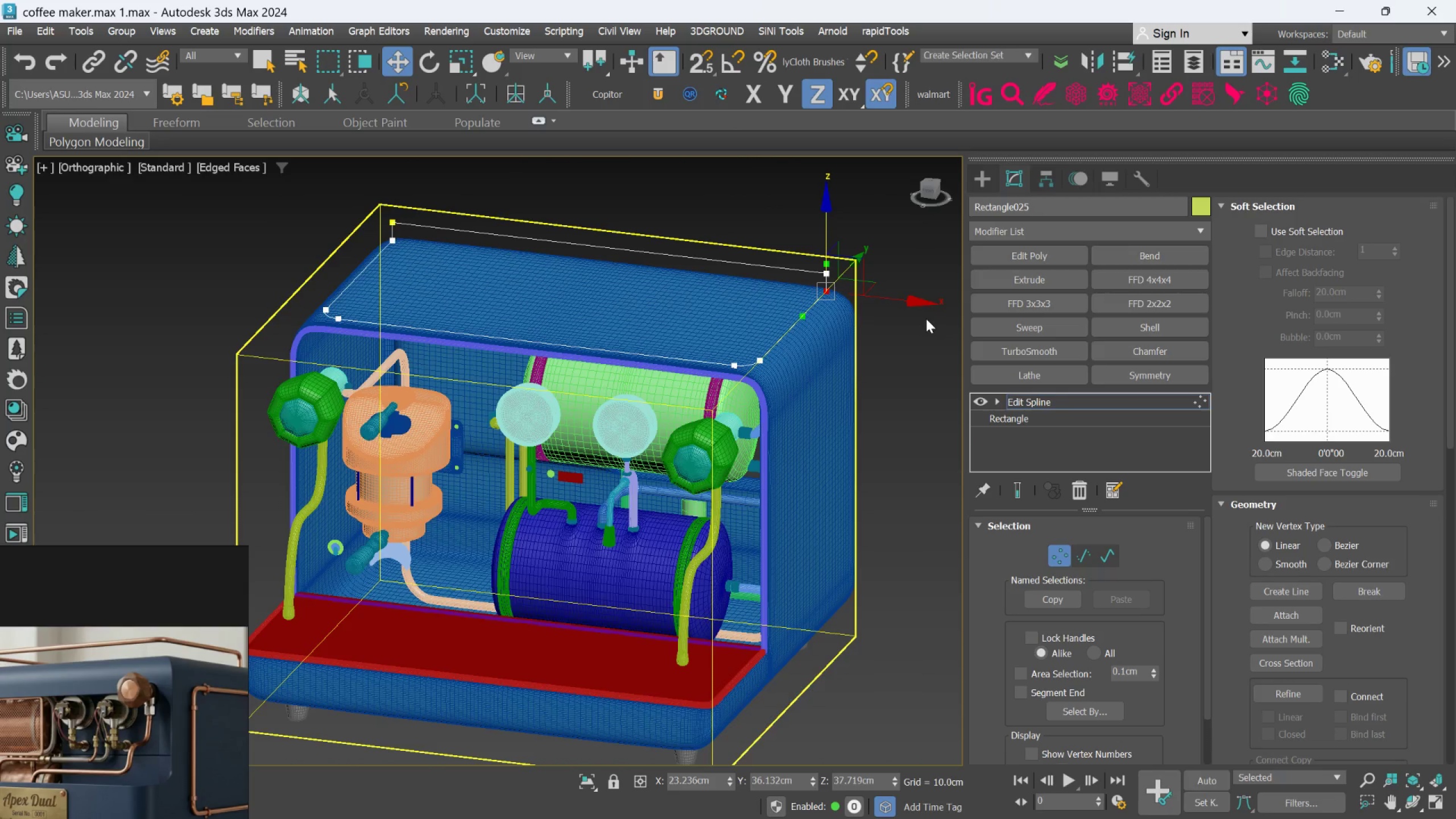 
left_click([926, 318])
 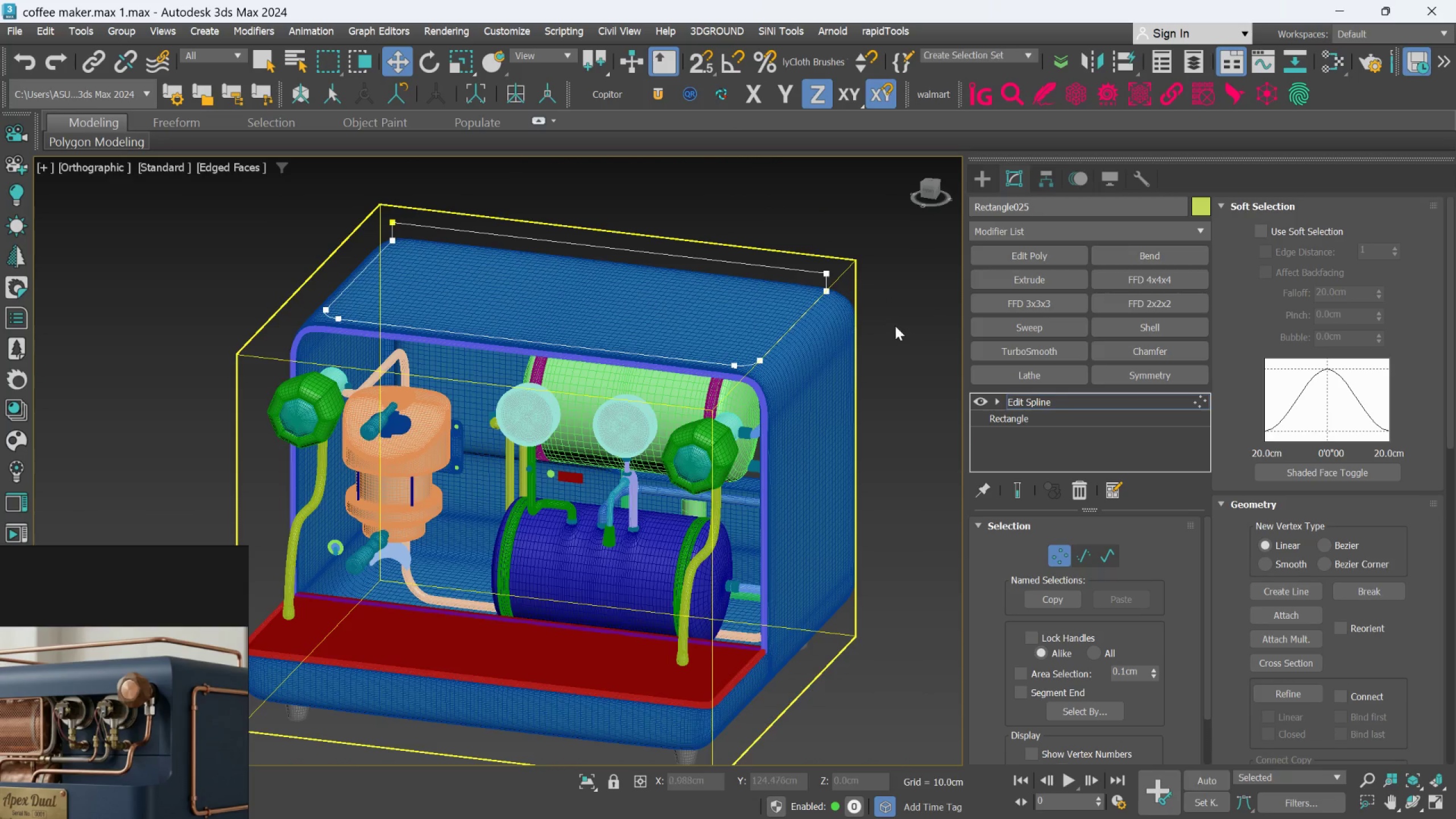 
scroll: coordinate [882, 300], scroll_direction: up, amount: 2.0
 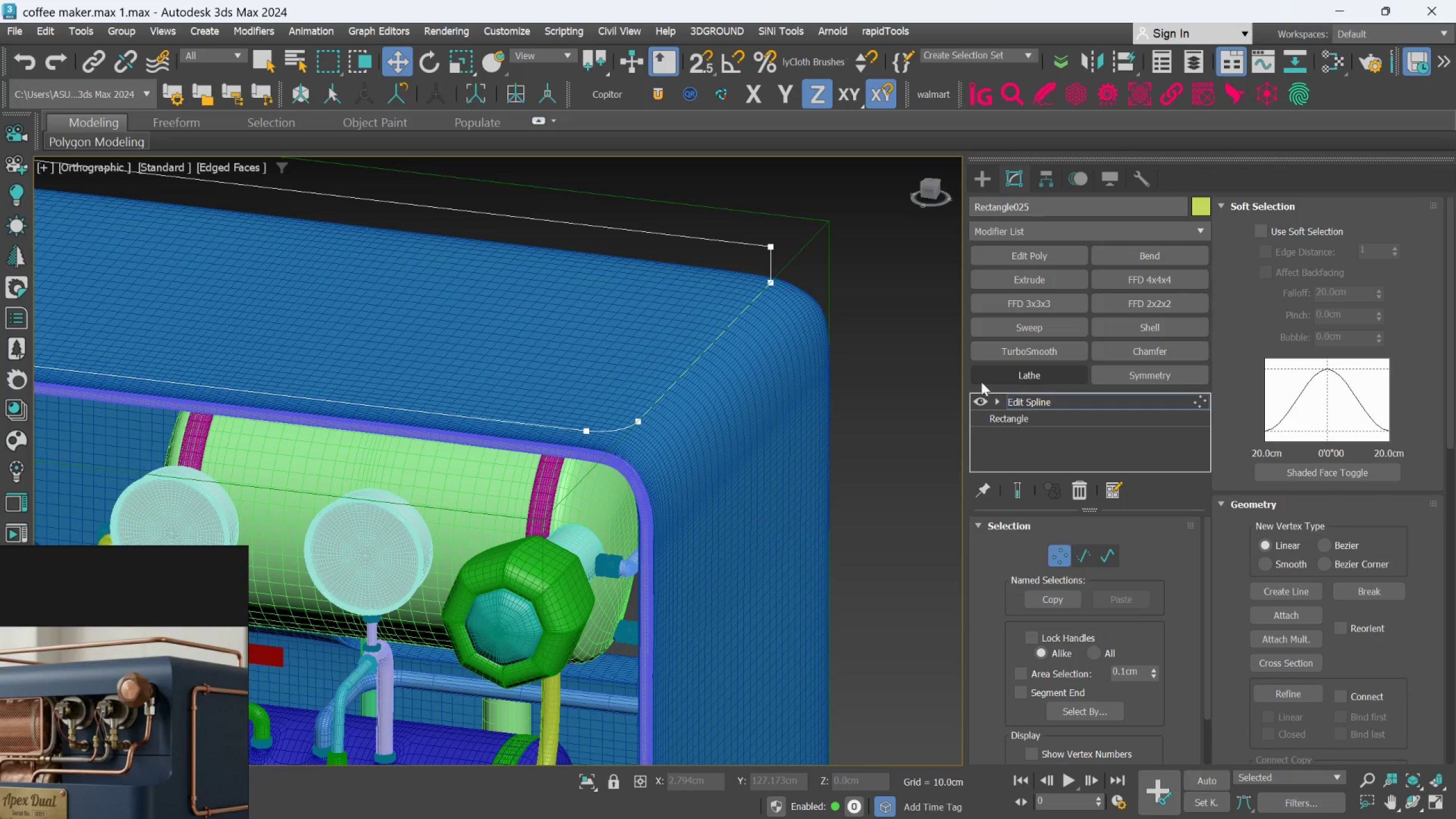 
scroll: coordinate [885, 337], scroll_direction: down, amount: 2.0
 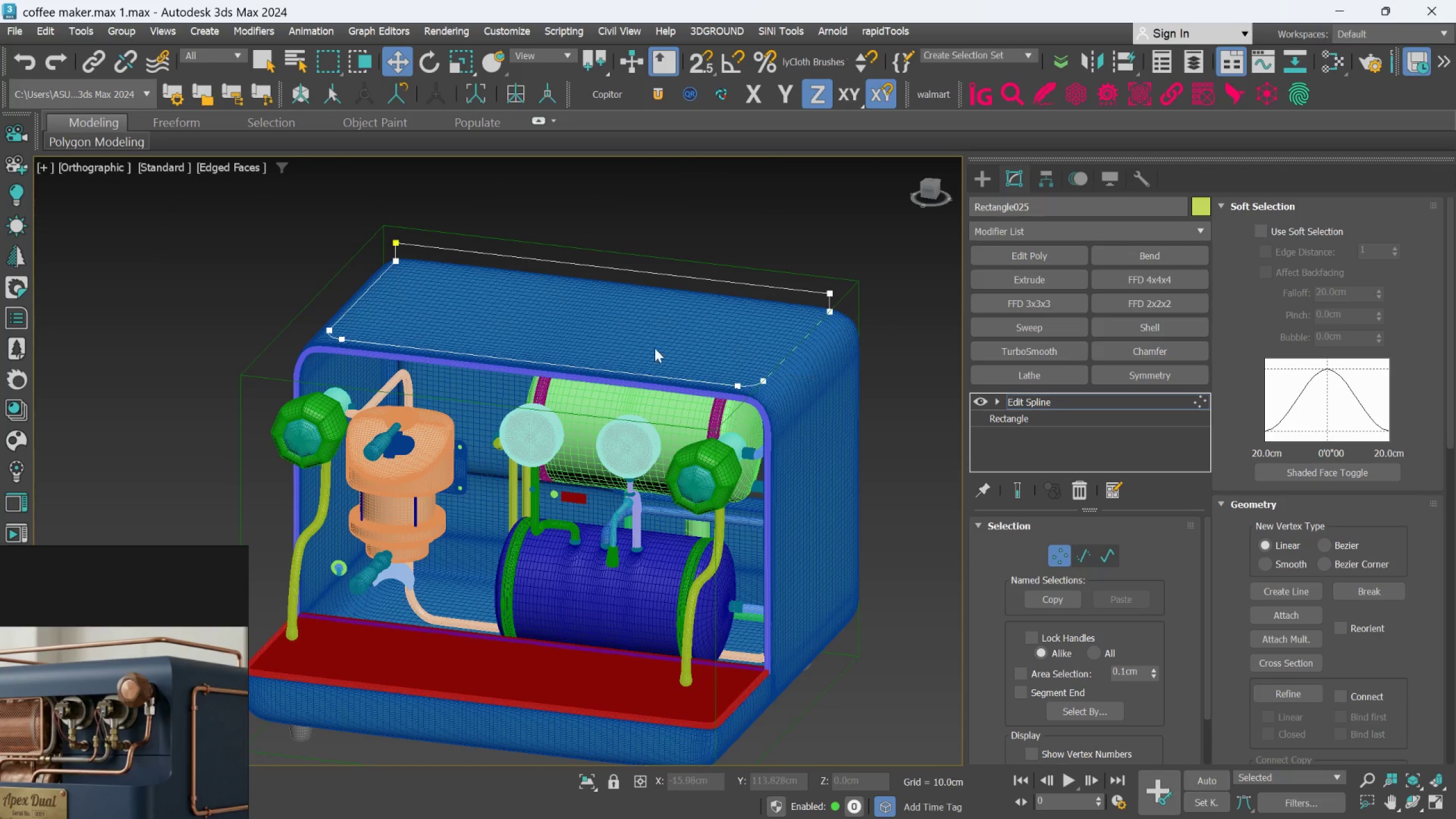 
scroll: coordinate [410, 247], scroll_direction: up, amount: 6.0
 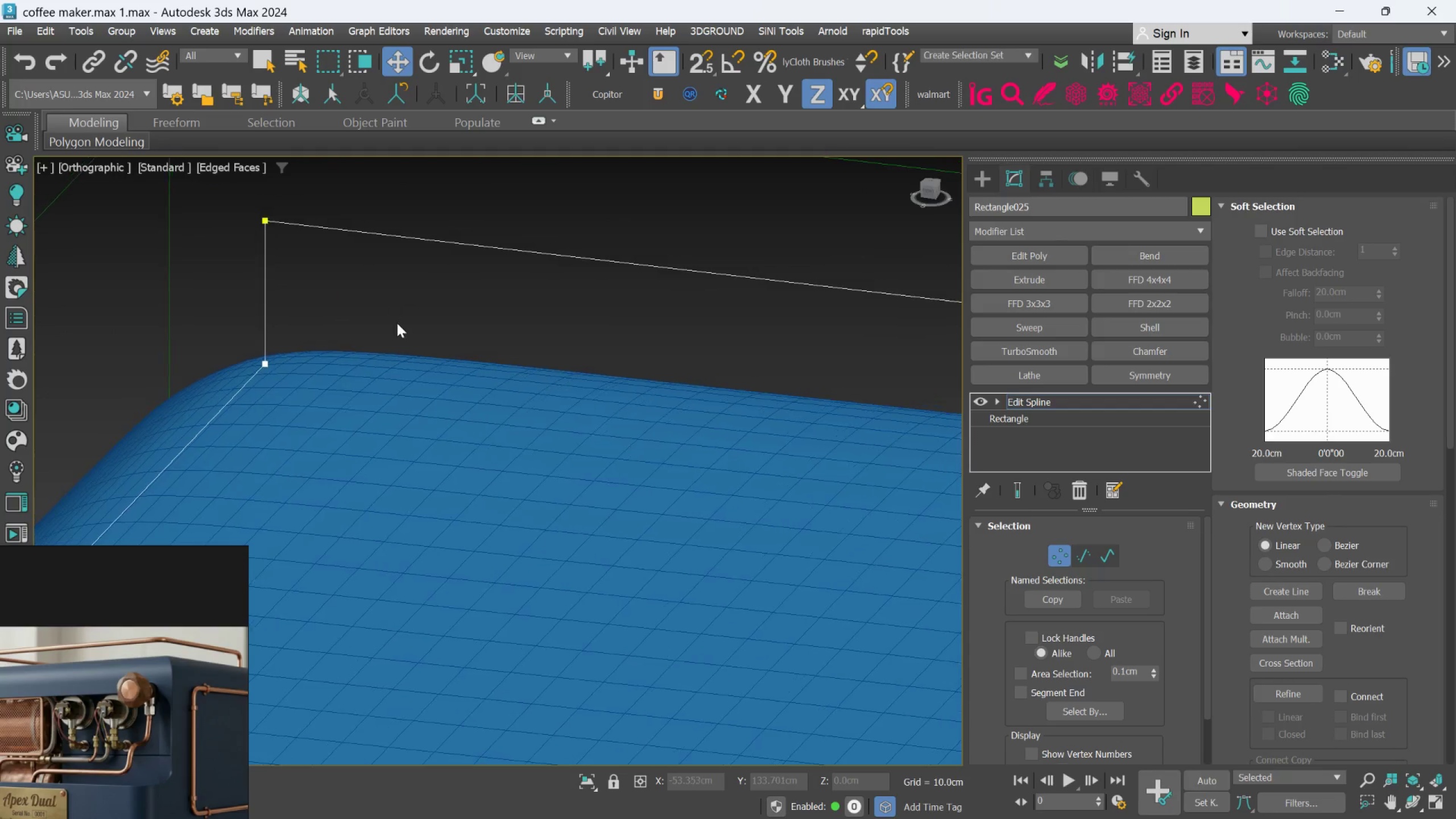 
scroll: coordinate [1326, 708], scroll_direction: down, amount: 23.0
 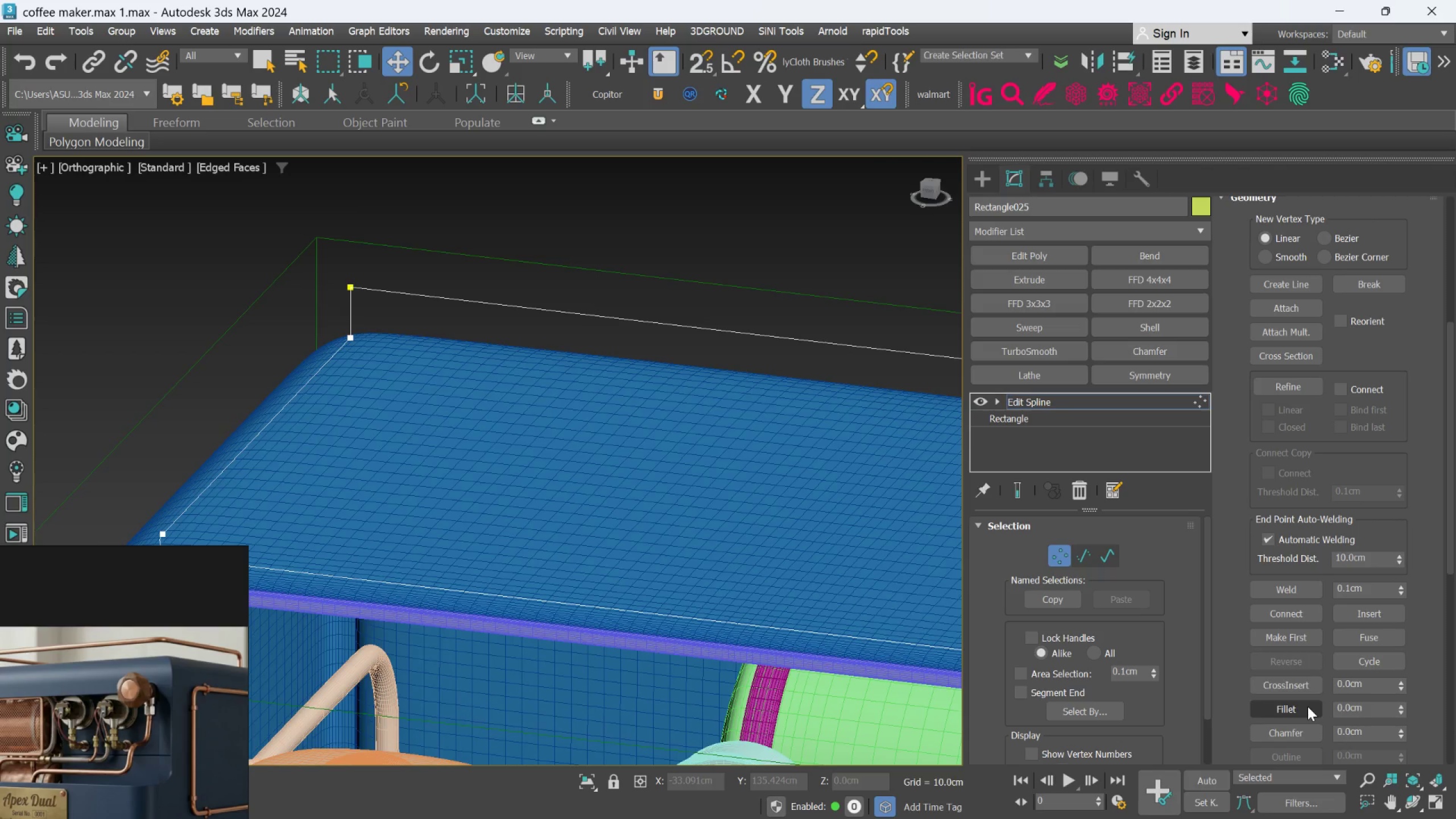 
left_click([1304, 706])
 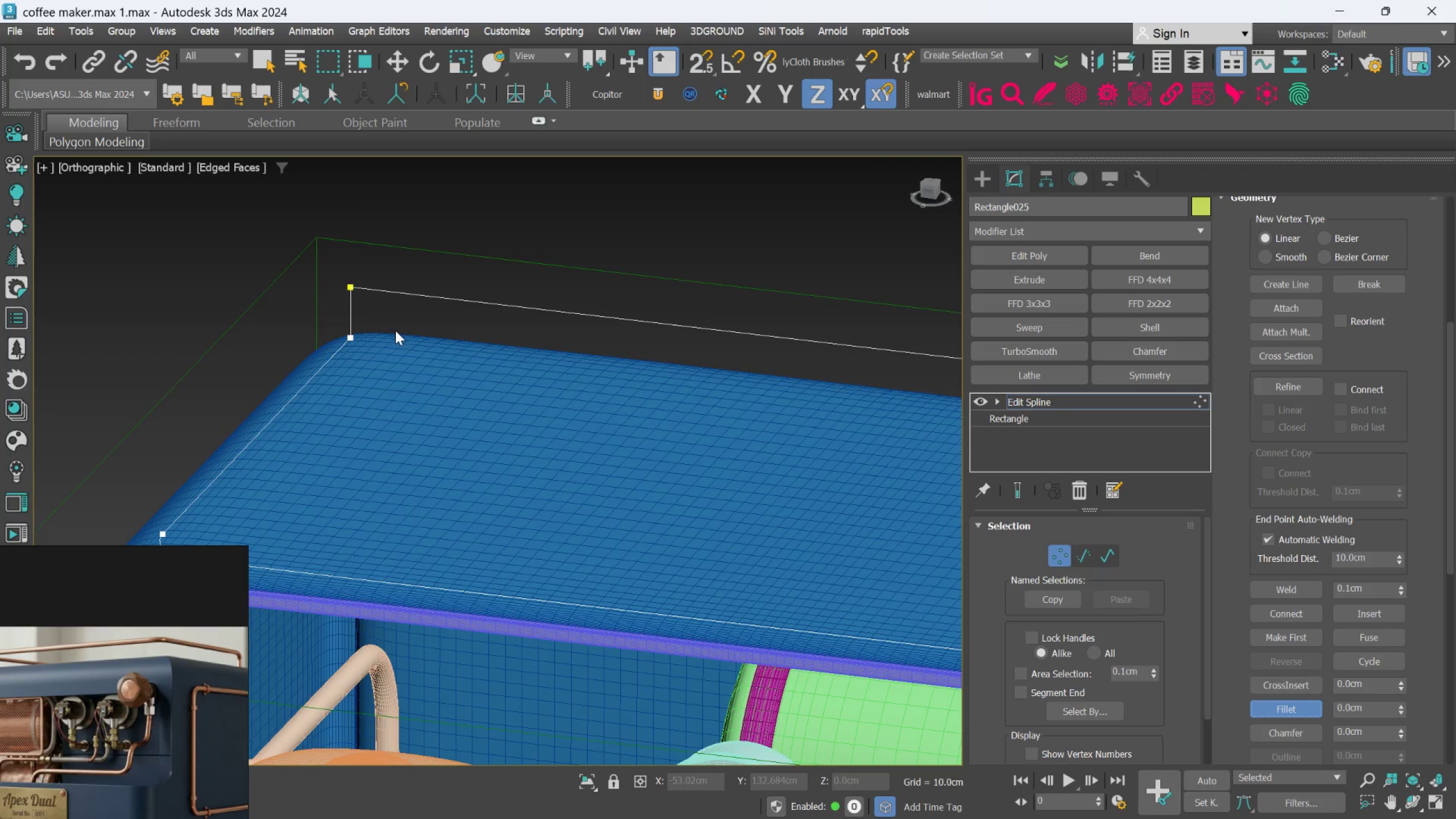 
scroll: coordinate [369, 301], scroll_direction: up, amount: 1.0
 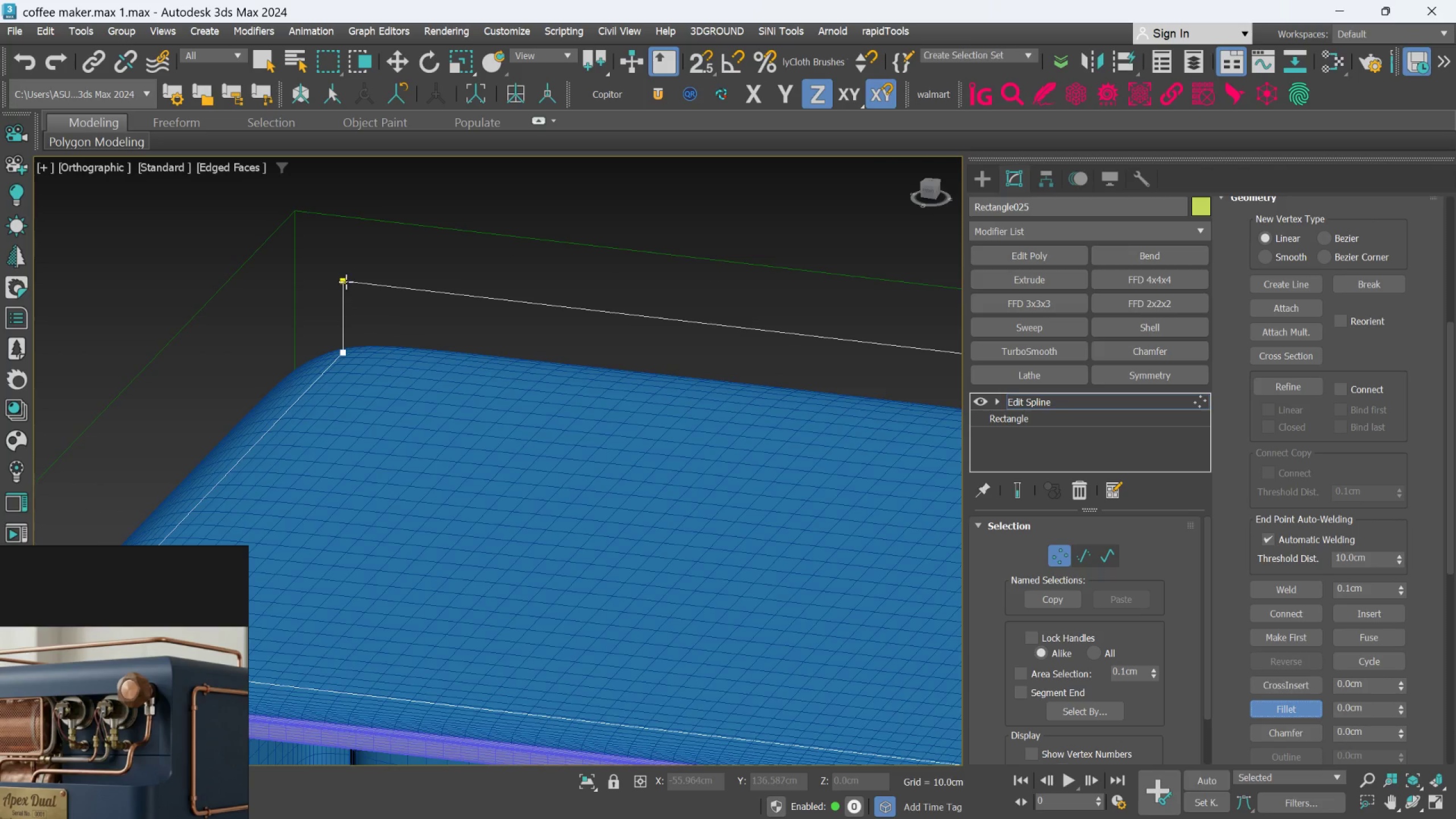 
left_click_drag(start_coordinate=[344, 279], to_coordinate=[369, 212])
 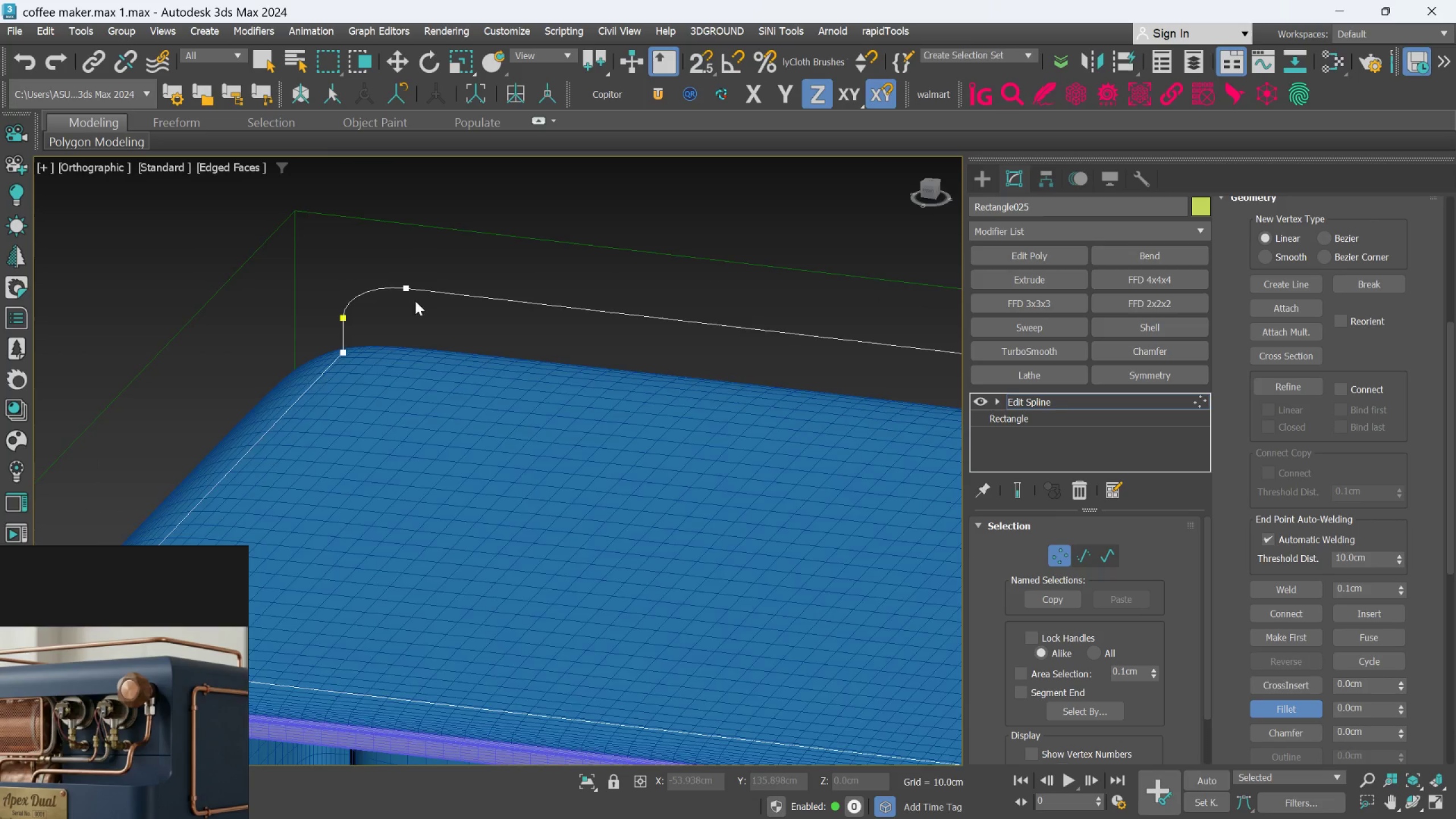 
scroll: coordinate [437, 328], scroll_direction: down, amount: 4.0
 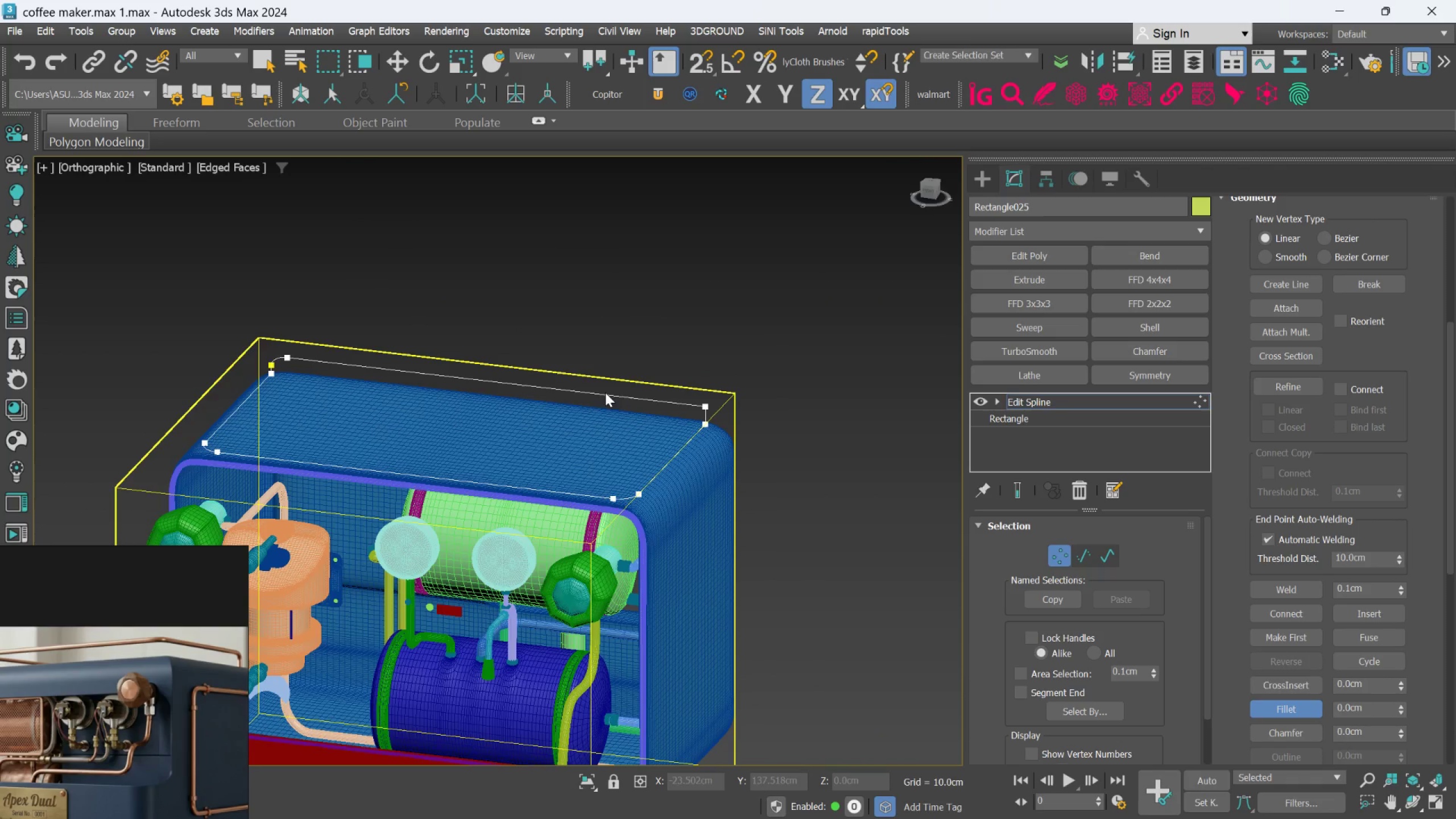 
scroll: coordinate [737, 413], scroll_direction: up, amount: 2.0
 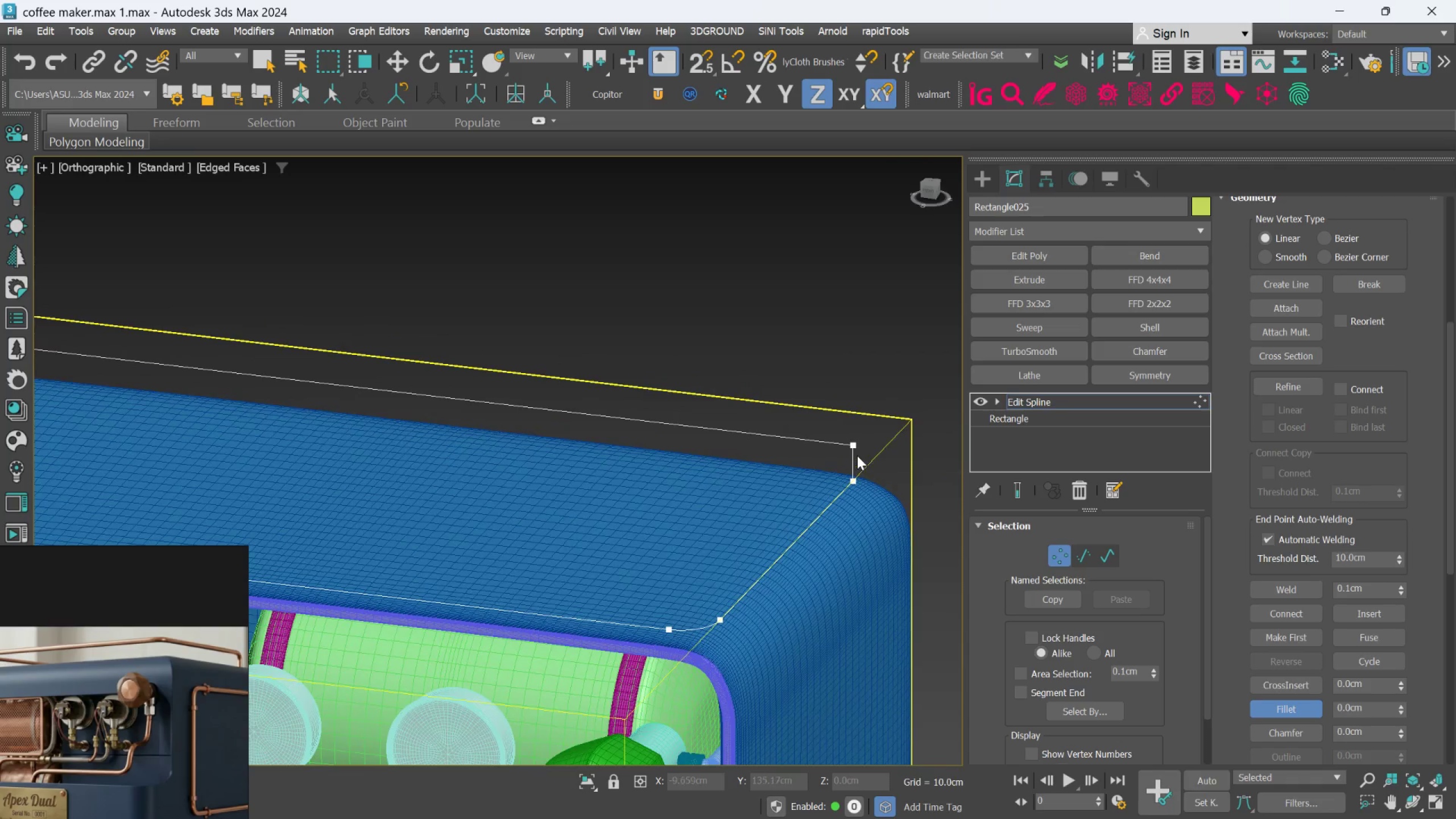 
left_click_drag(start_coordinate=[855, 447], to_coordinate=[863, 413])
 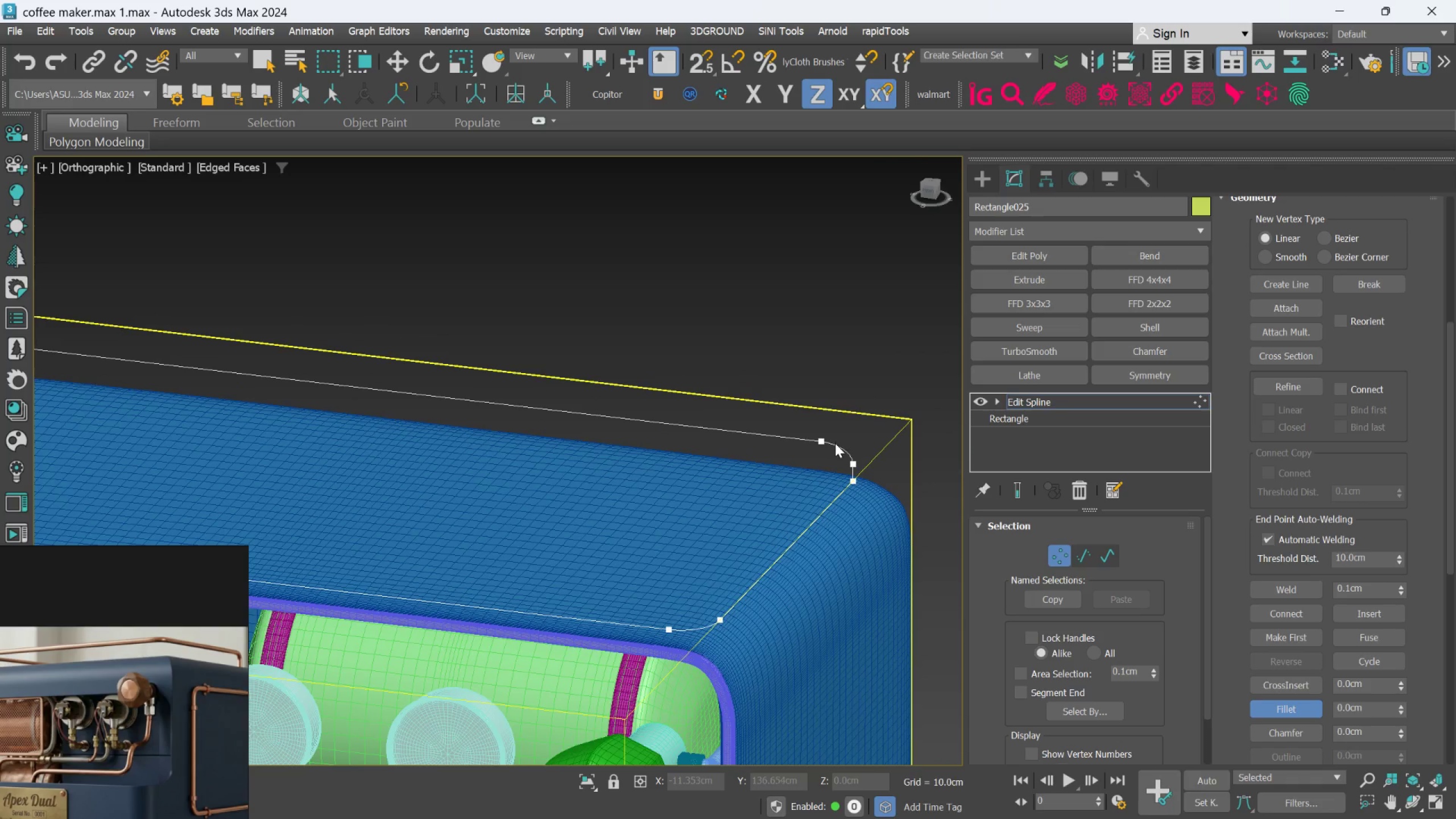 
scroll: coordinate [835, 443], scroll_direction: down, amount: 2.0
 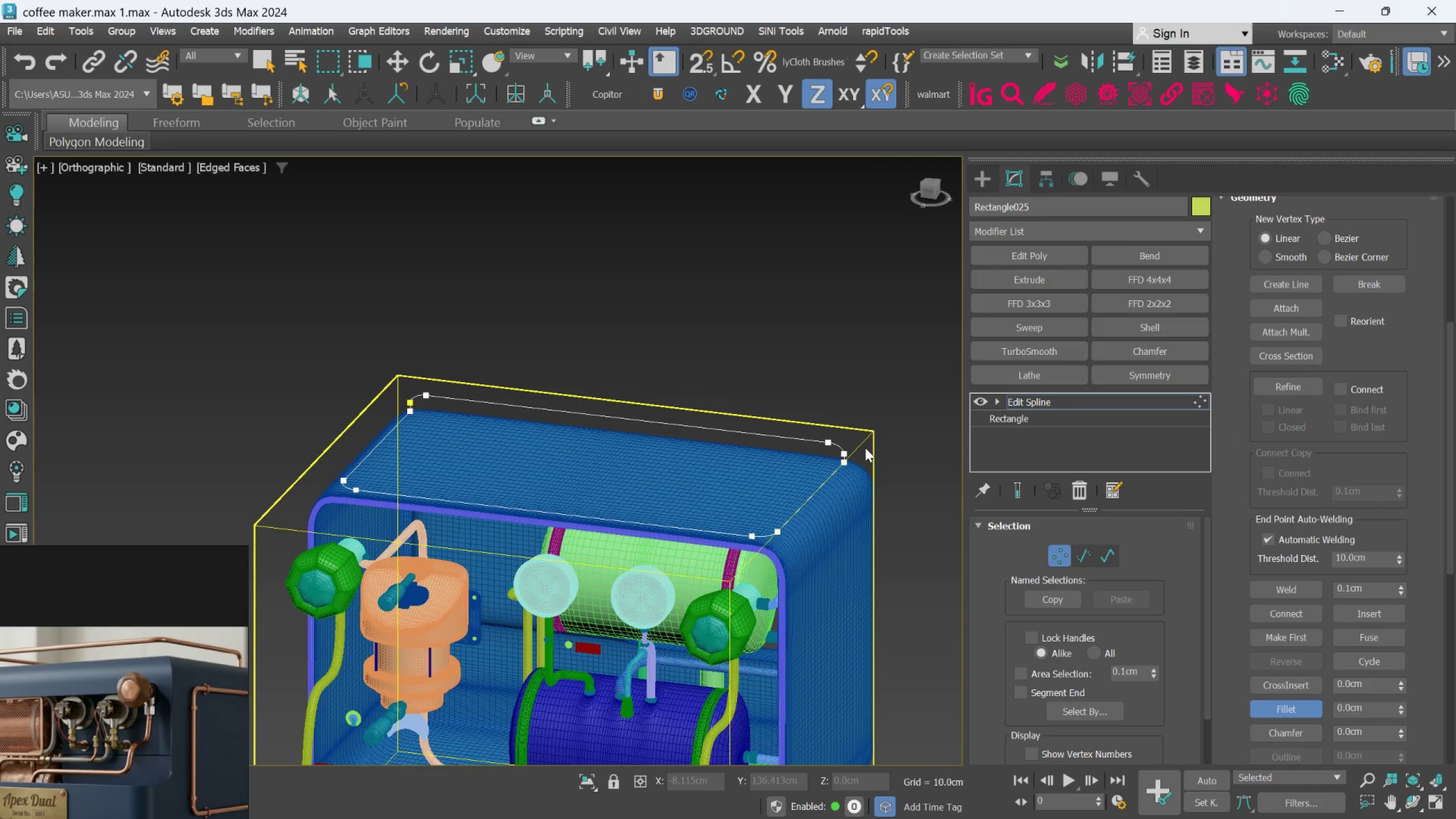 
key(Control+Z)
 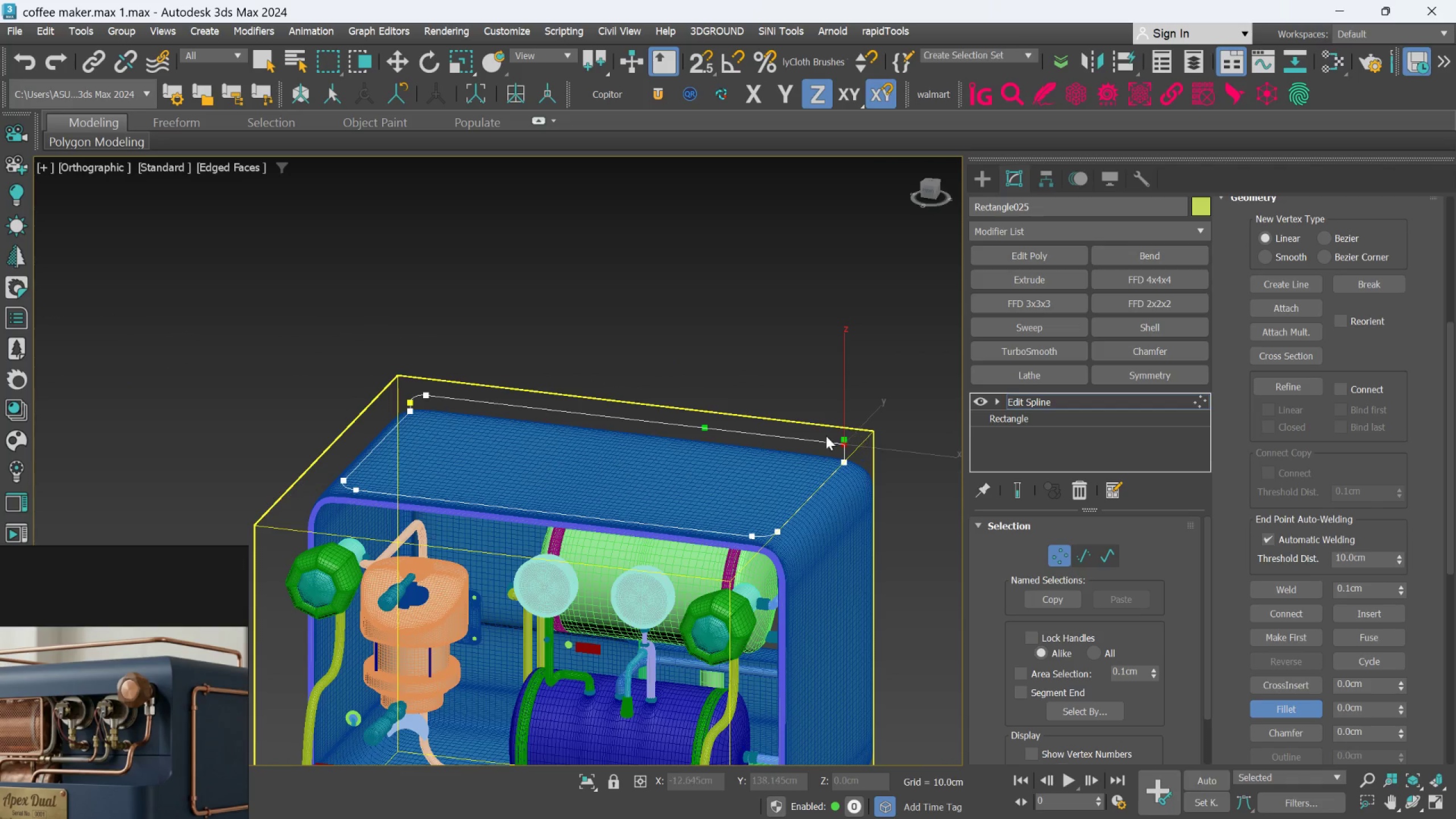 
scroll: coordinate [849, 456], scroll_direction: up, amount: 3.0
 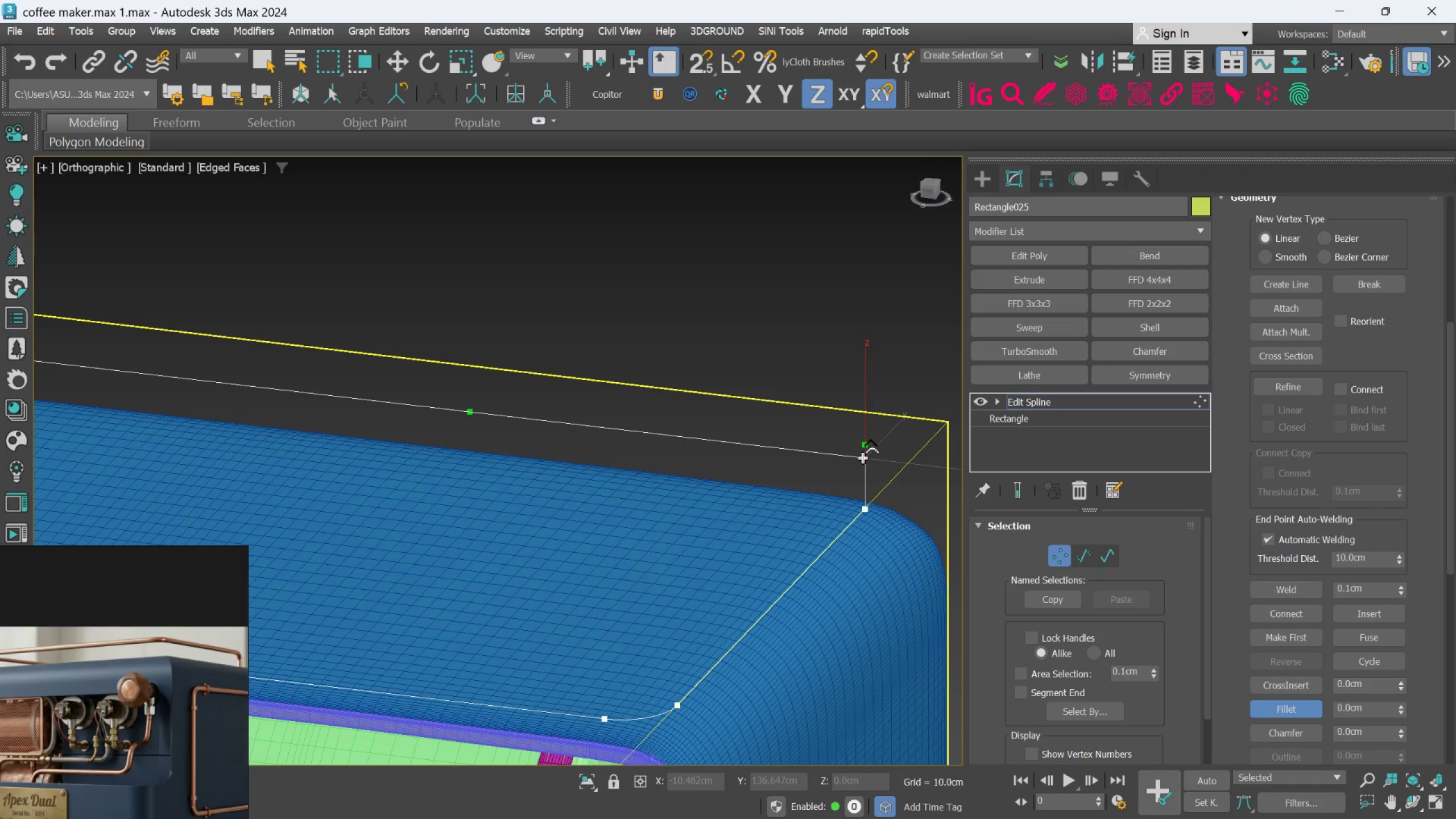 
scroll: coordinate [862, 463], scroll_direction: down, amount: 2.0
 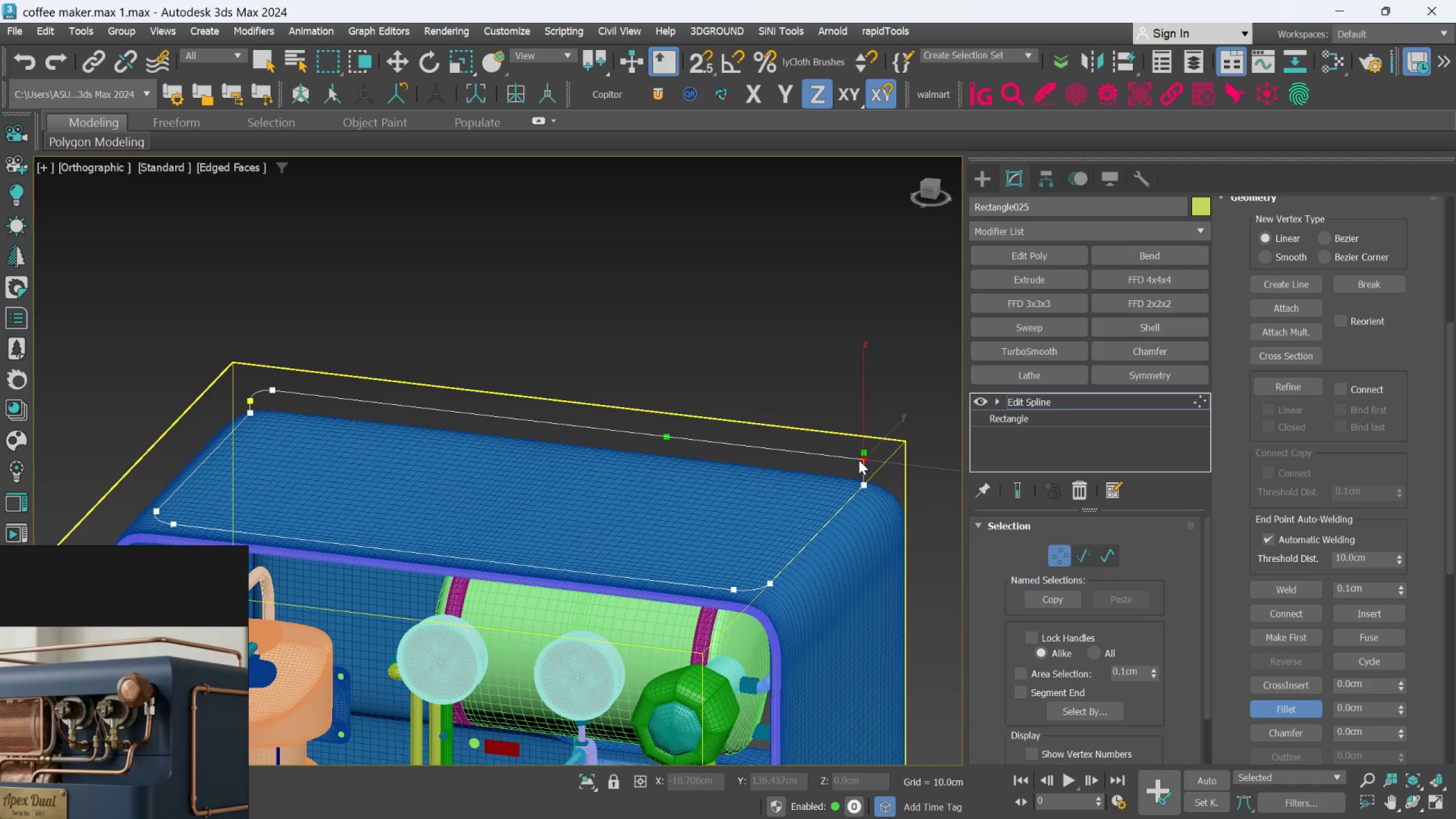 
left_click_drag(start_coordinate=[859, 457], to_coordinate=[861, 436])
 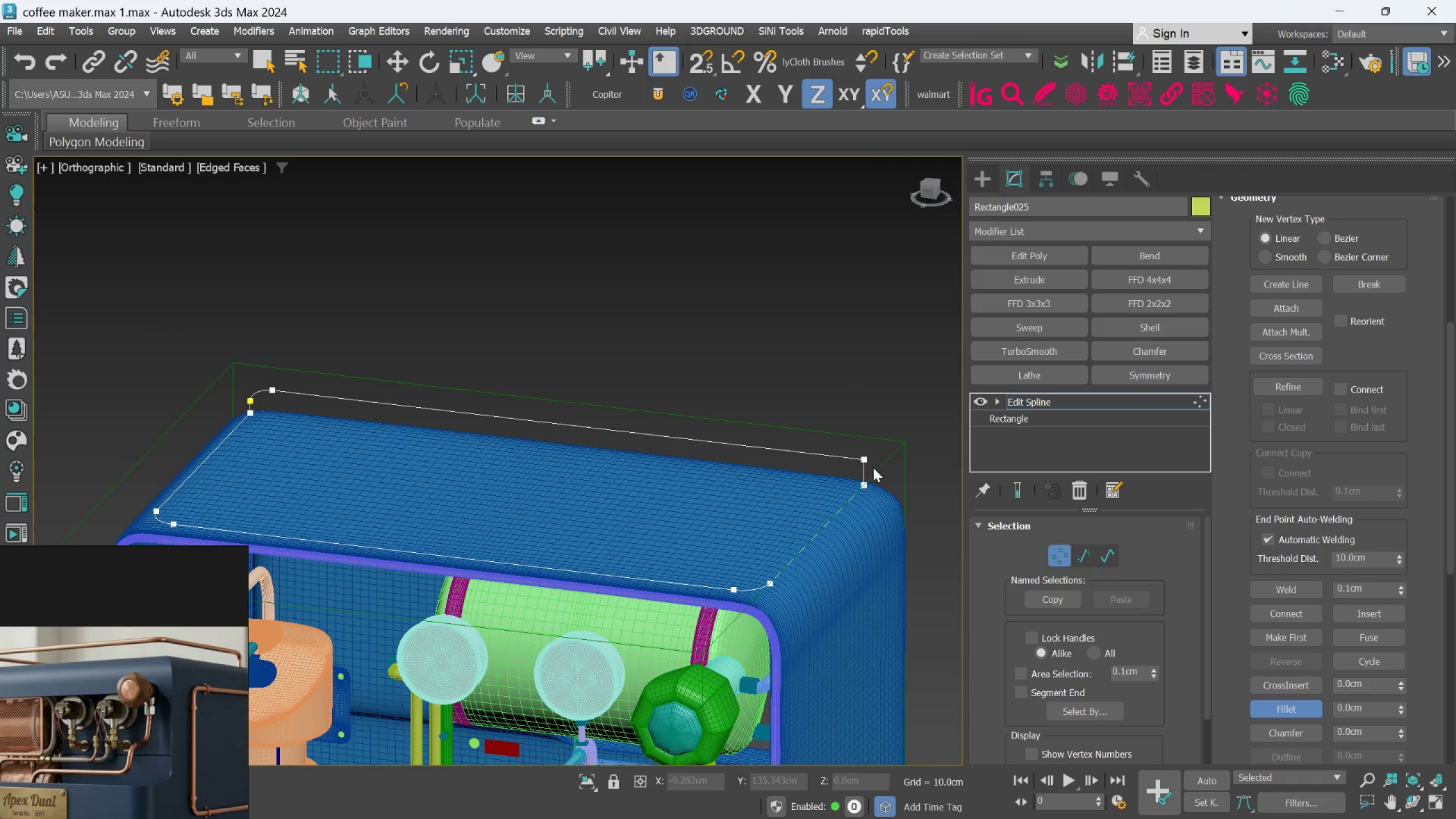 
left_click_drag(start_coordinate=[866, 460], to_coordinate=[878, 436])
 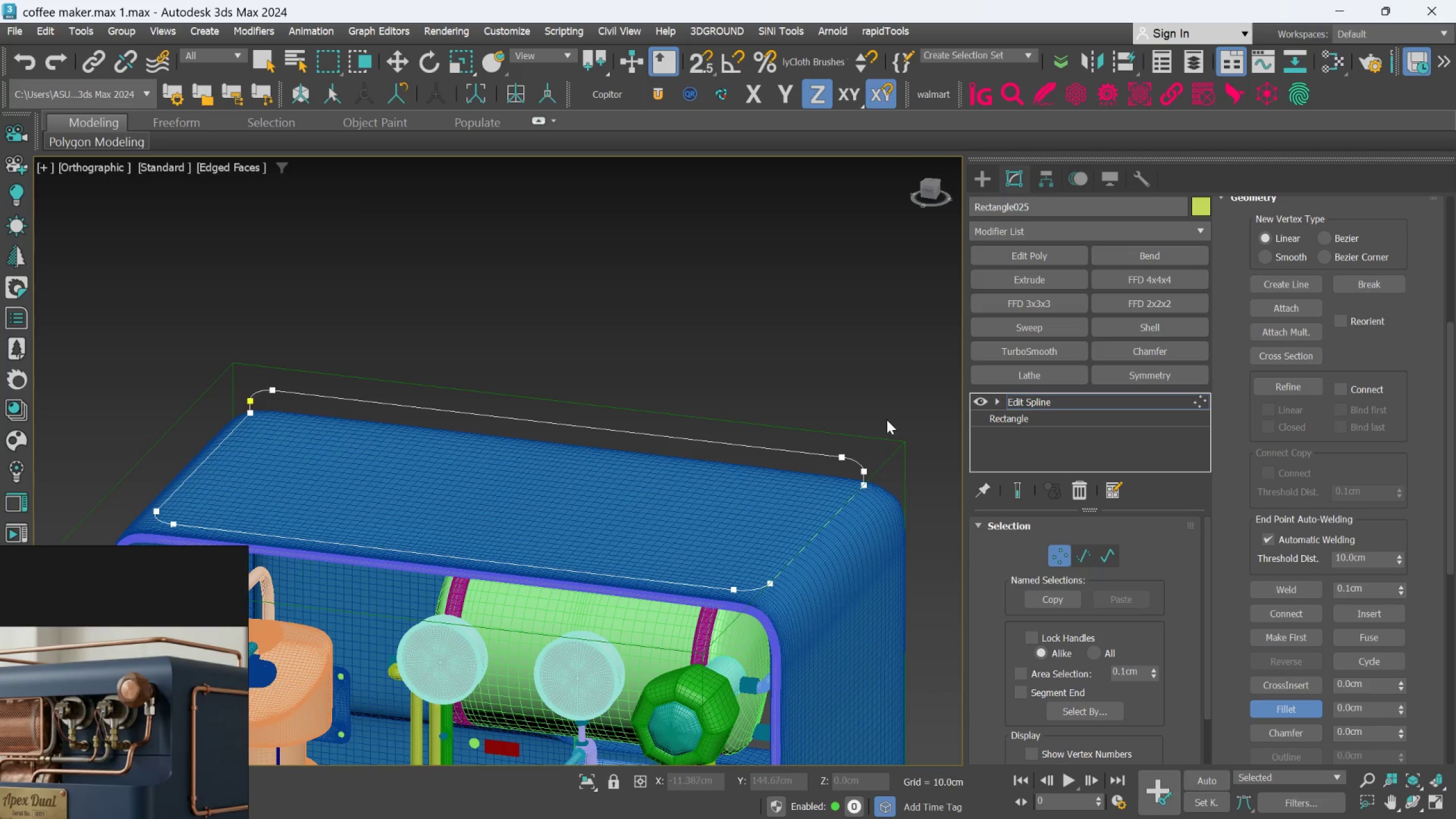 
left_click([889, 410])
 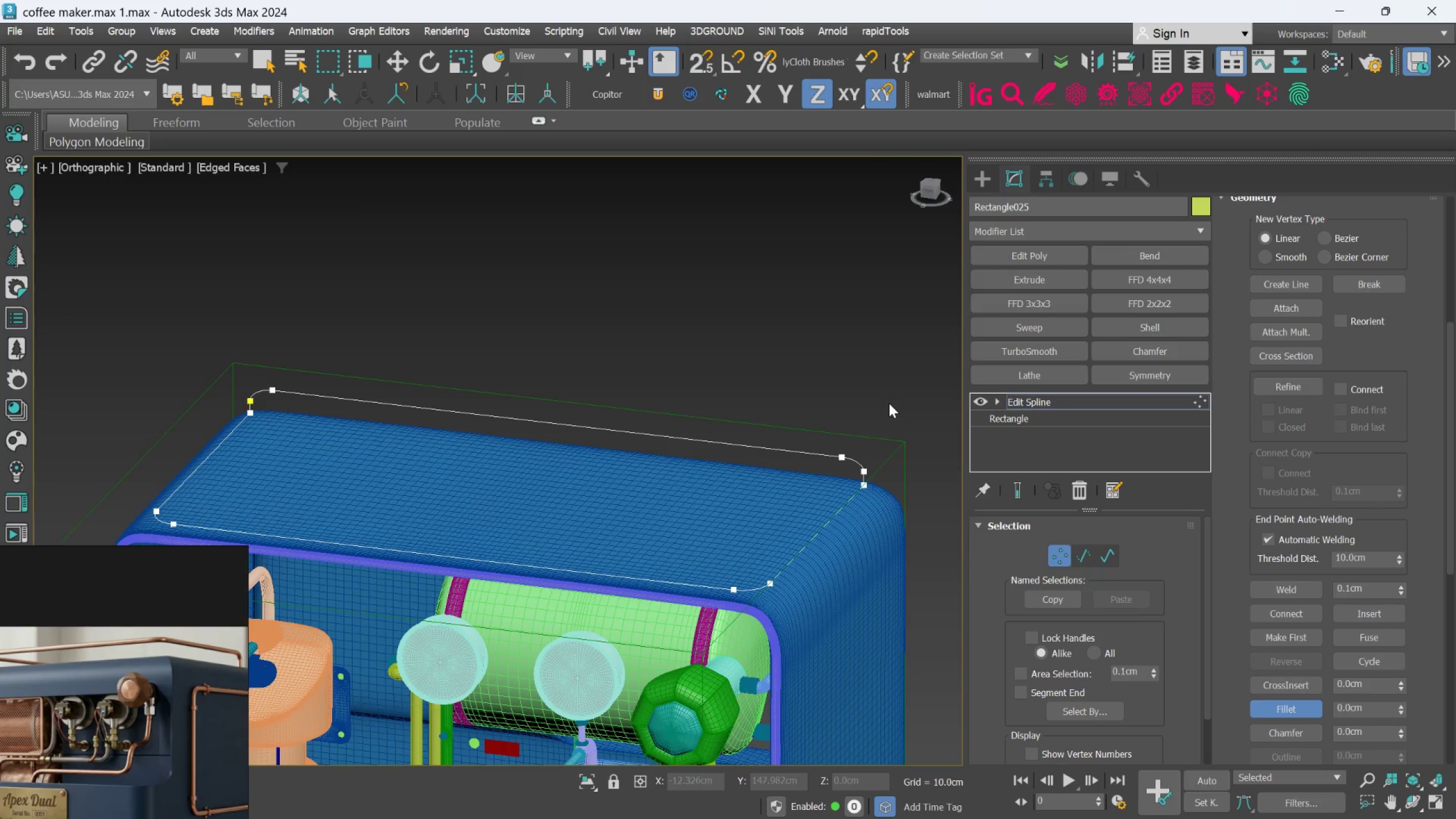 
right_click([889, 403])
 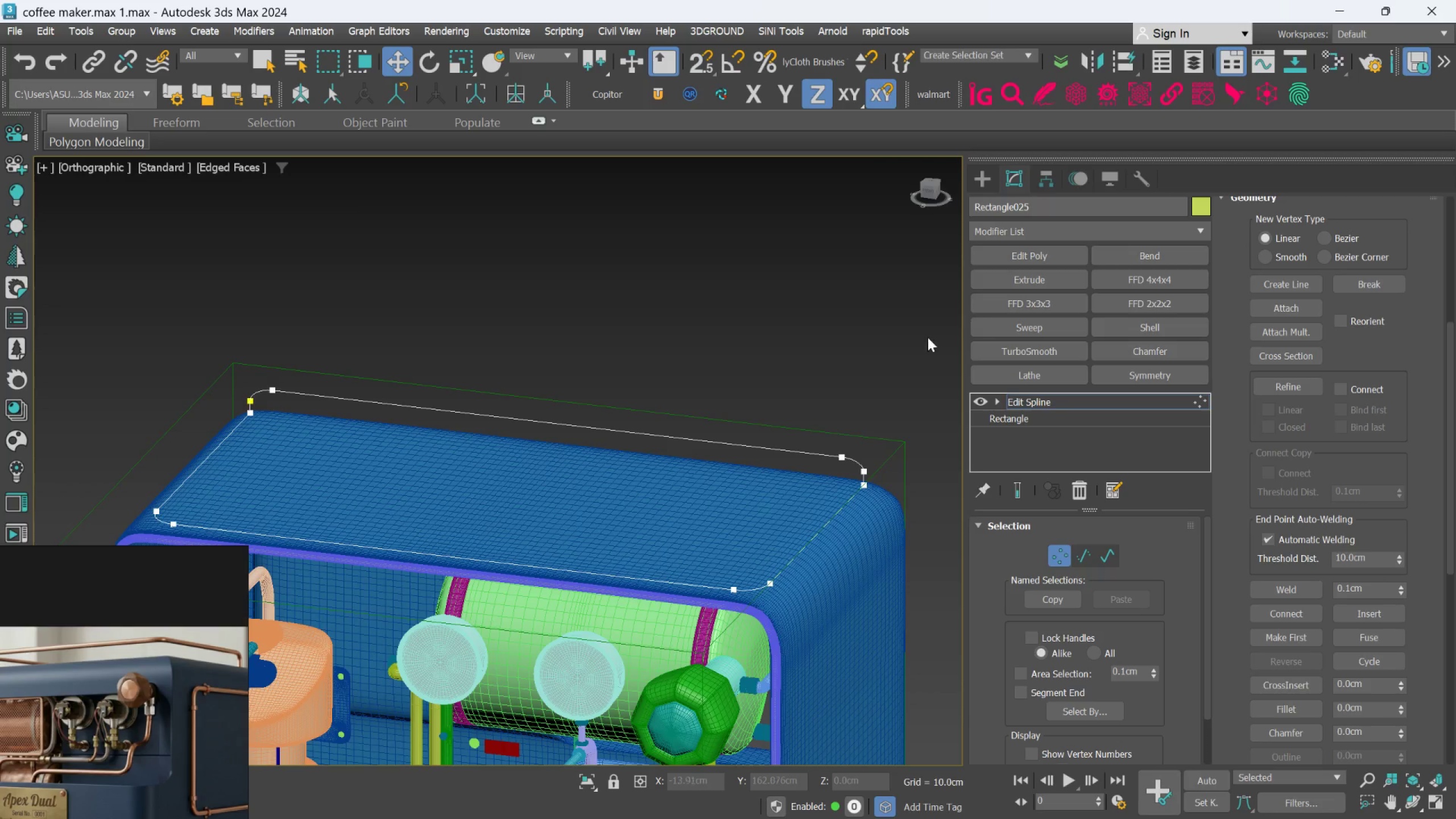 
left_click([913, 348])
 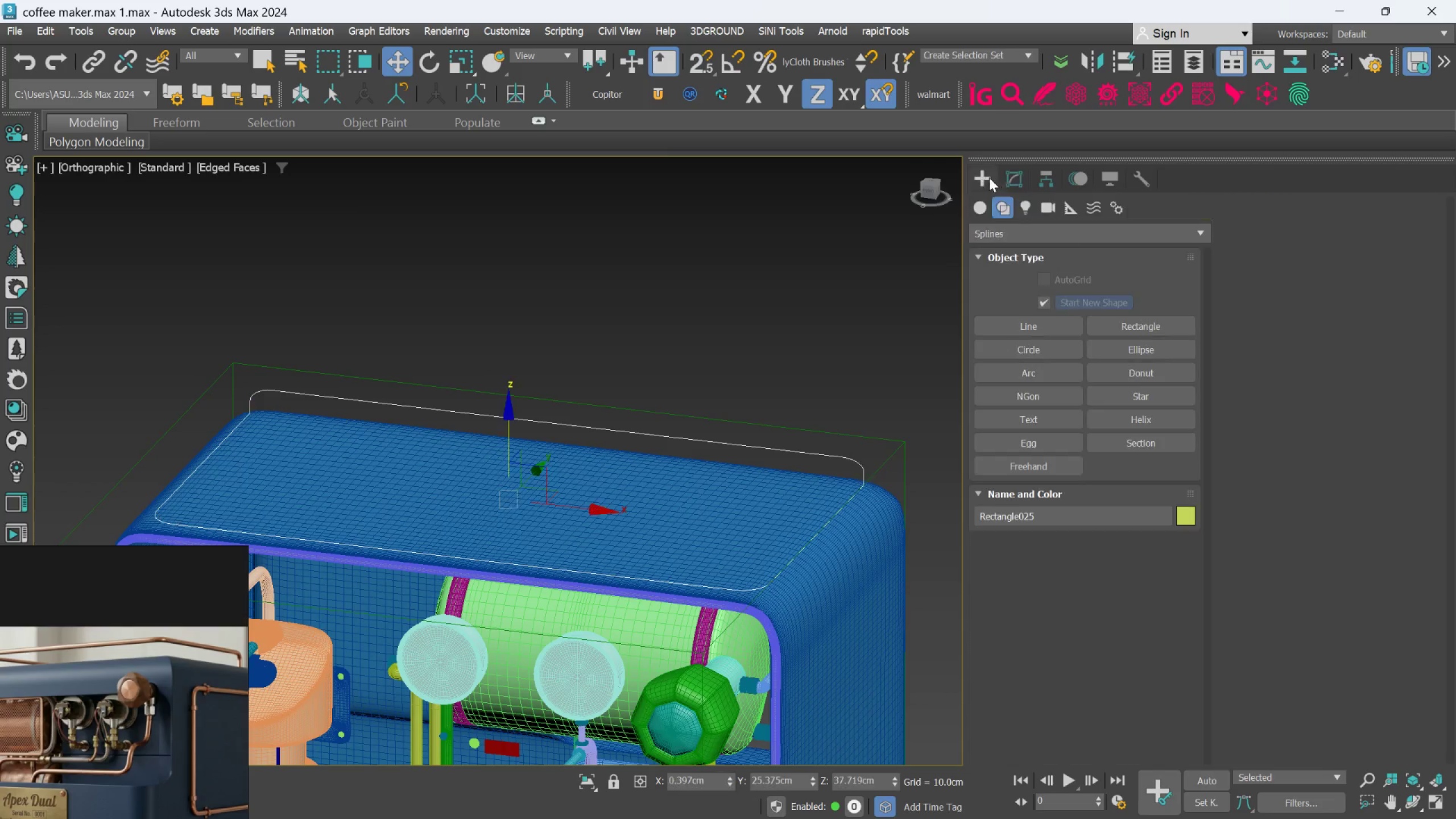 
double_click([892, 271])
 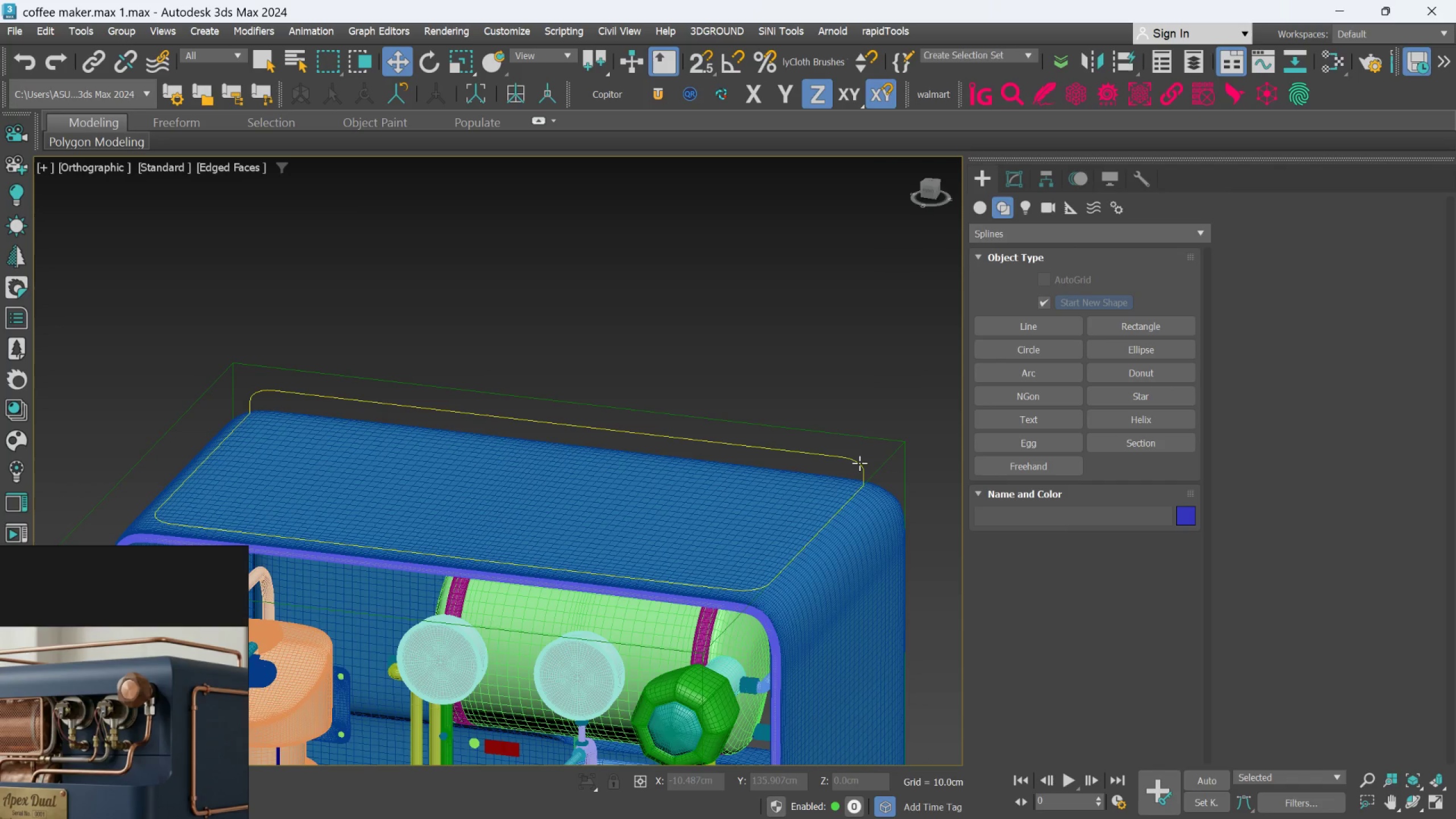 
left_click([859, 466])
 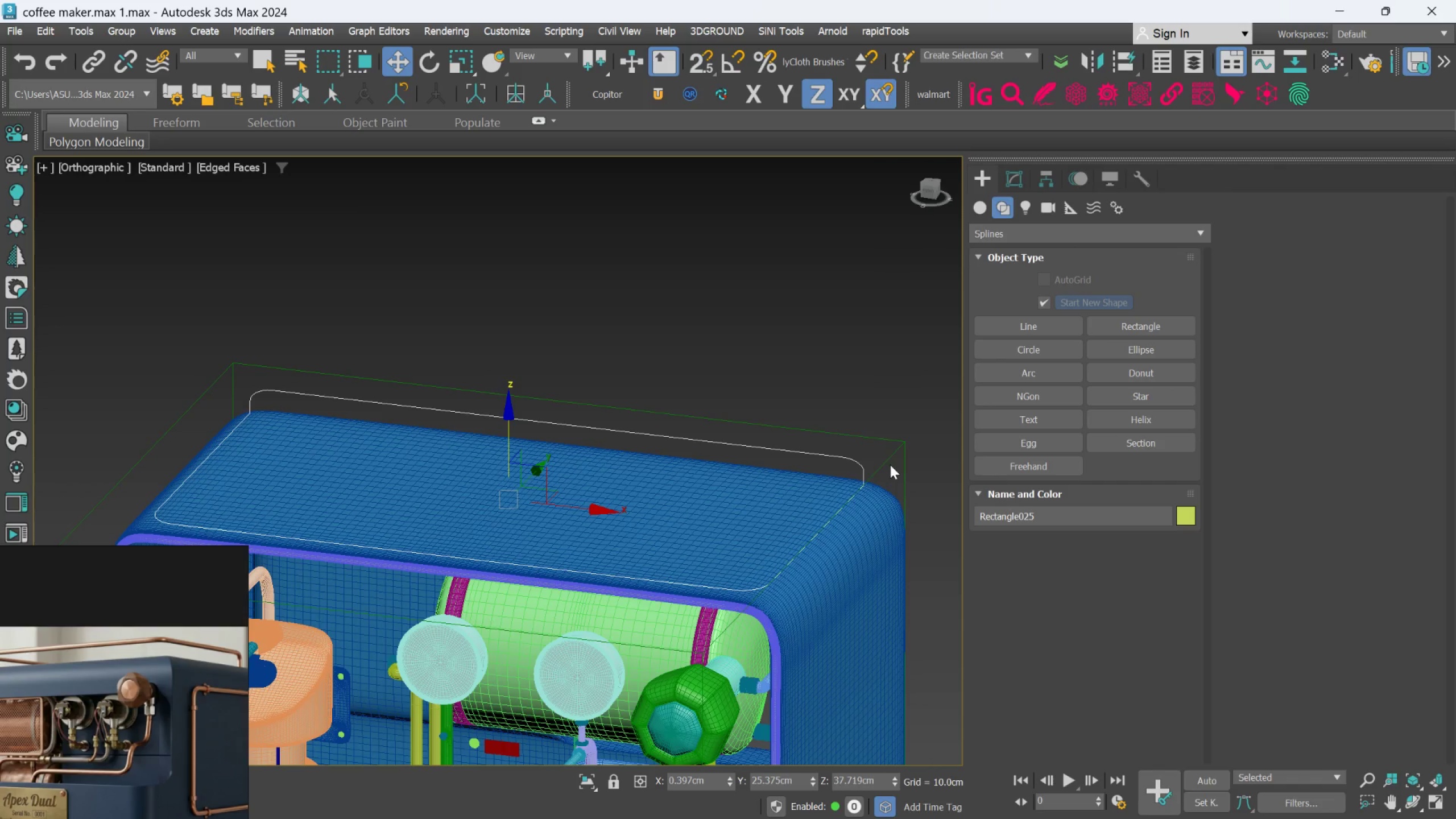 
scroll: coordinate [890, 463], scroll_direction: up, amount: 2.0
 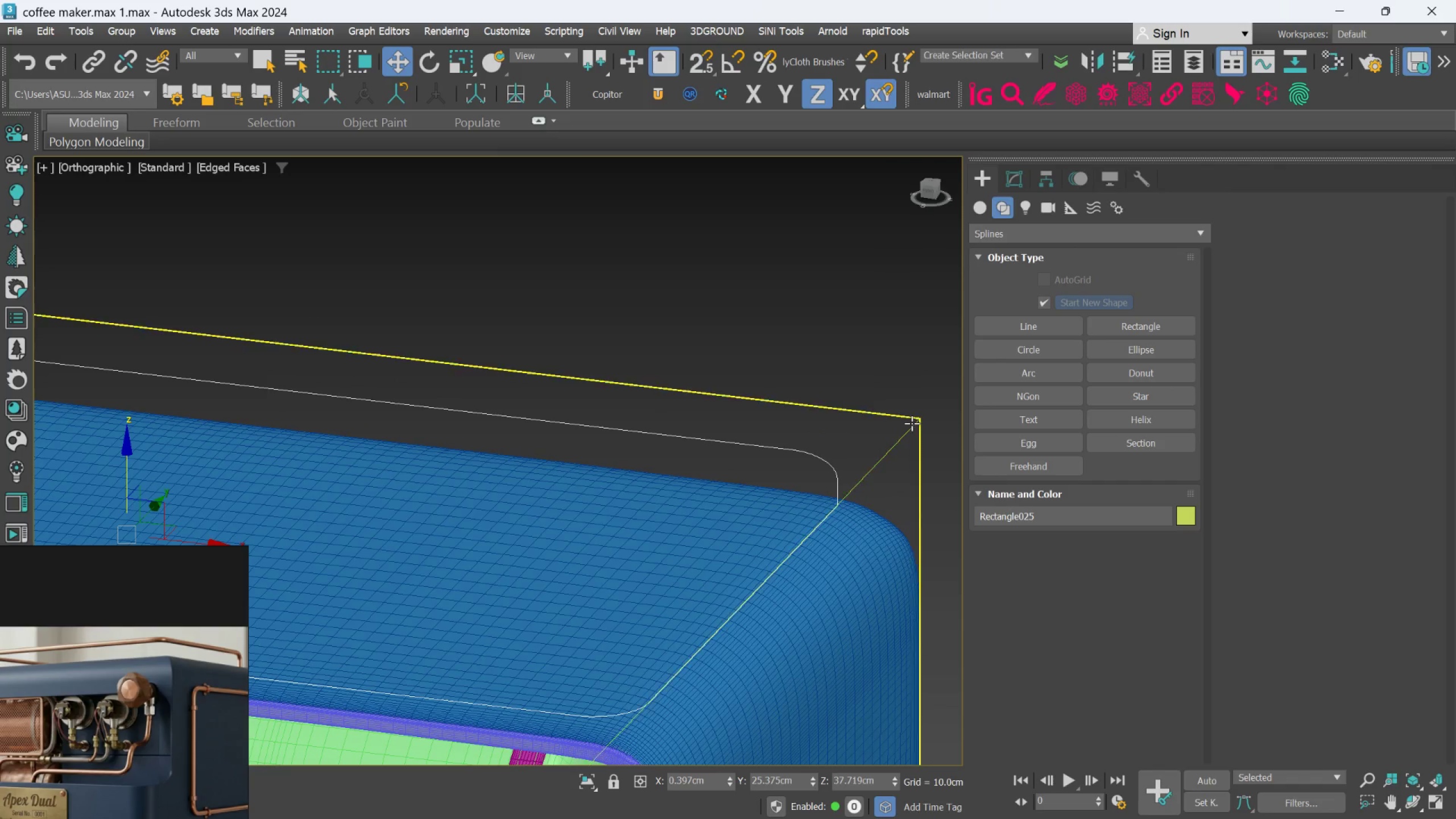 
key(Control+Z)
 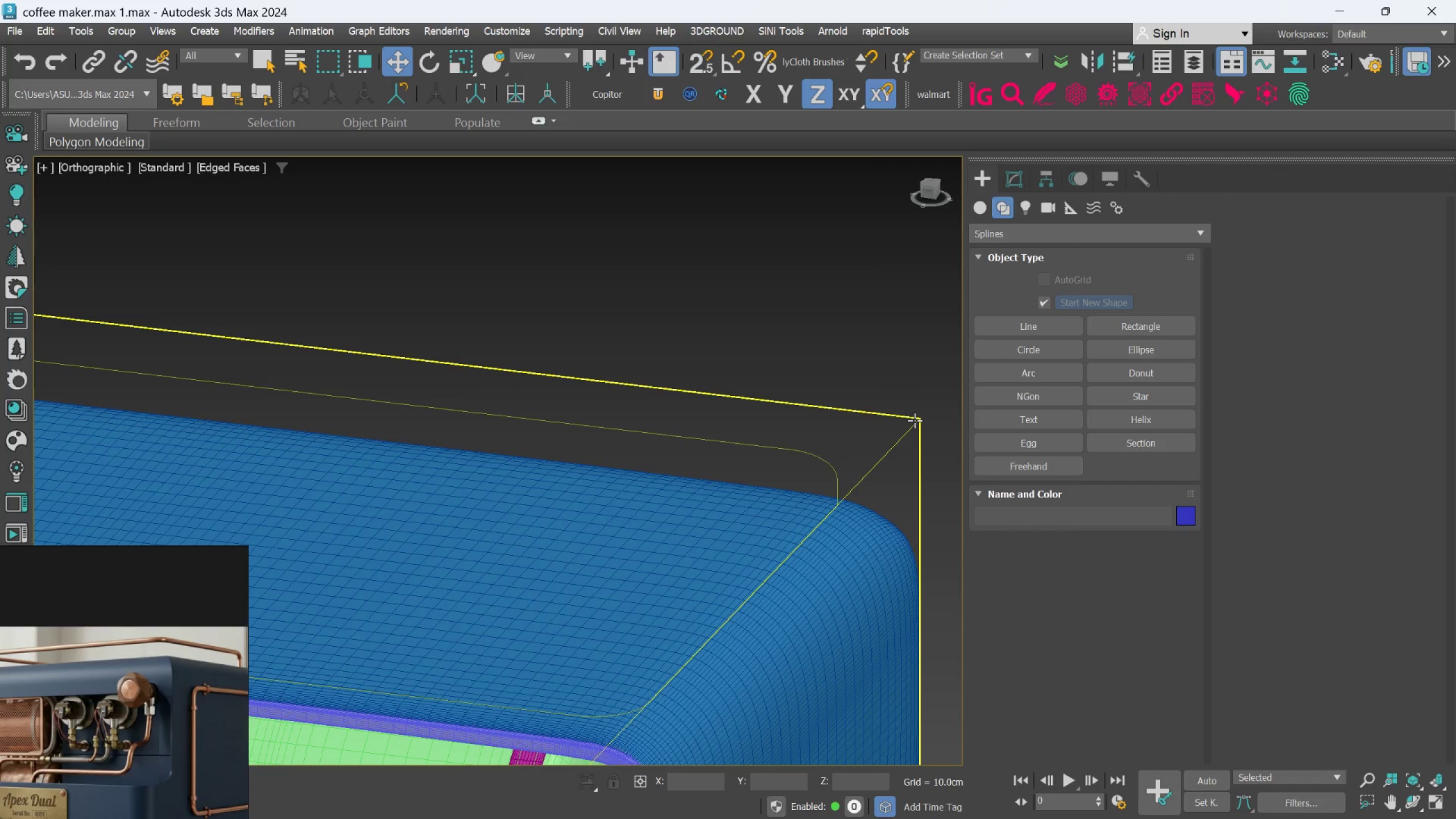 
key(Control+Z)
 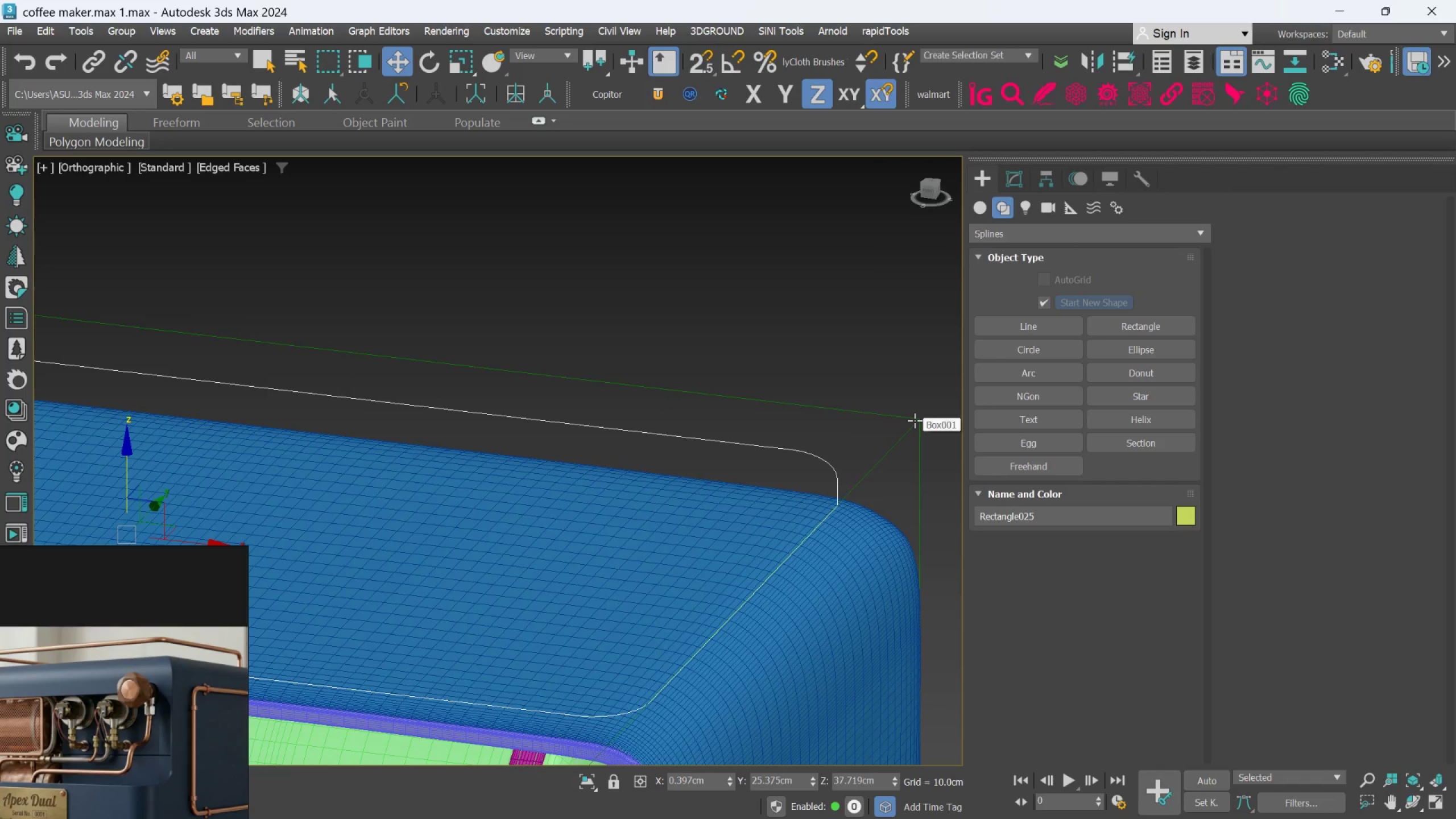 
key(Control+Z)
 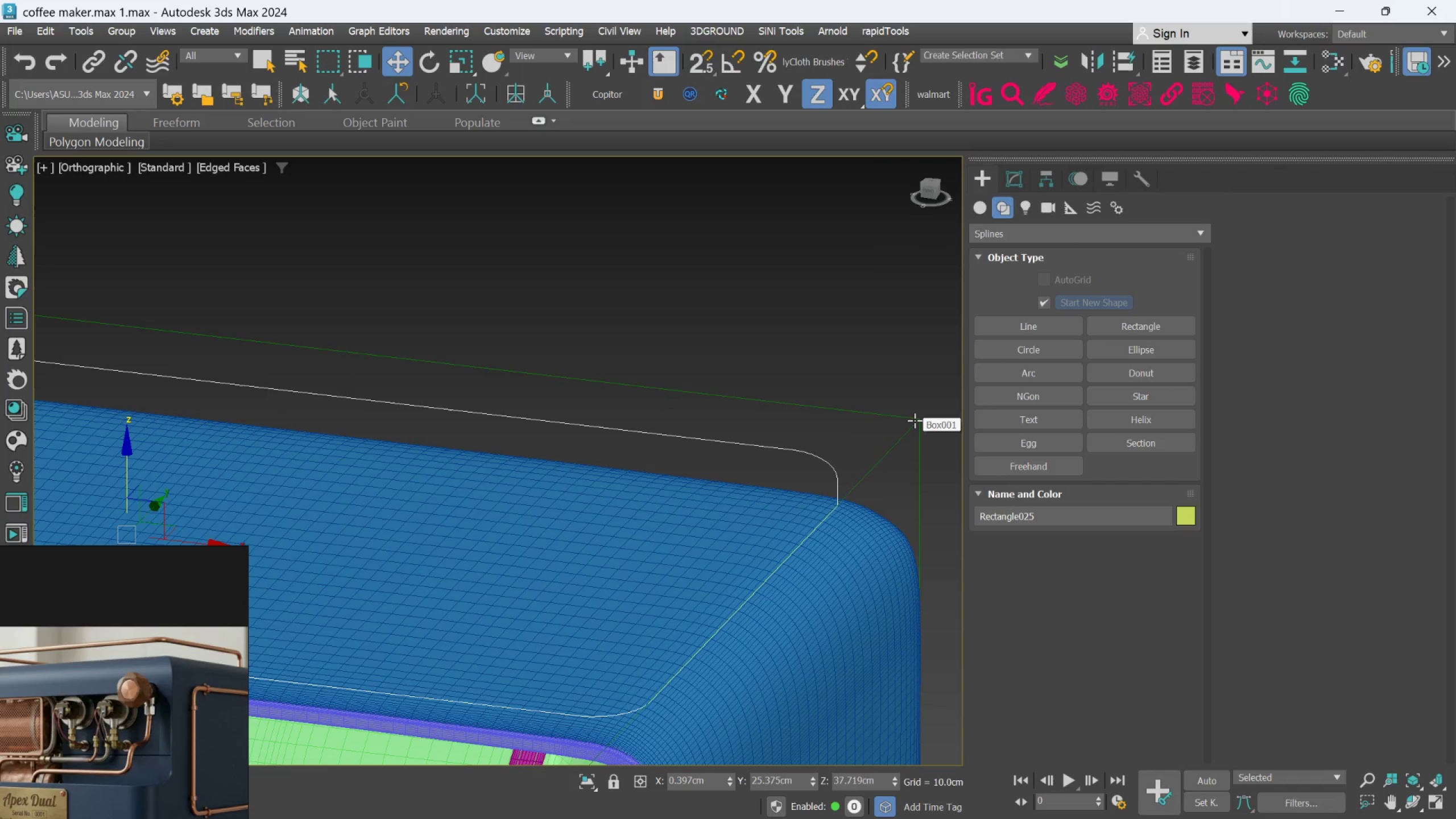 
key(Control+Z)
 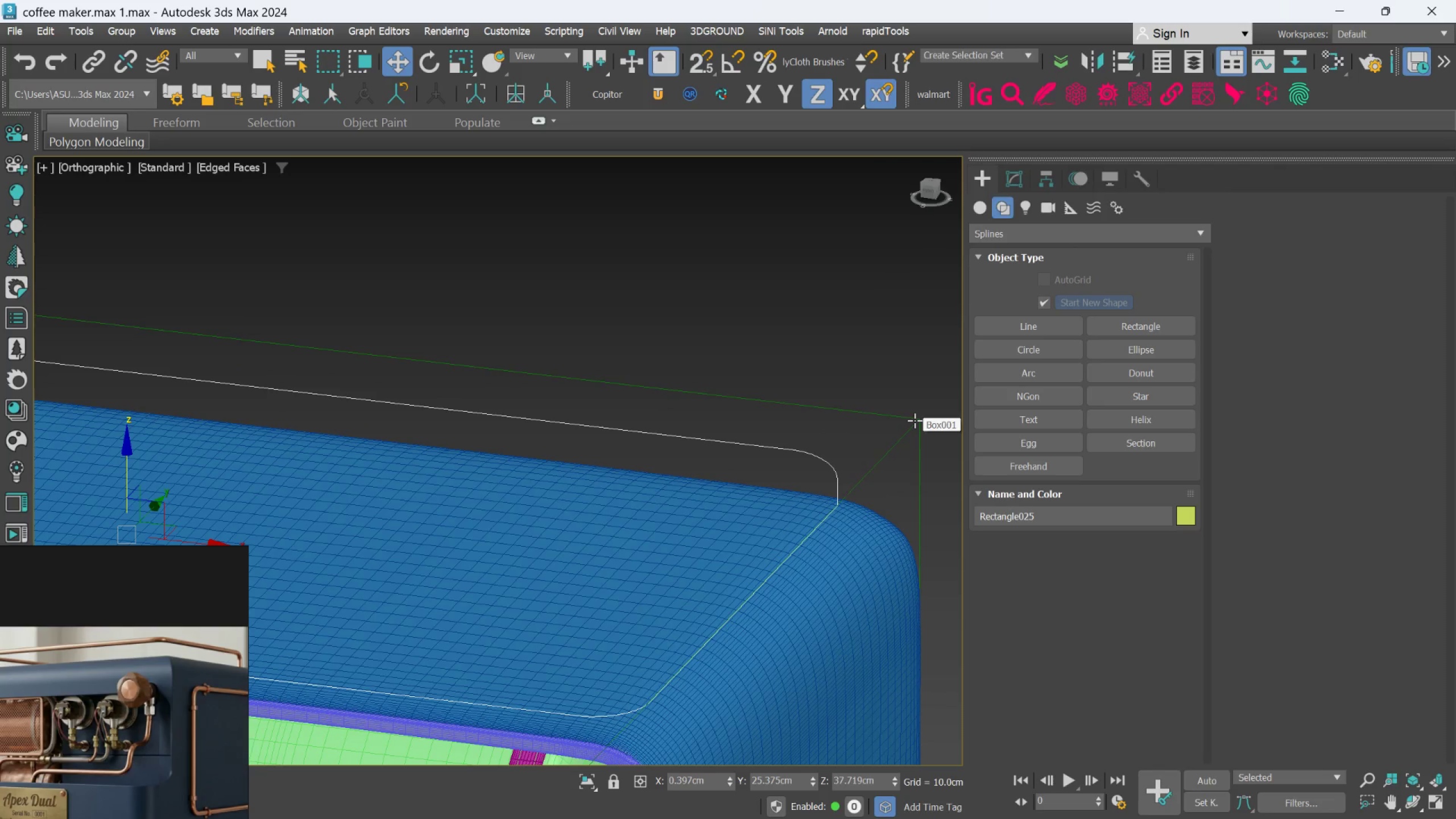 
key(Control+Z)
 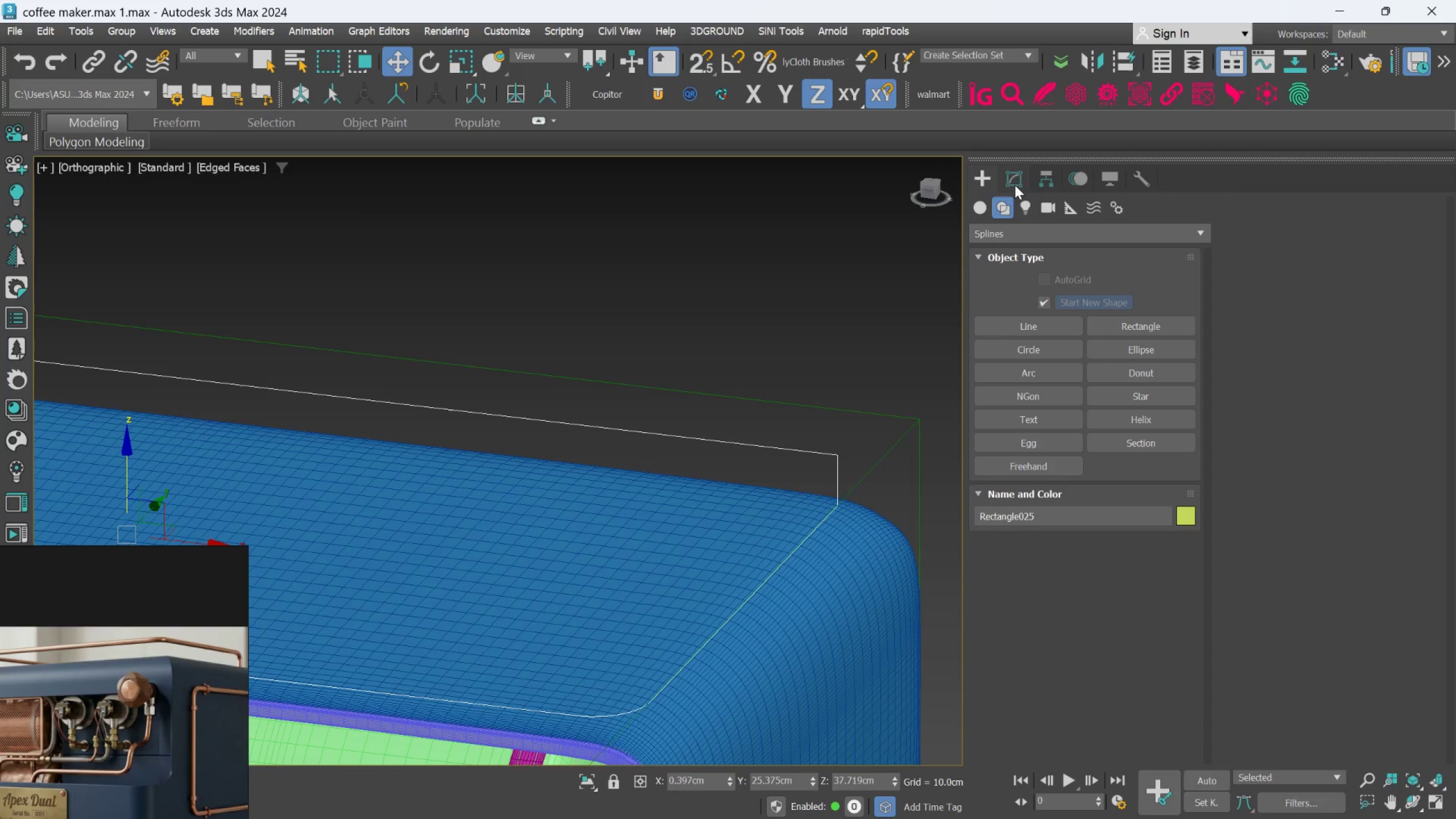 
left_click([1016, 177])
 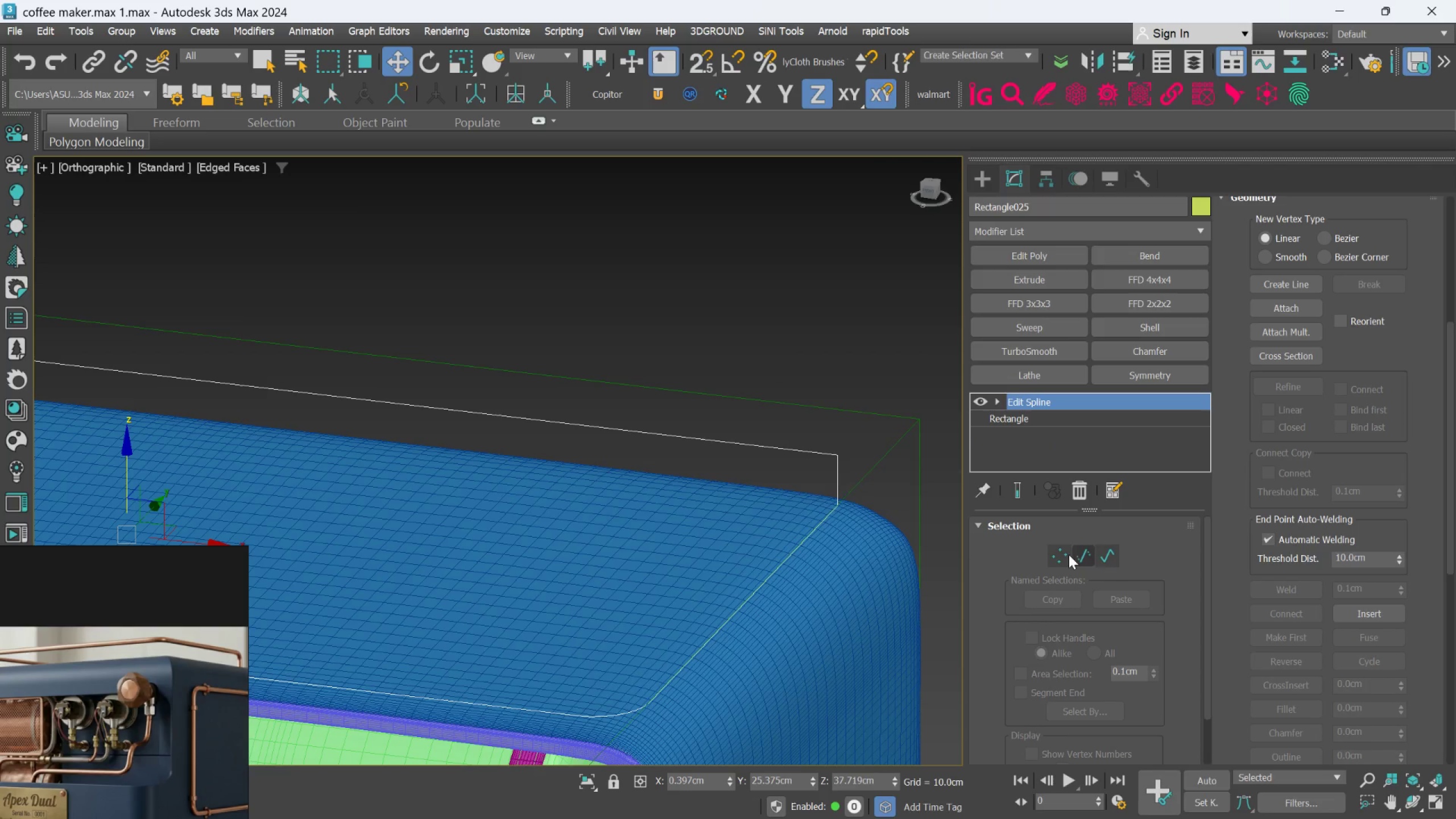 
left_click([1068, 556])
 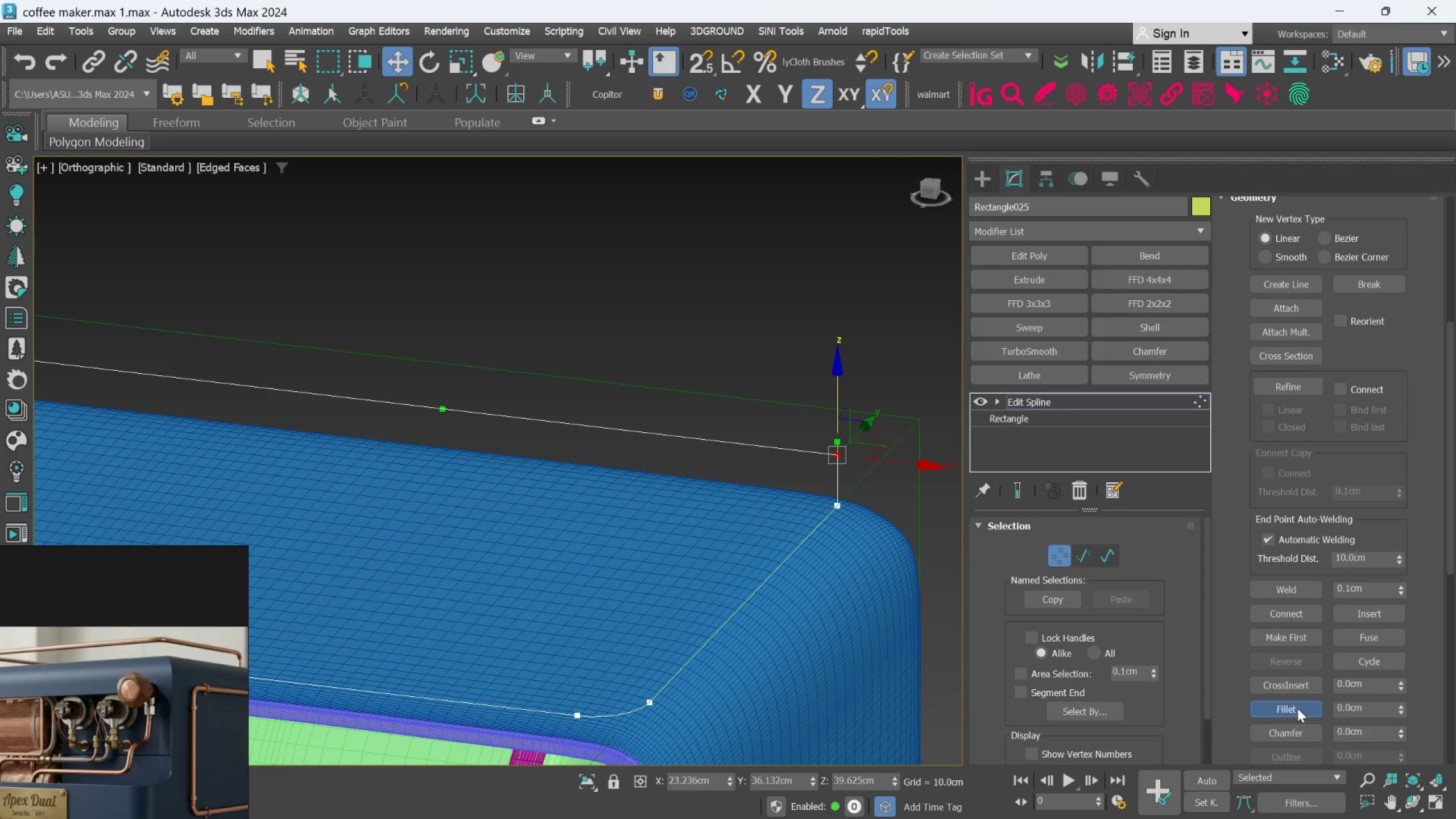 
scroll: coordinate [838, 481], scroll_direction: down, amount: 2.0
 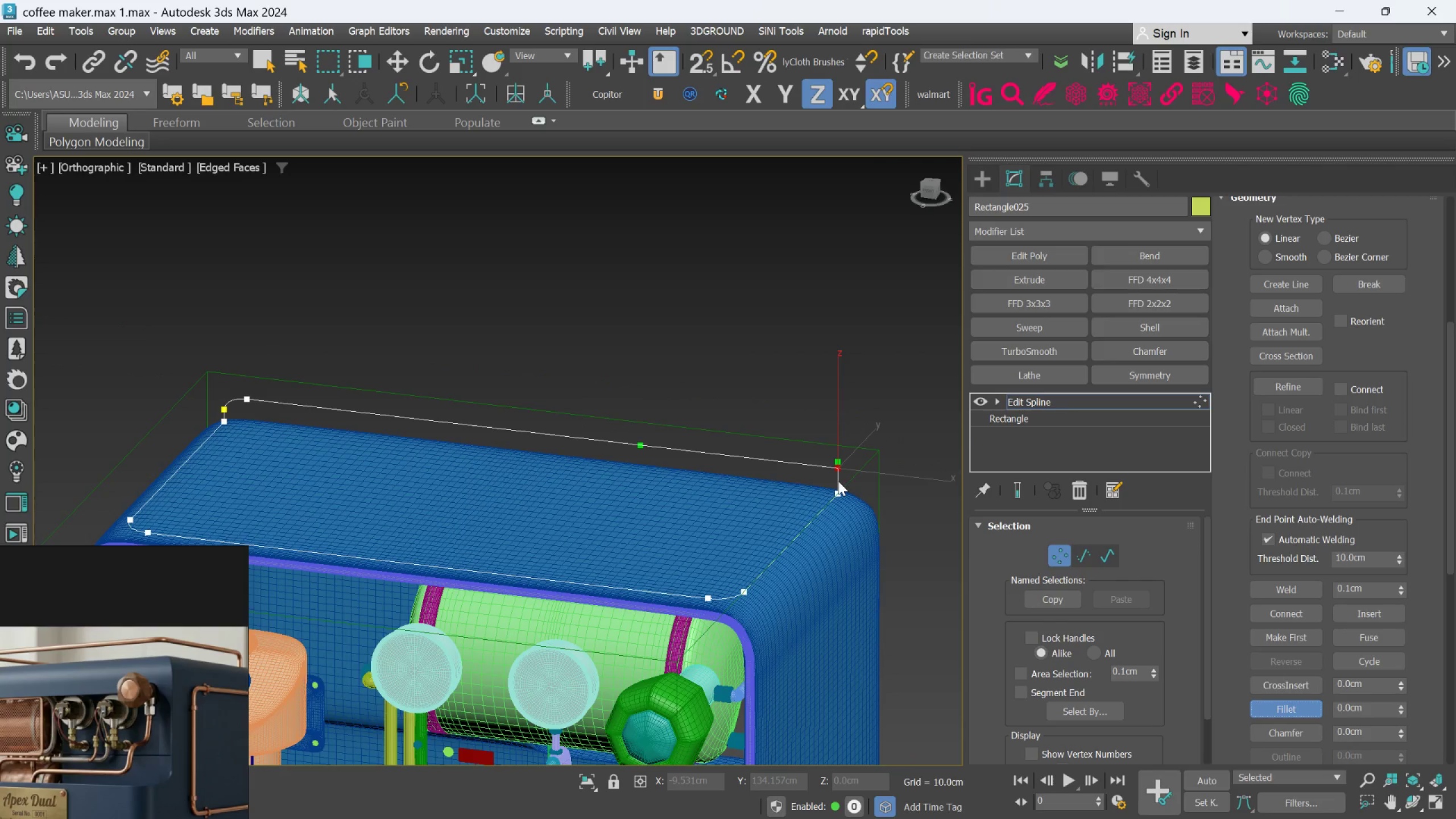 
scroll: coordinate [839, 461], scroll_direction: up, amount: 3.0
 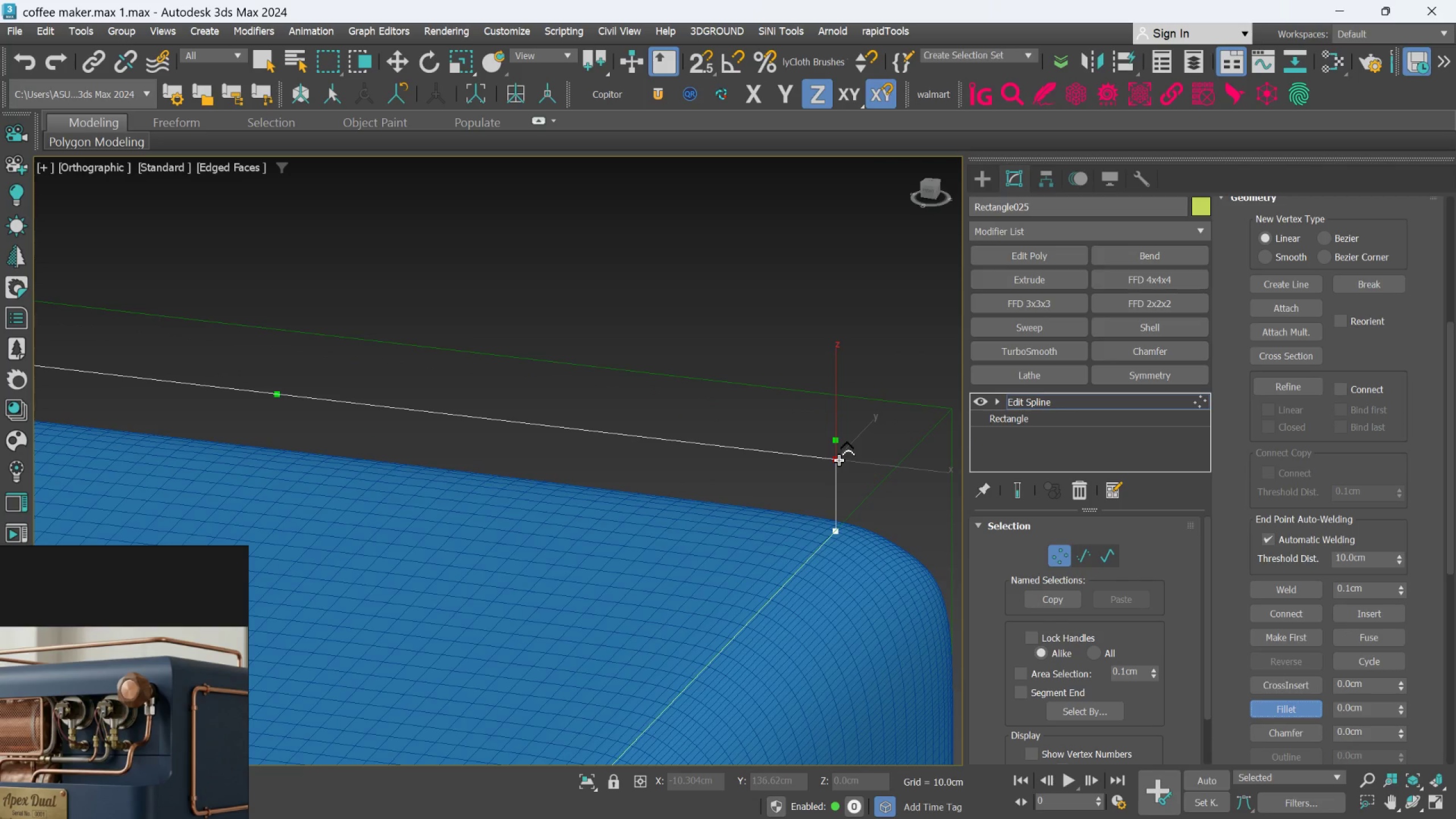 
left_click_drag(start_coordinate=[839, 460], to_coordinate=[861, 395])
 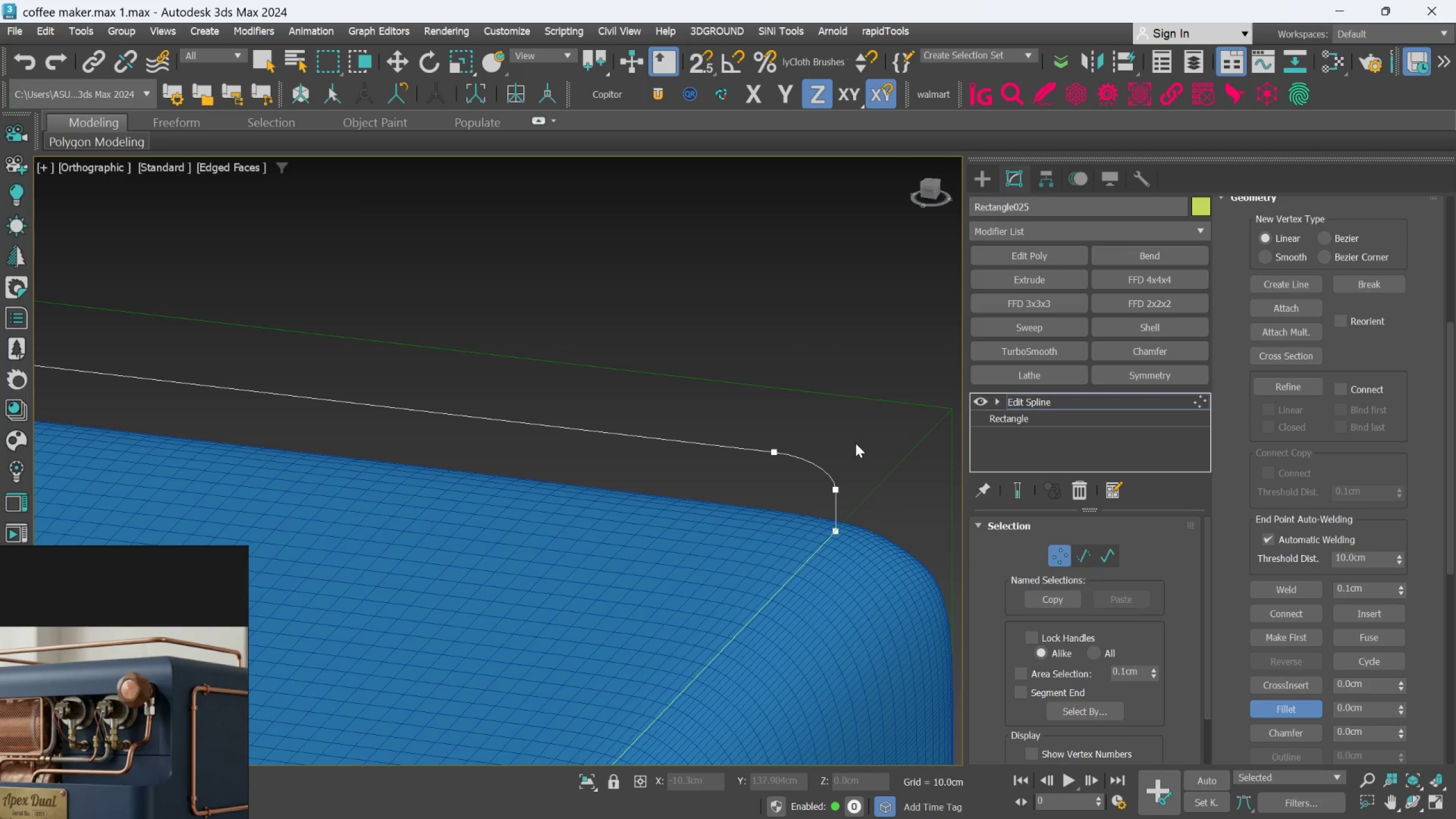 
scroll: coordinate [855, 444], scroll_direction: down, amount: 3.0
 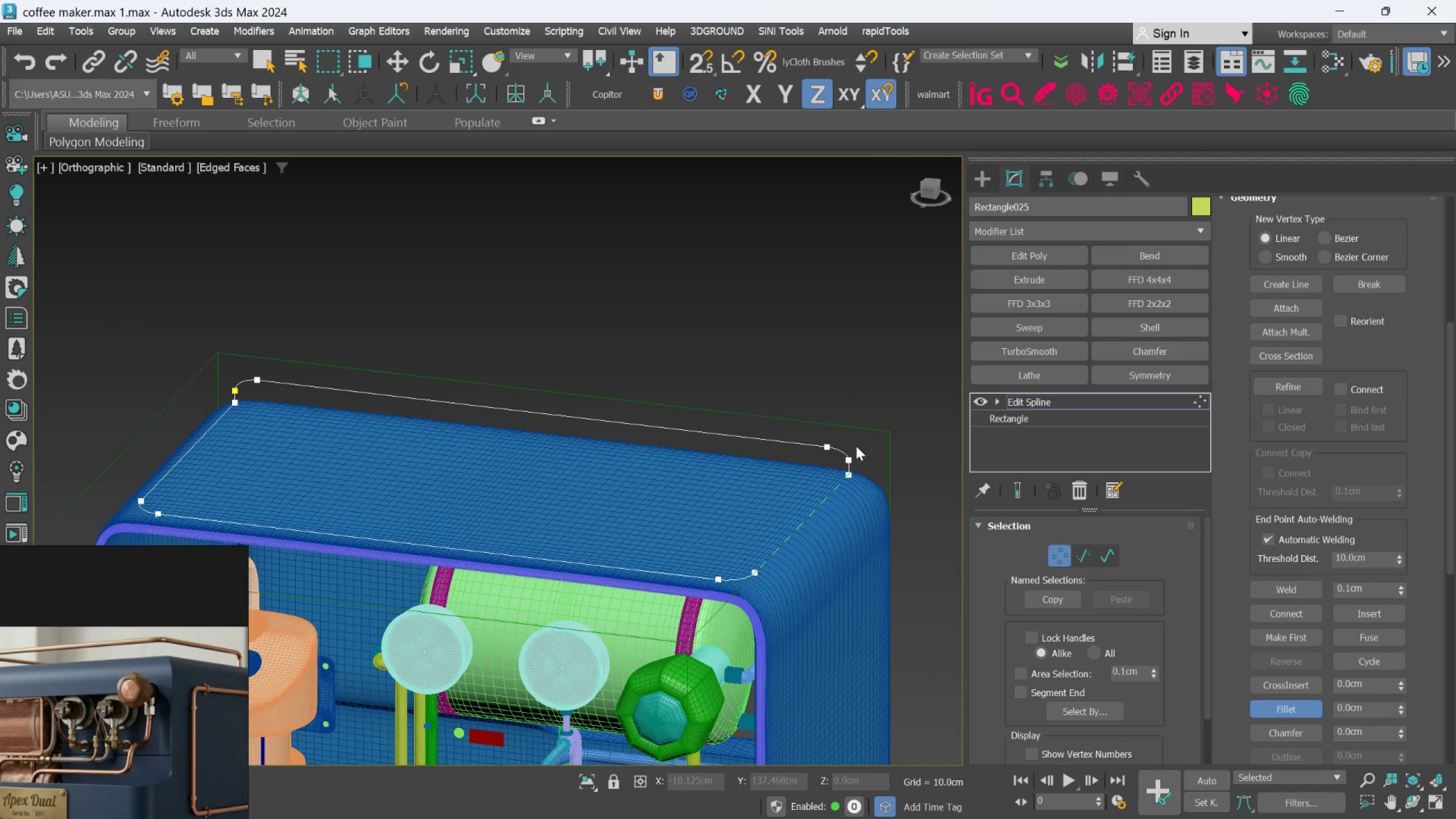 
scroll: coordinate [856, 446], scroll_direction: up, amount: 1.0
 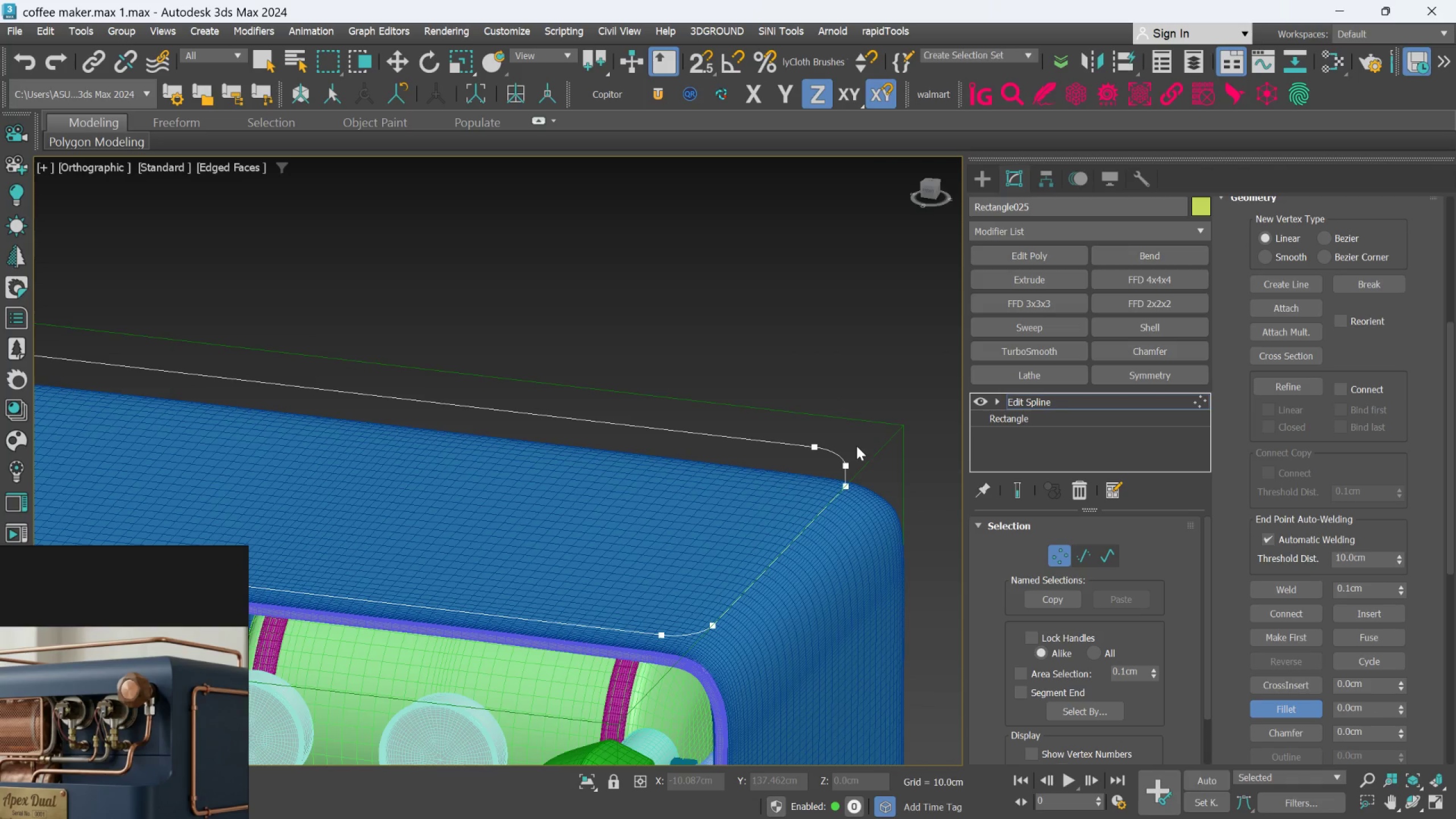 
scroll: coordinate [859, 444], scroll_direction: down, amount: 1.0
 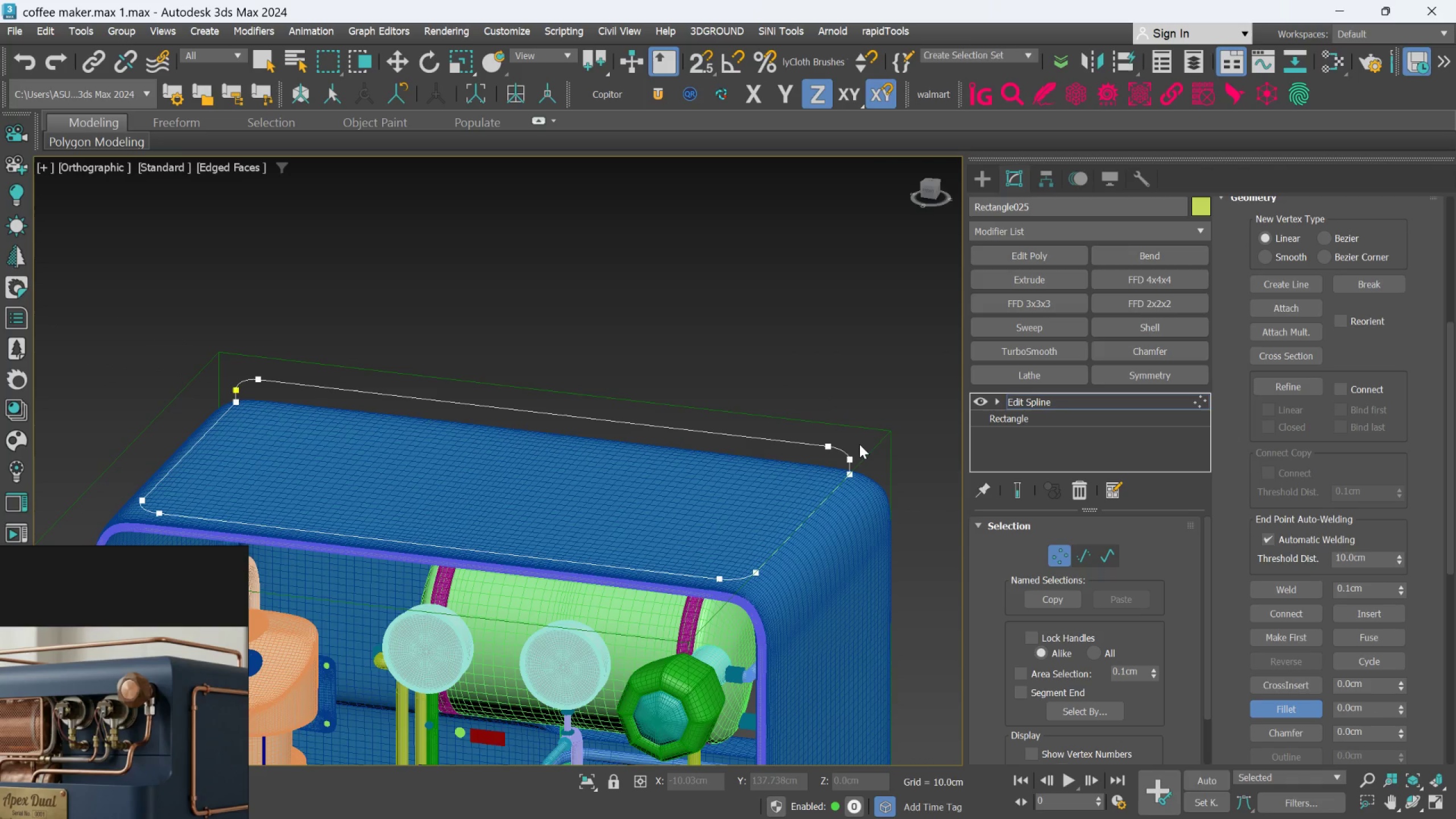 
key(Control+ControlLeft)
 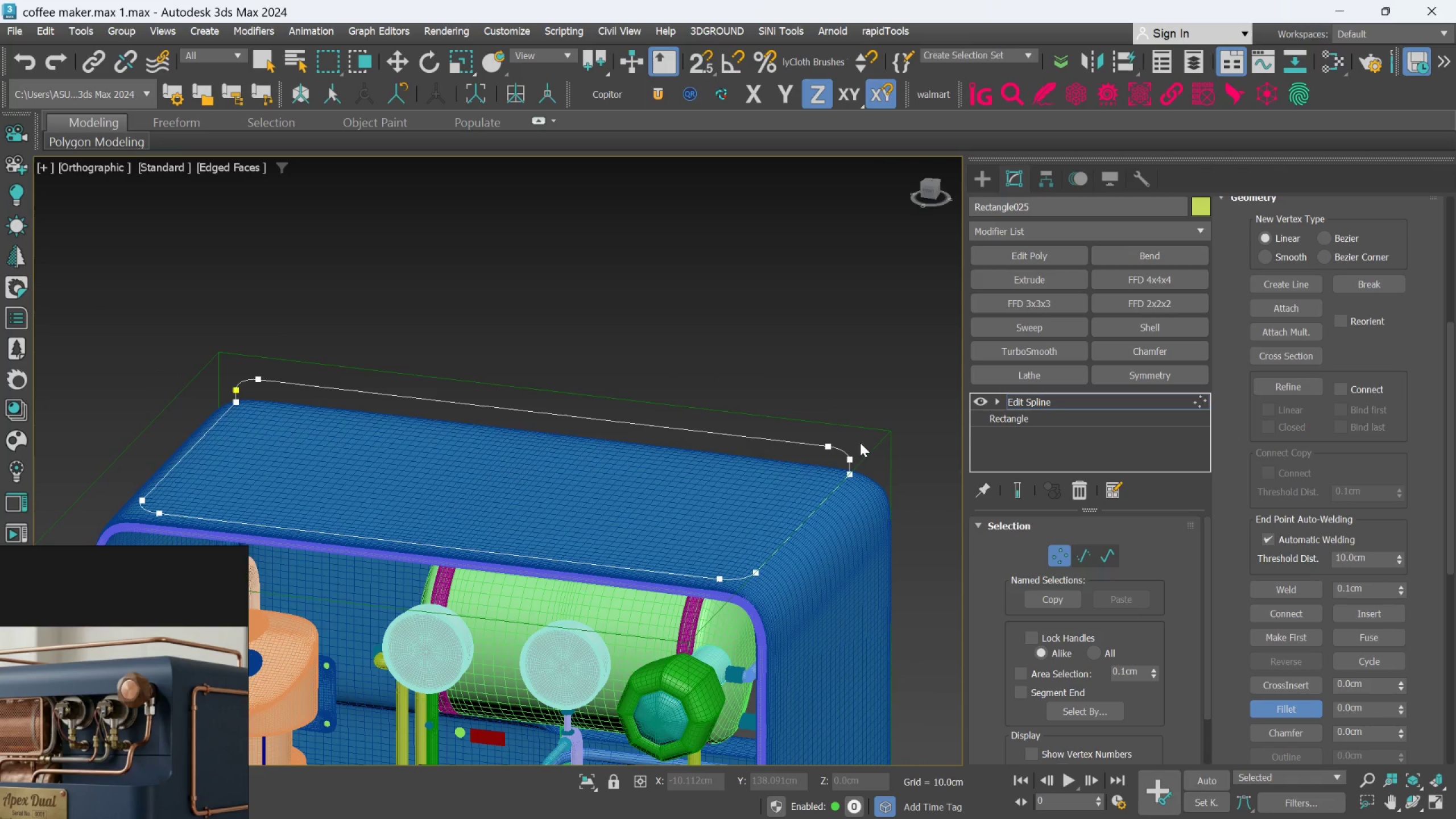 
key(Control+Z)
 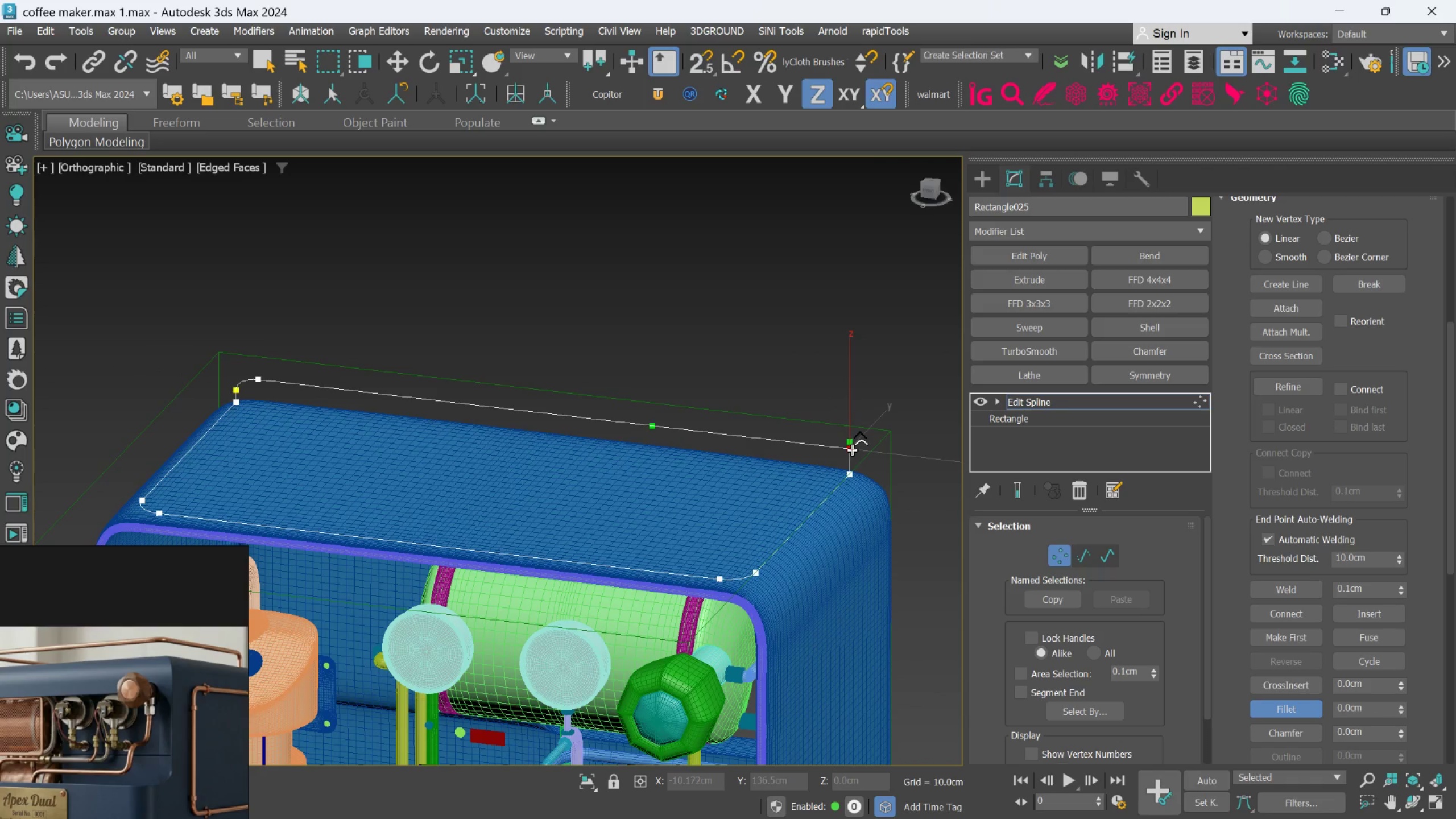 
left_click_drag(start_coordinate=[850, 449], to_coordinate=[856, 427])
 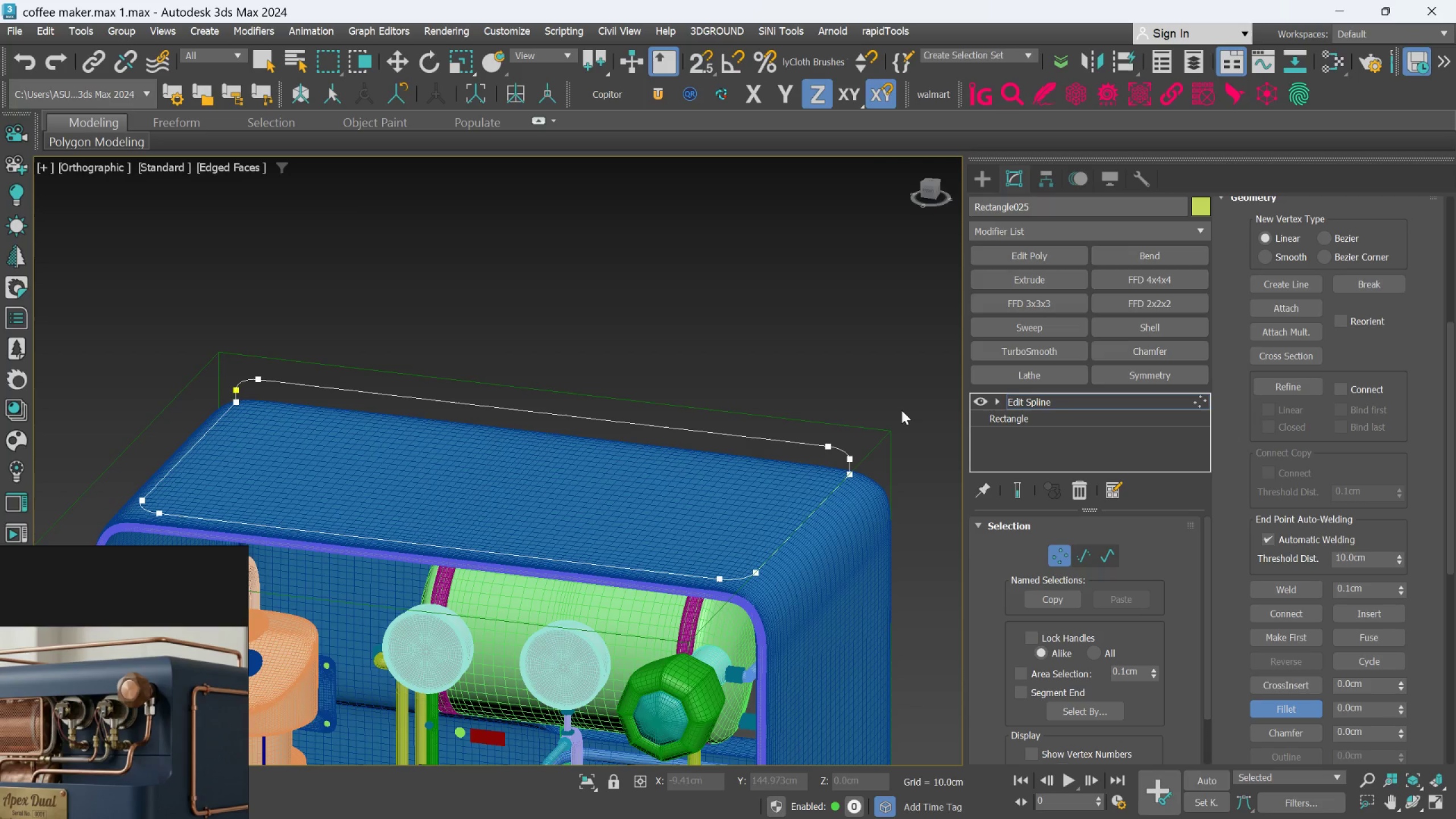 
left_click([903, 407])
 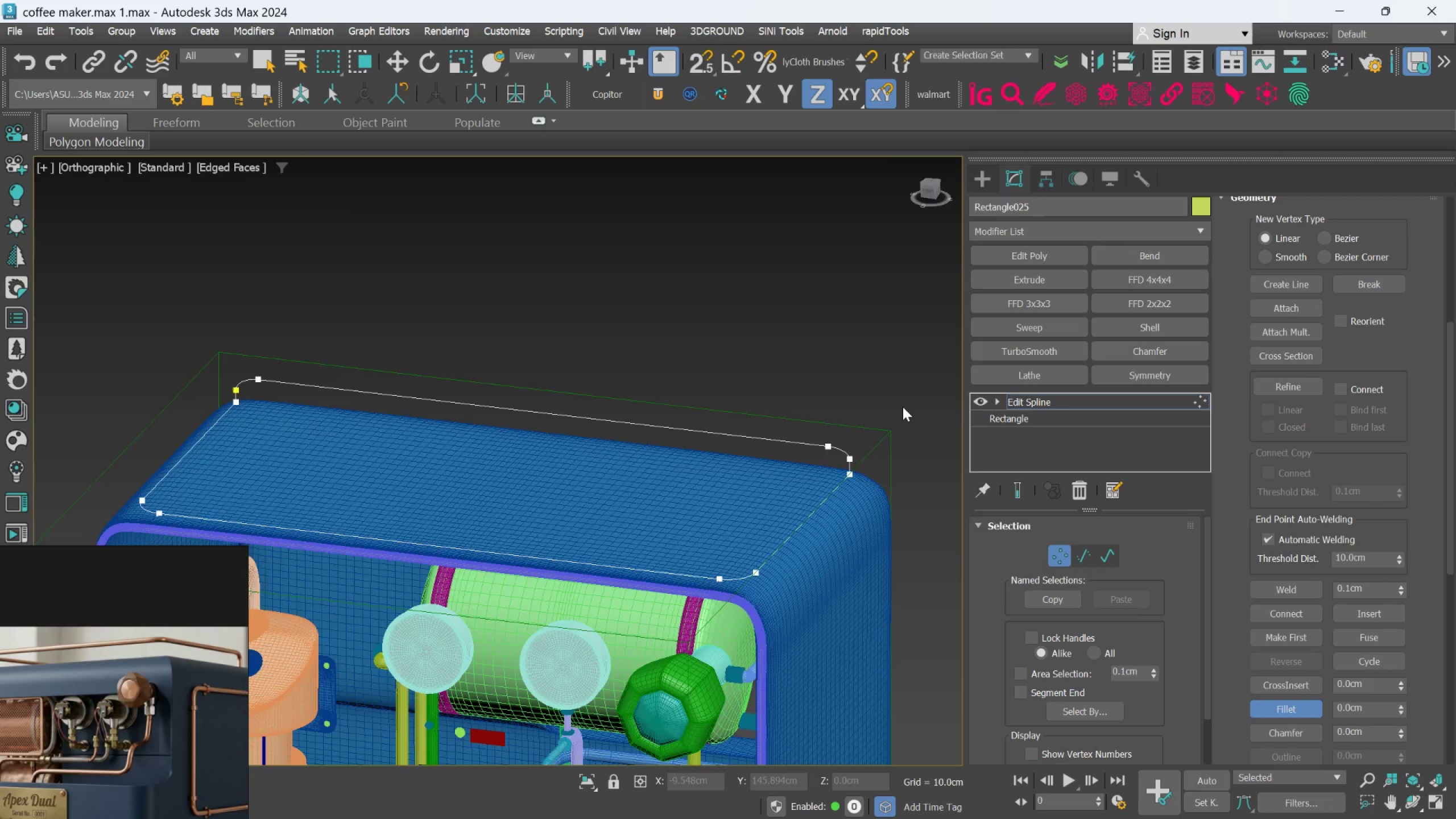 
scroll: coordinate [903, 407], scroll_direction: down, amount: 2.0
 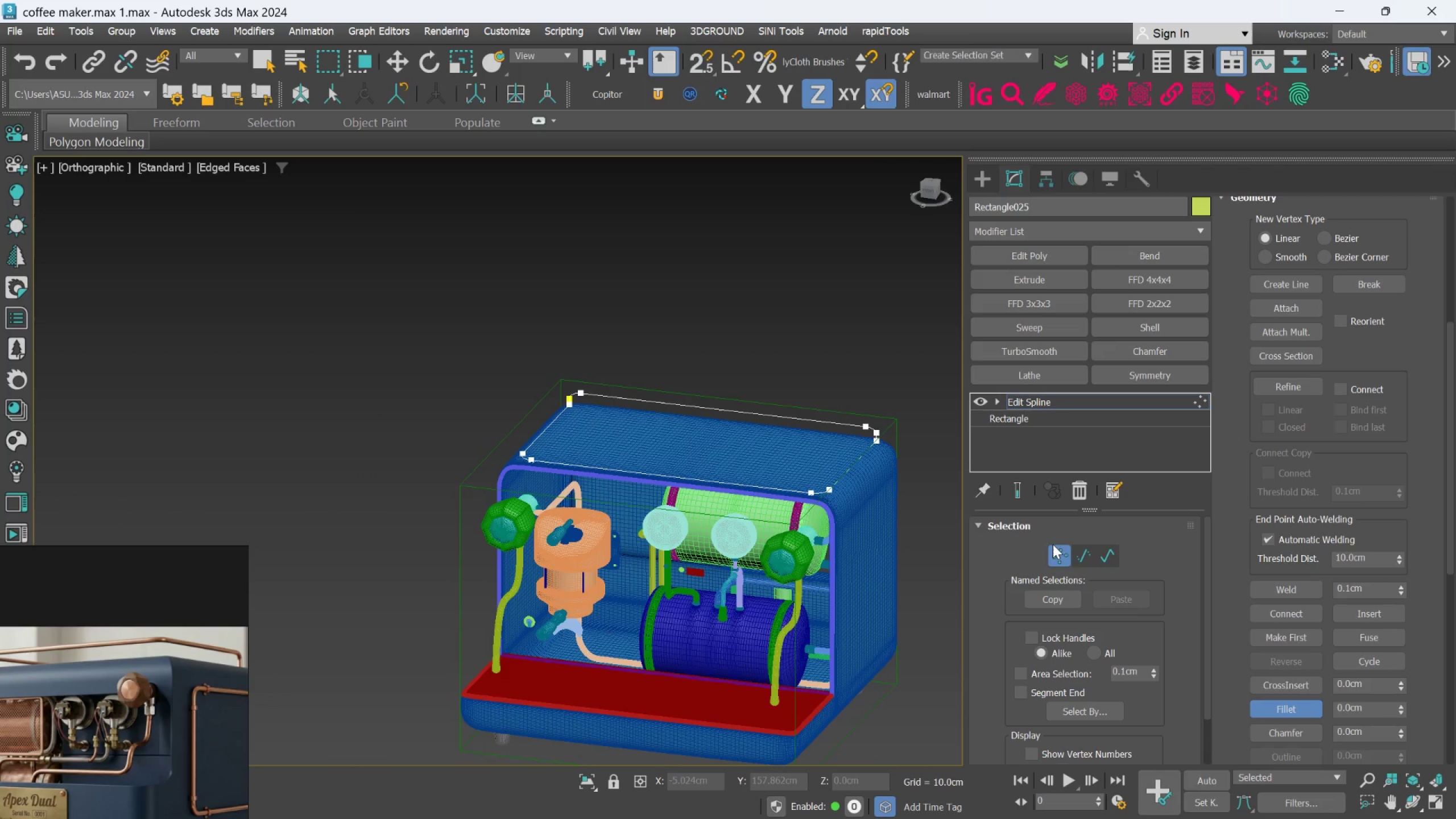 
left_click([1056, 548])
 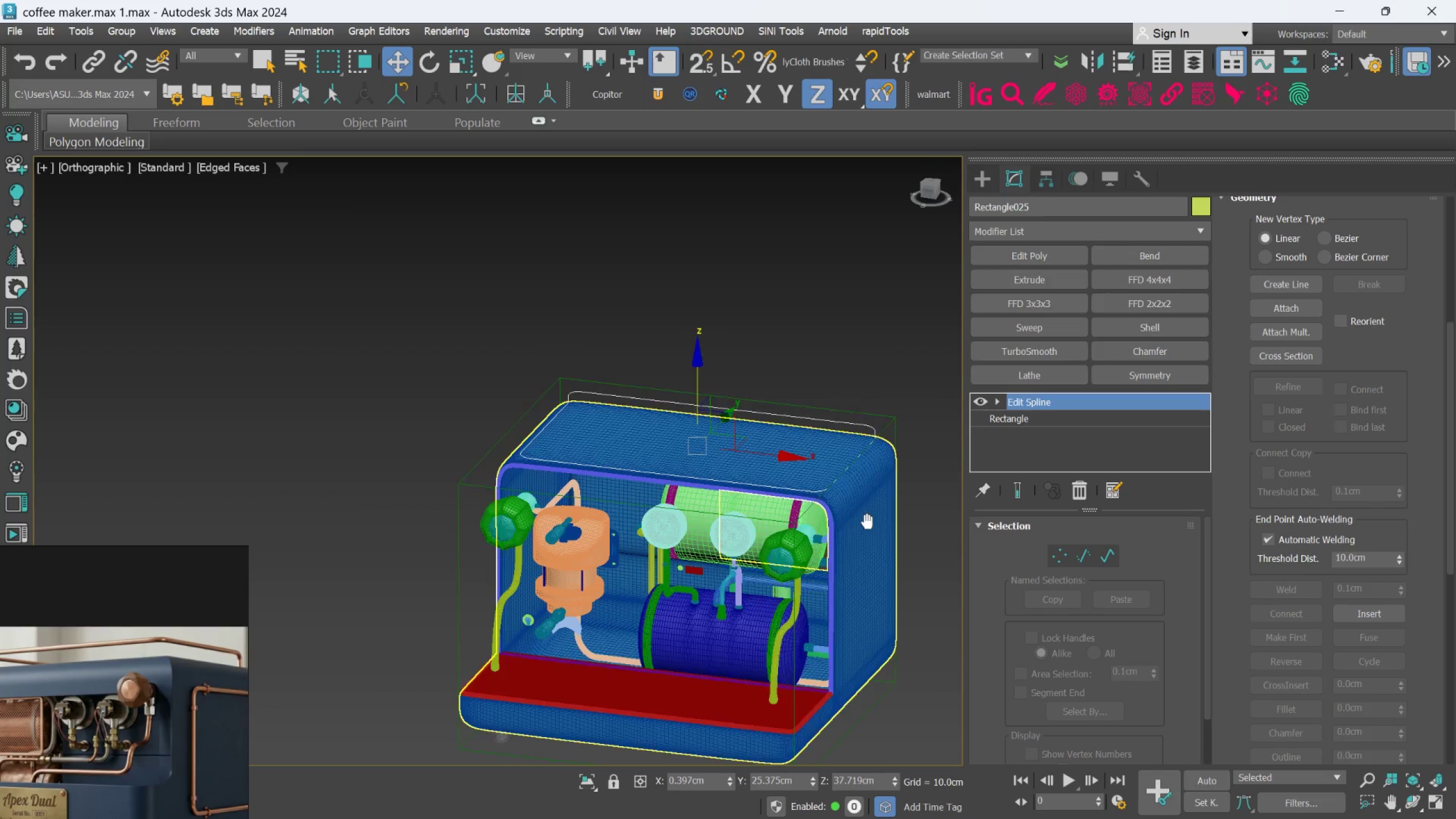 
scroll: coordinate [789, 495], scroll_direction: down, amount: 2.0
 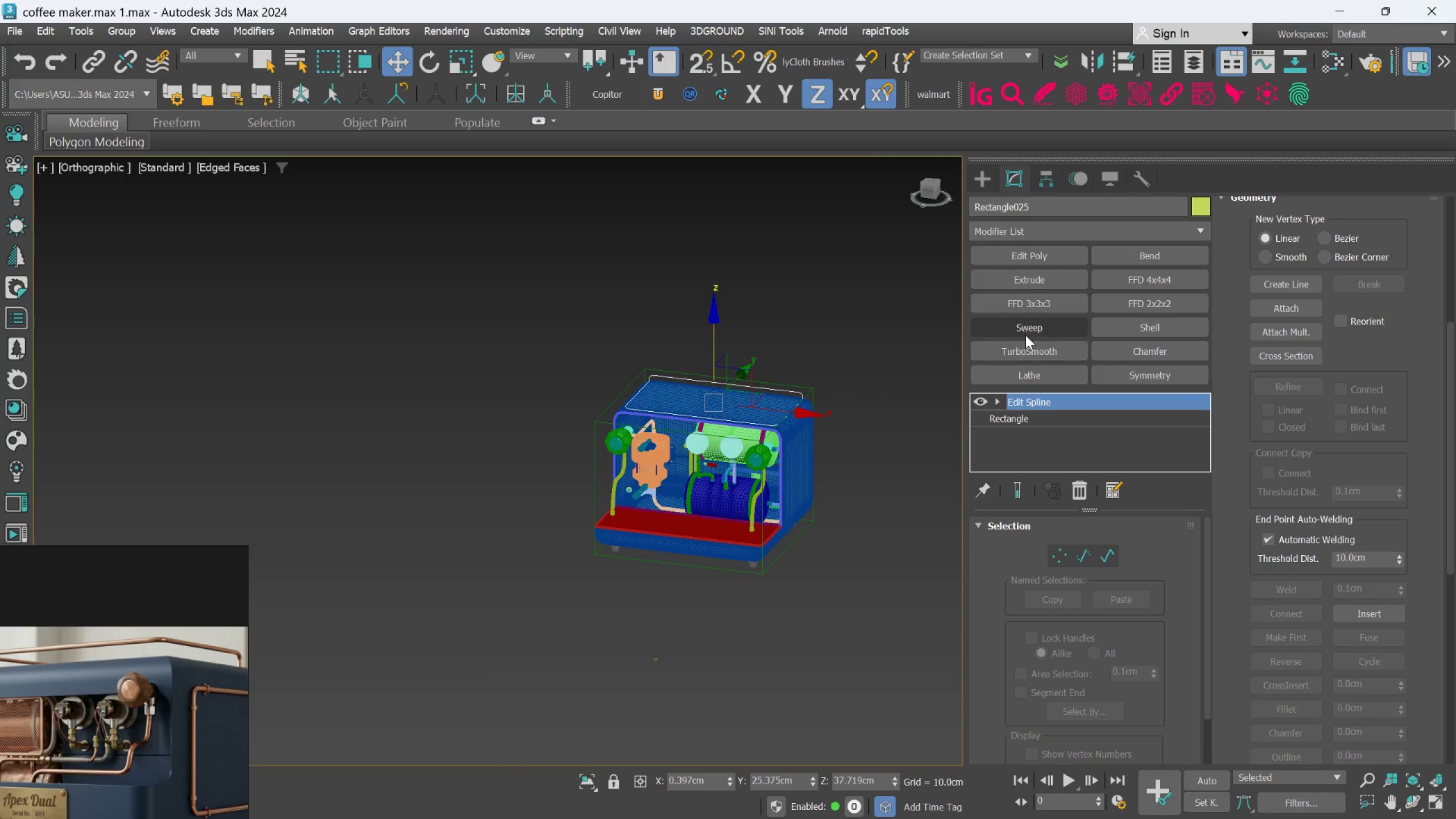 
left_click([1023, 320])
 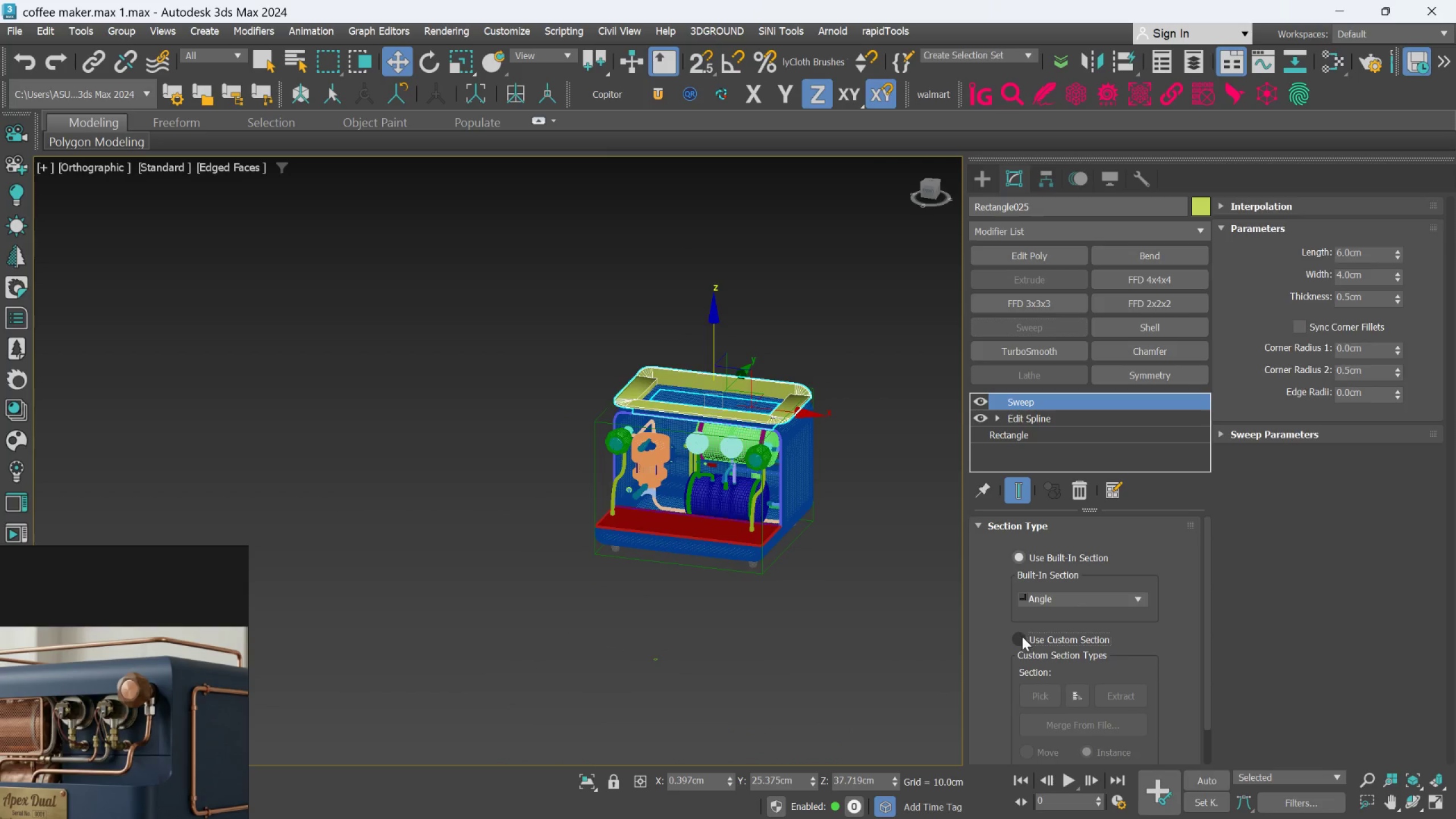 
left_click([1041, 695])
 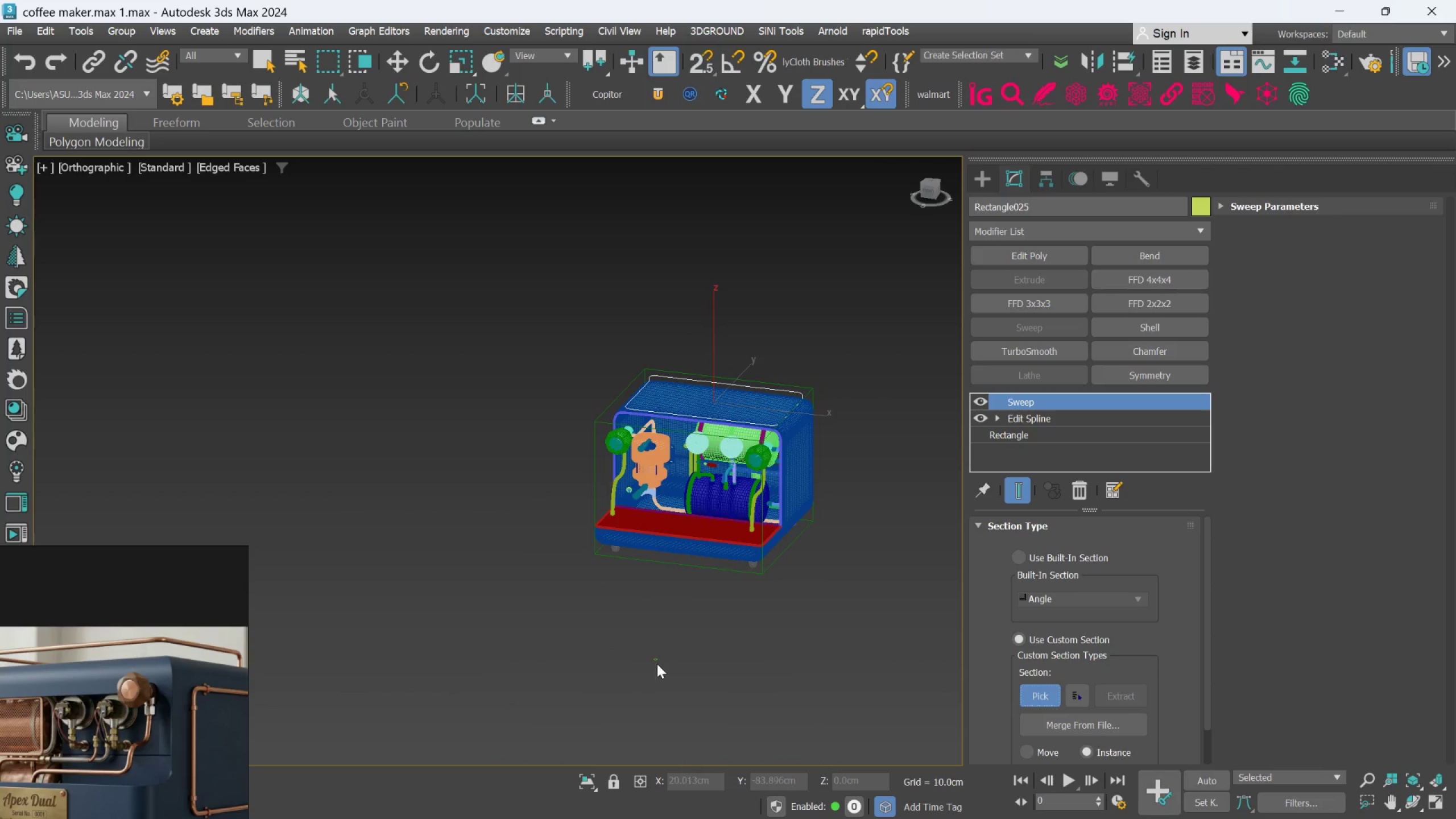 
left_click([655, 661])
 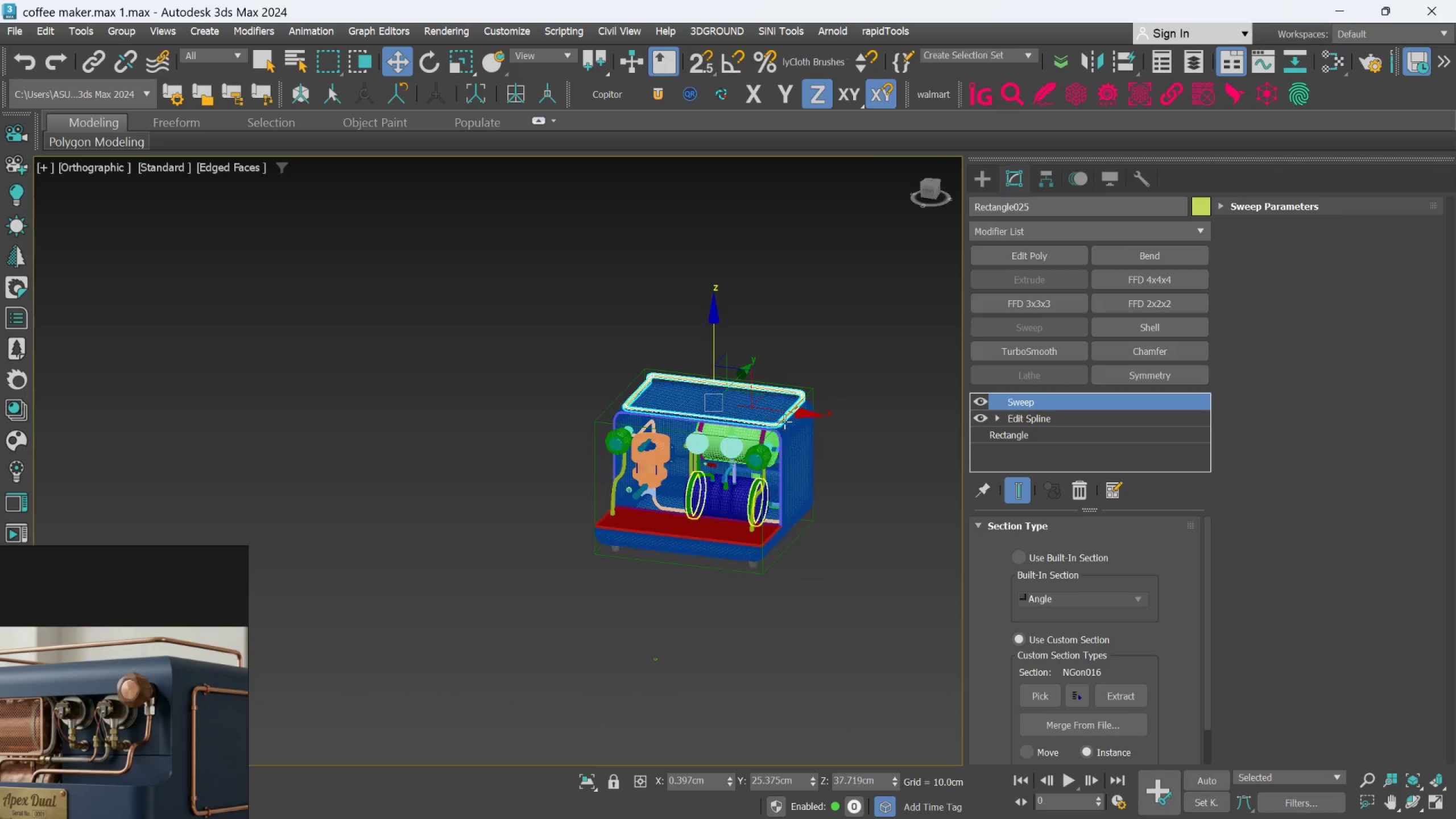 
hold_key(key=AltLeft, duration=0.75)
 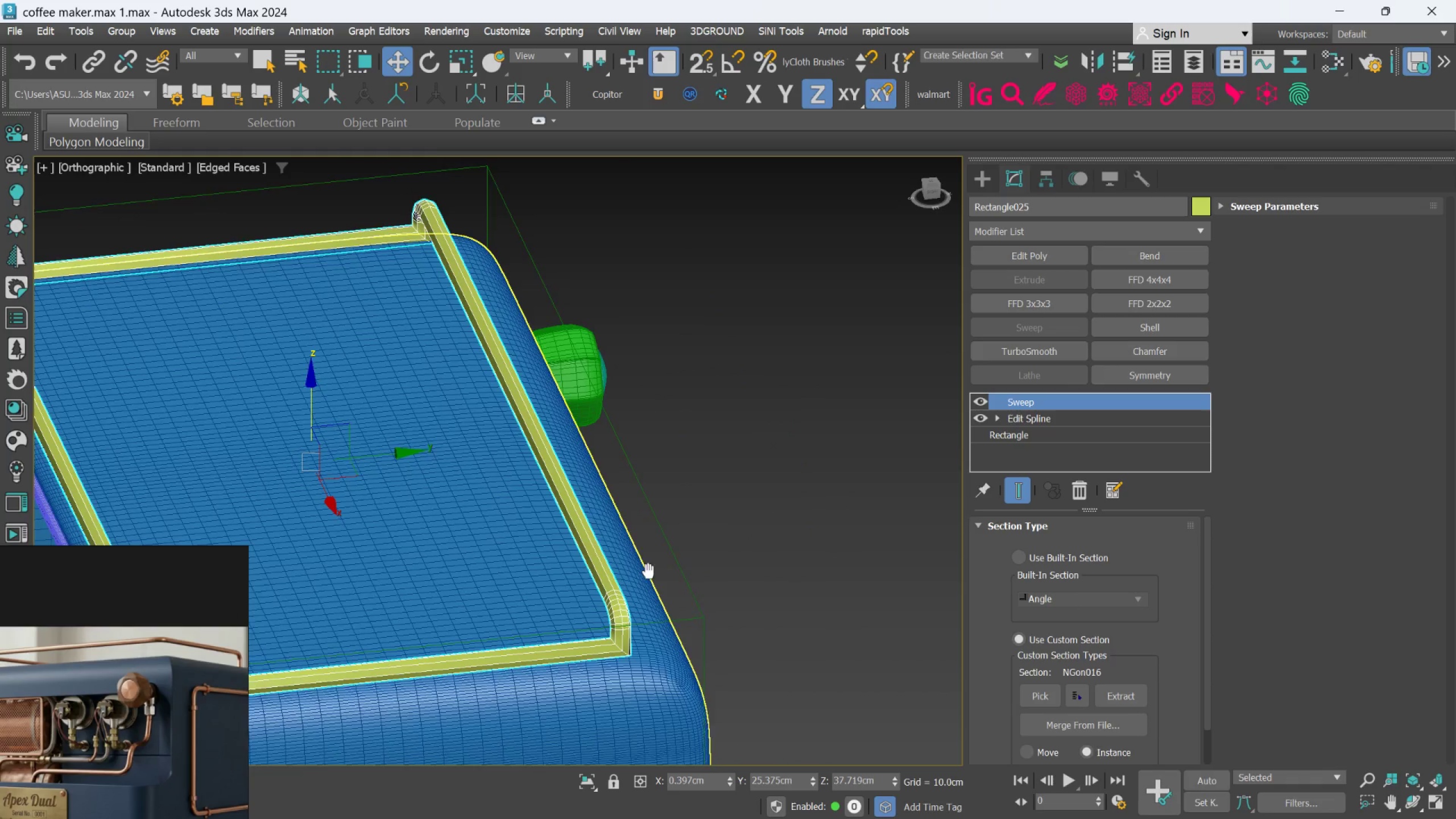 
scroll: coordinate [810, 407], scroll_direction: up, amount: 5.0
 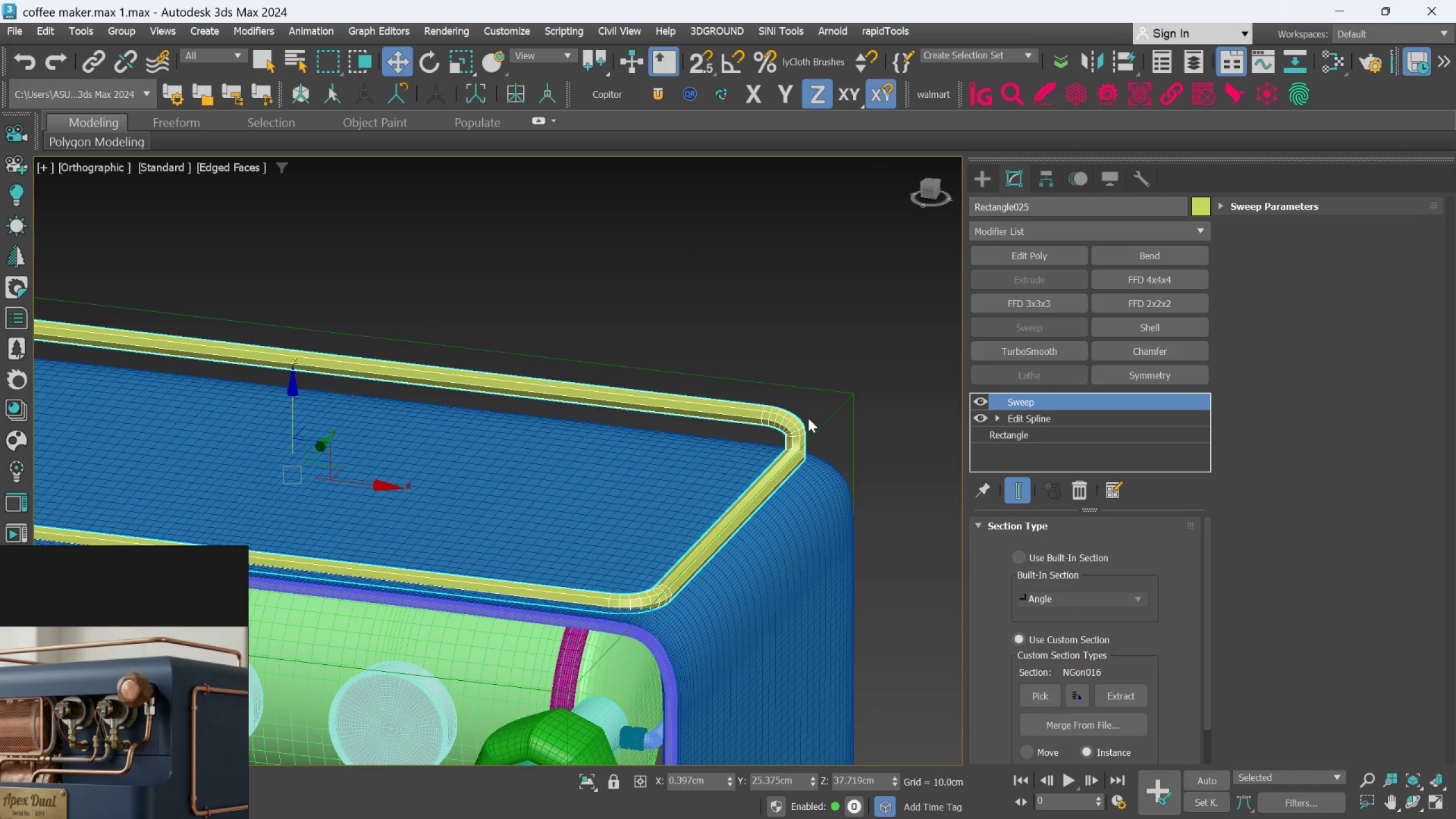 
hold_key(key=AltLeft, duration=0.53)
 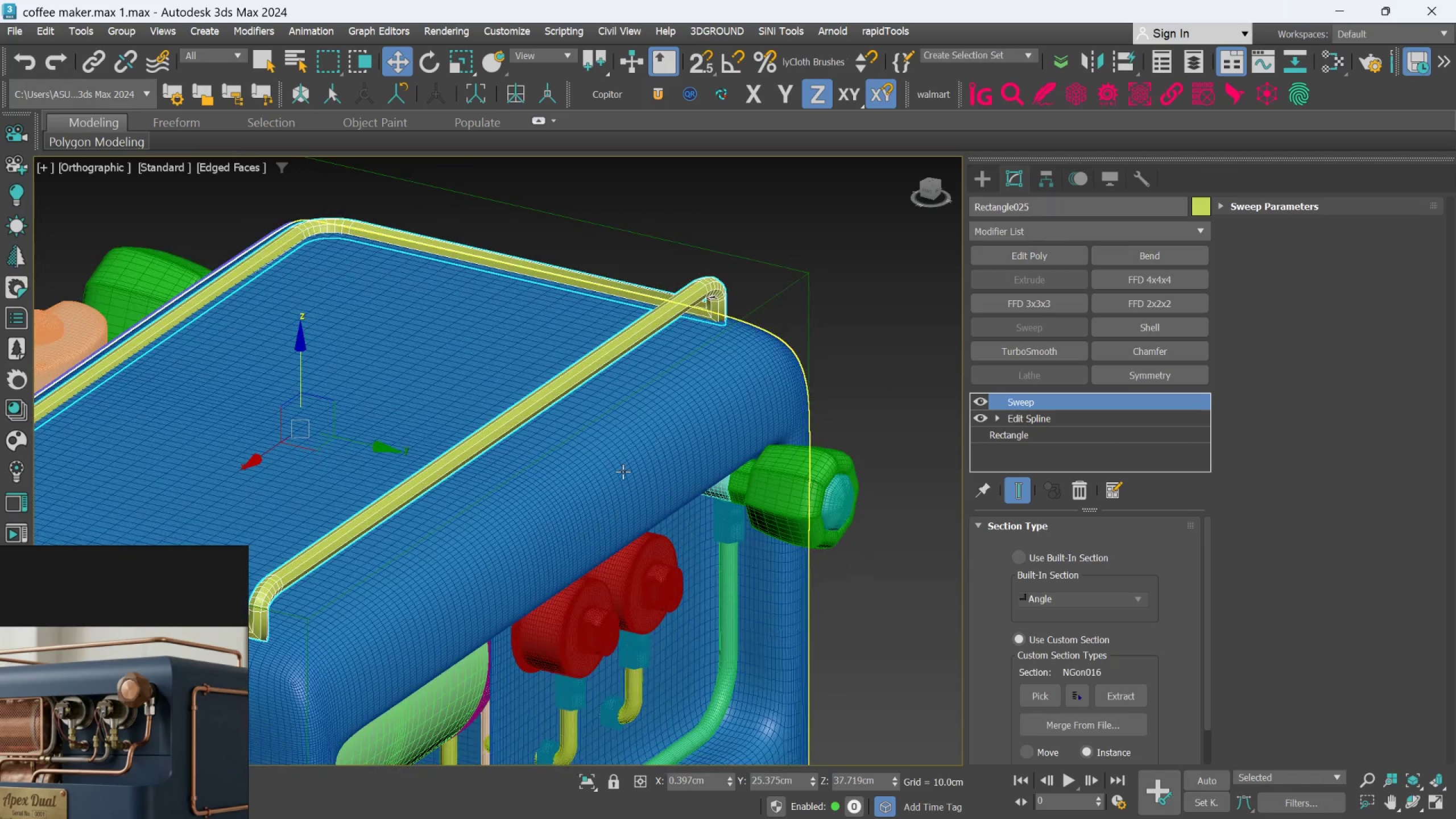 
hold_key(key=AltLeft, duration=0.61)
 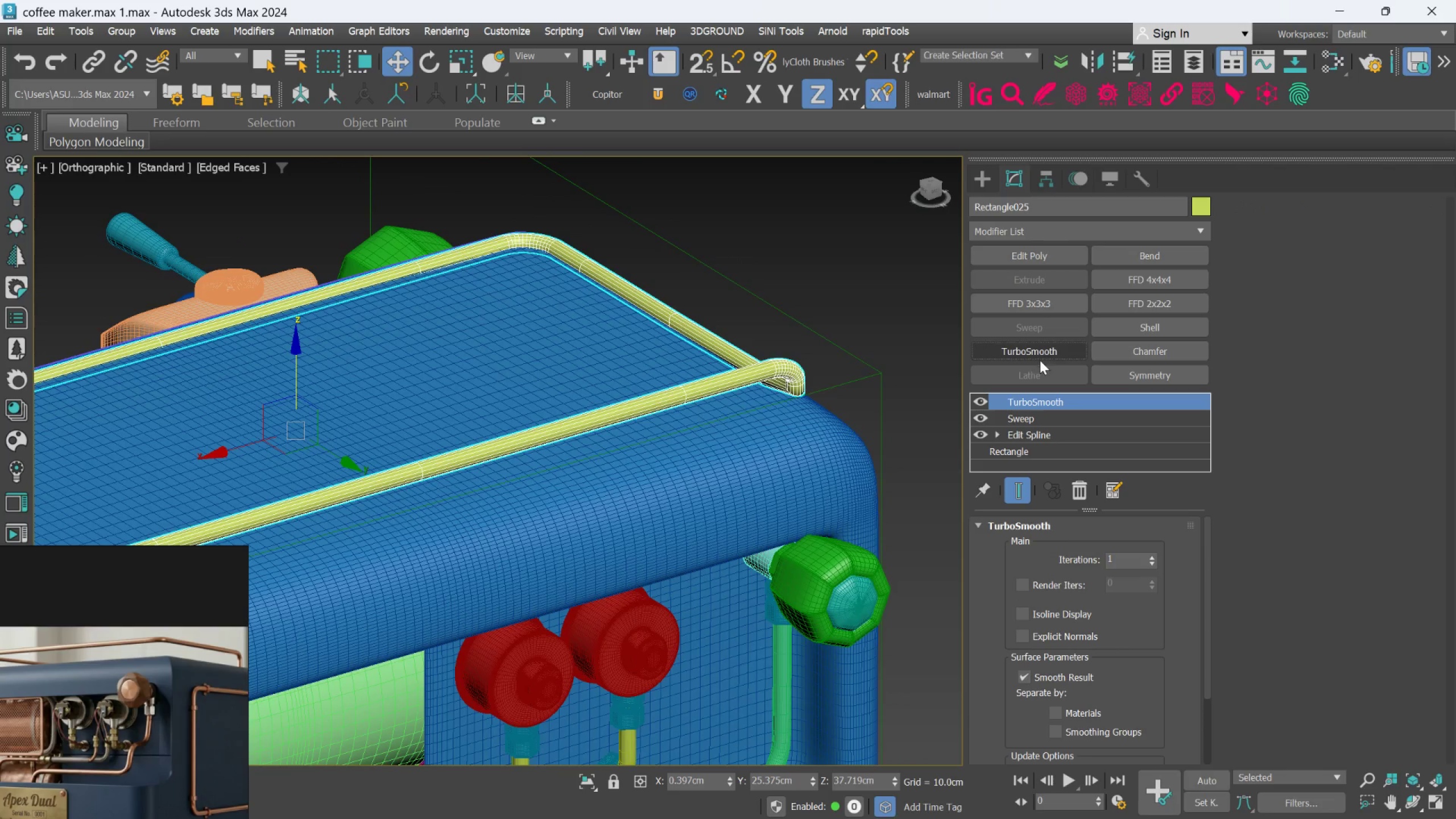 
hold_key(key=AltLeft, duration=1.74)
 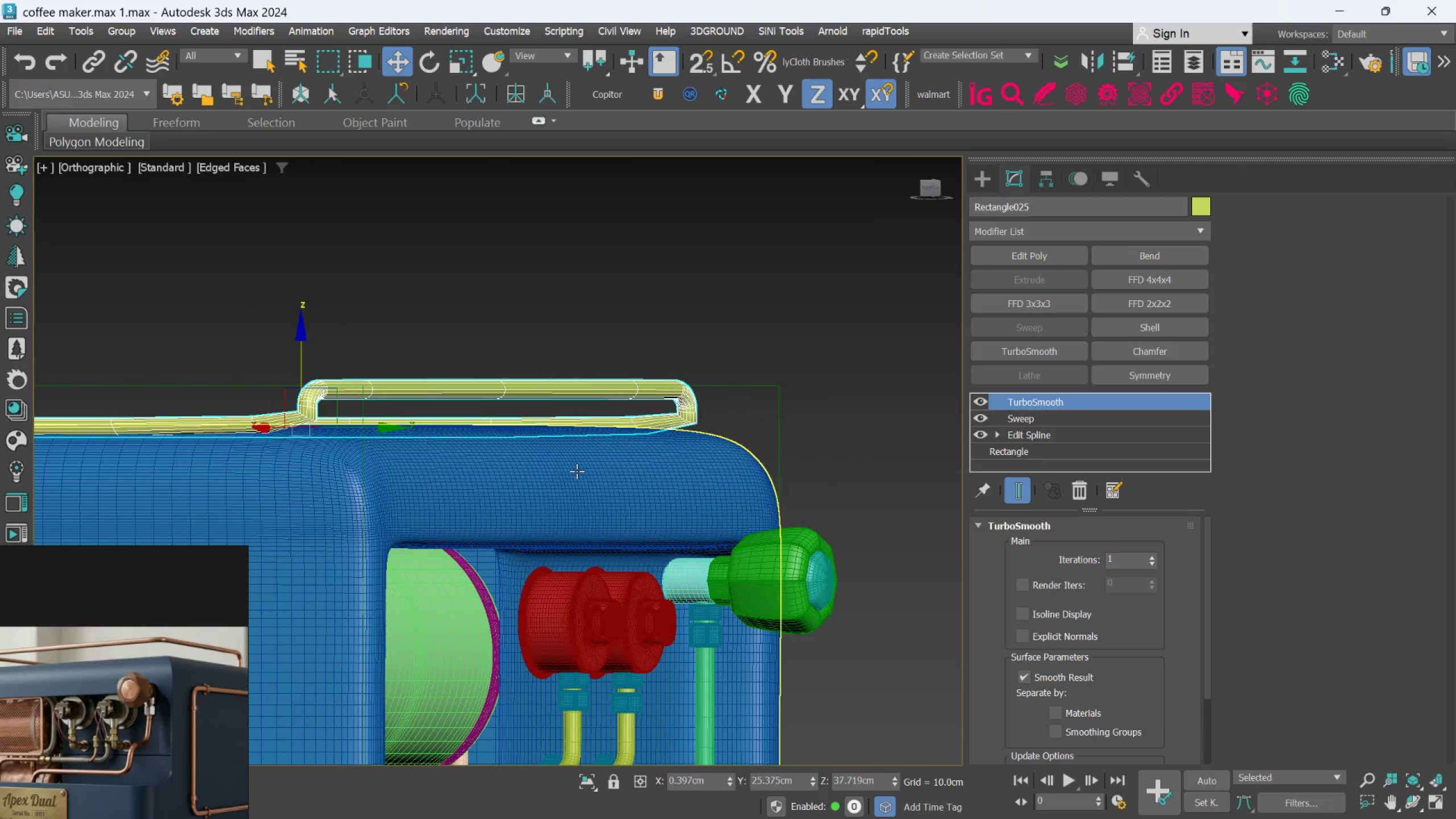 
hold_key(key=AltLeft, duration=0.48)
 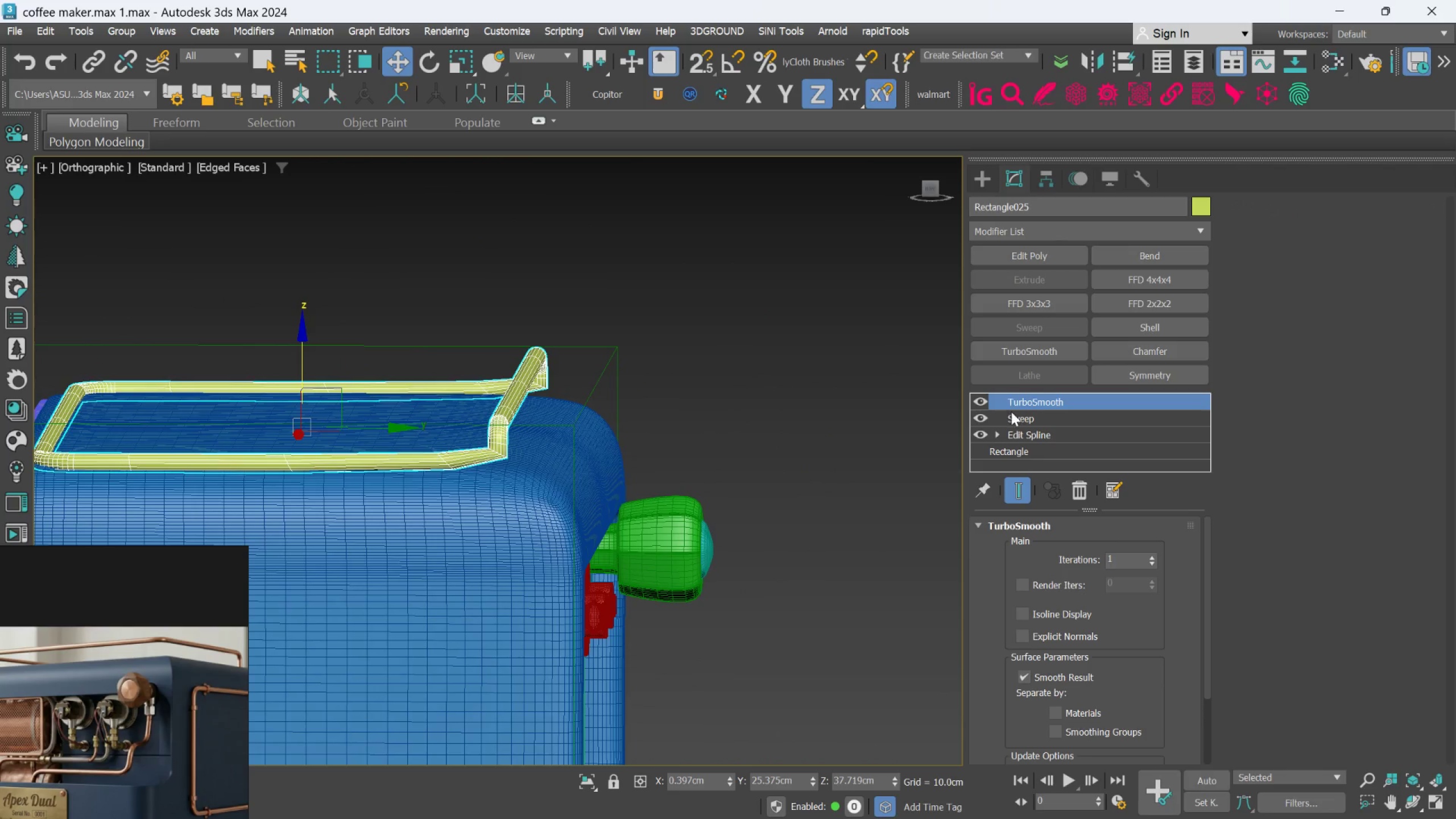 
left_click([1014, 414])
 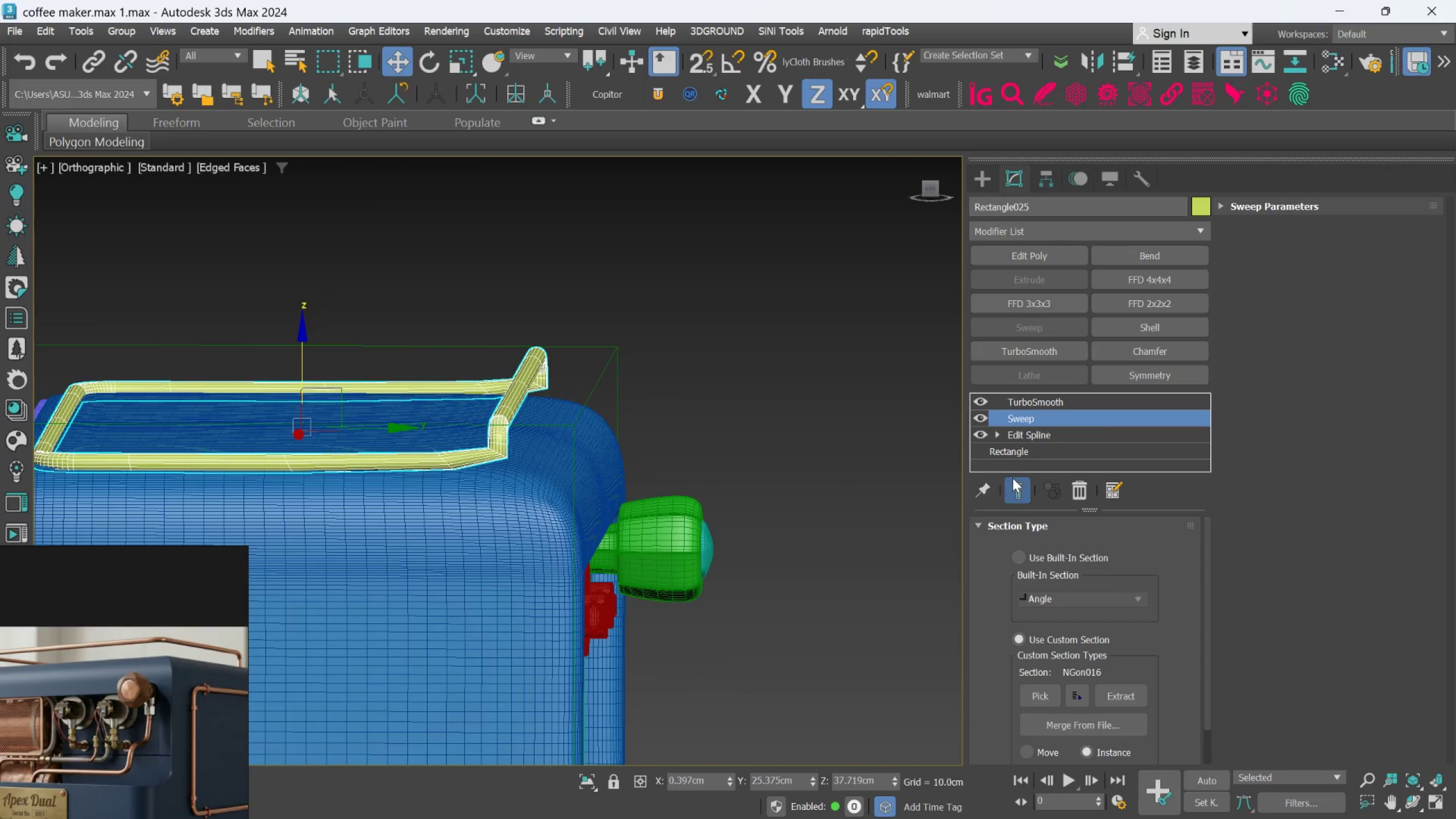 
left_click([1014, 490])
 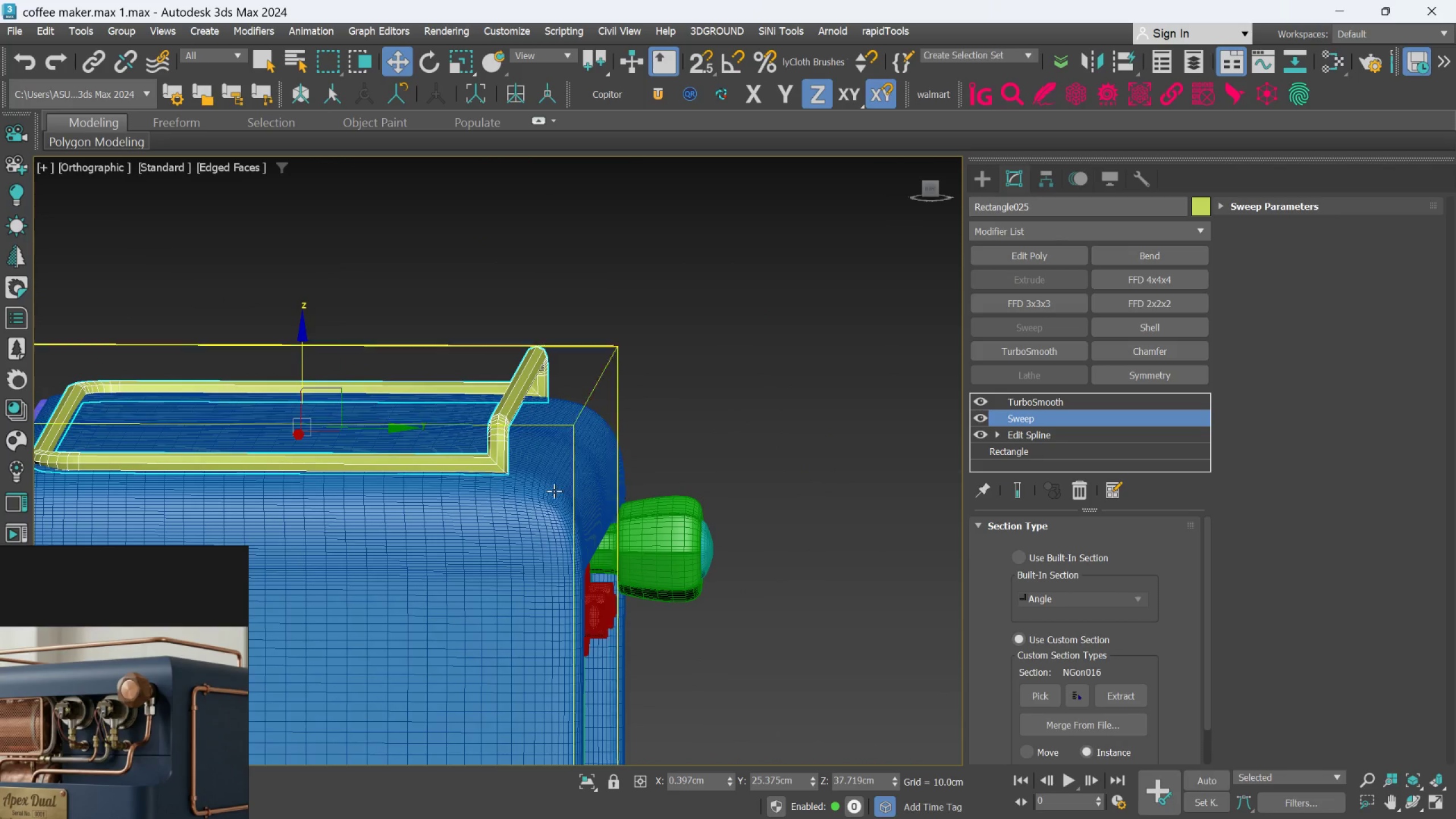 
scroll: coordinate [489, 460], scroll_direction: up, amount: 2.0
 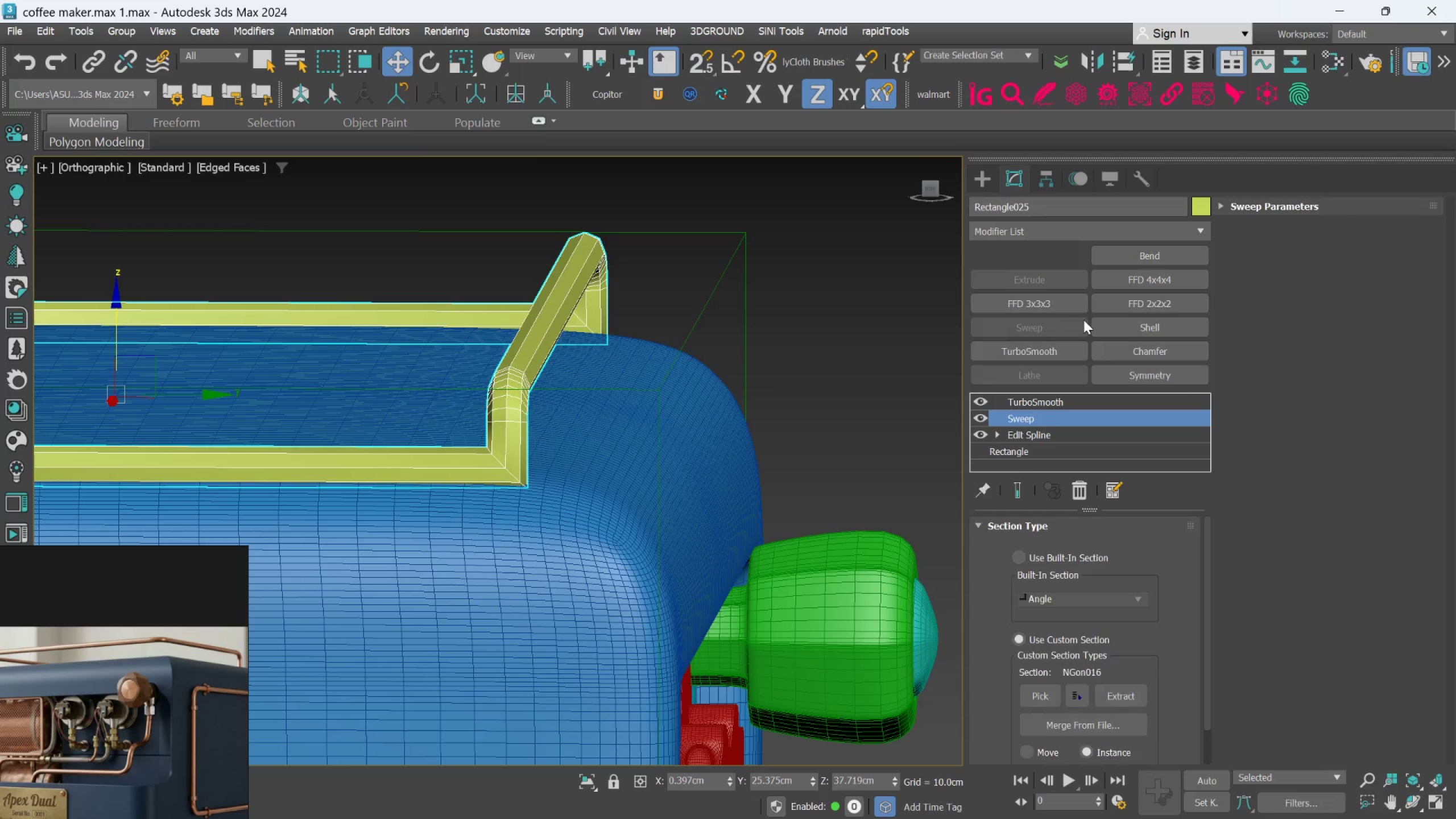 
left_click([1304, 232])
 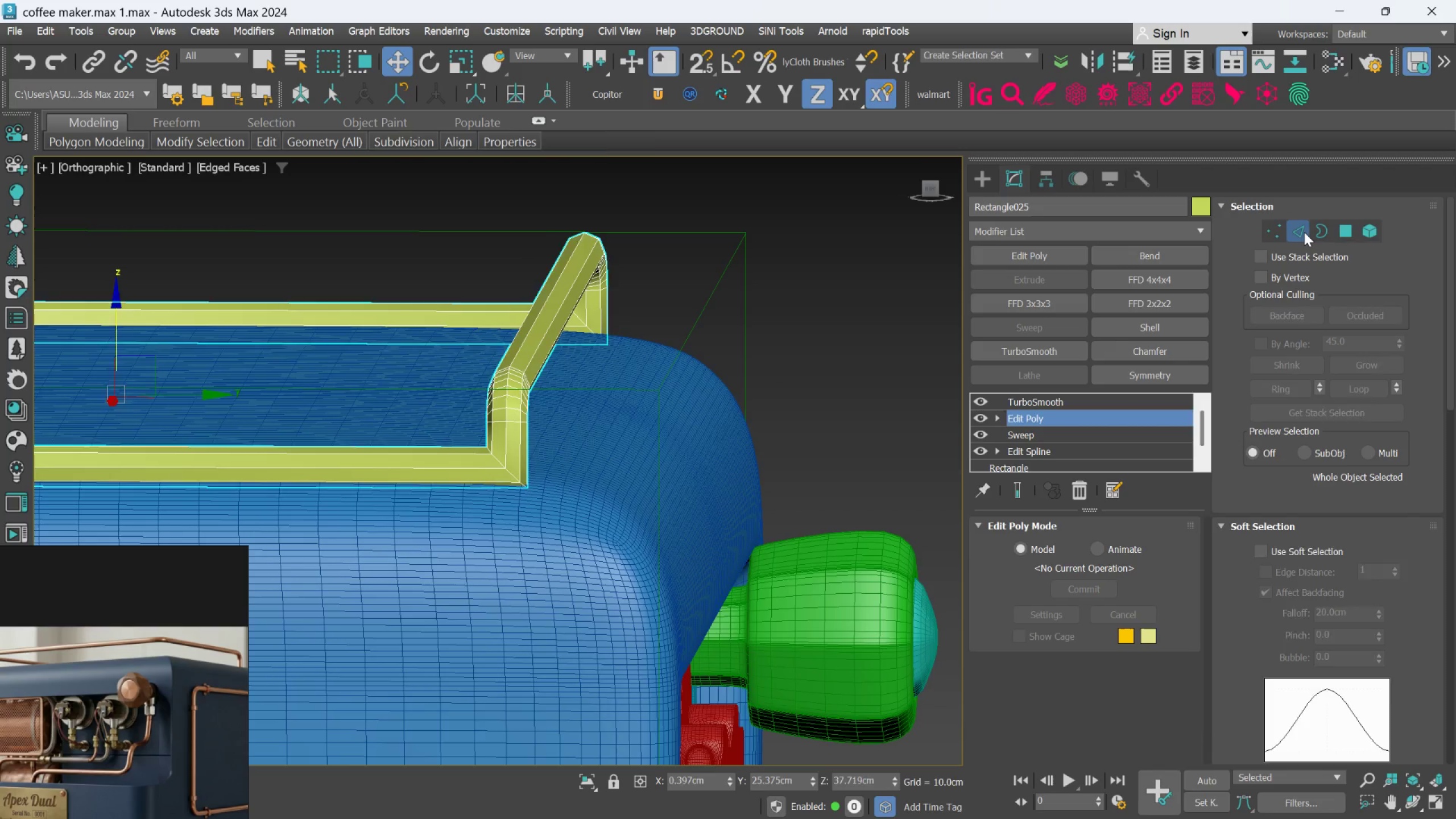 
key(Alt+1)
 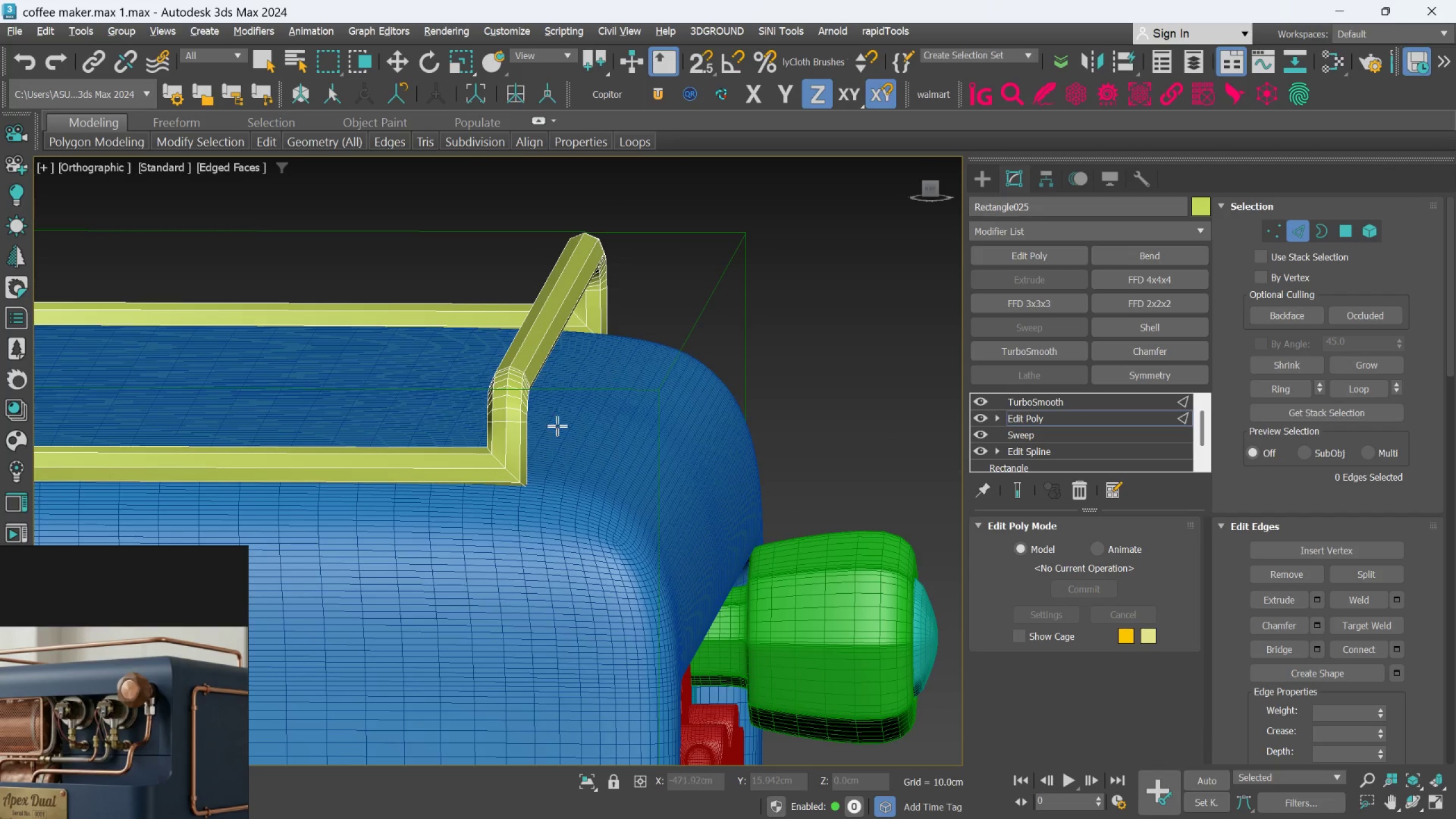 
scroll: coordinate [480, 511], scroll_direction: up, amount: 1.0
 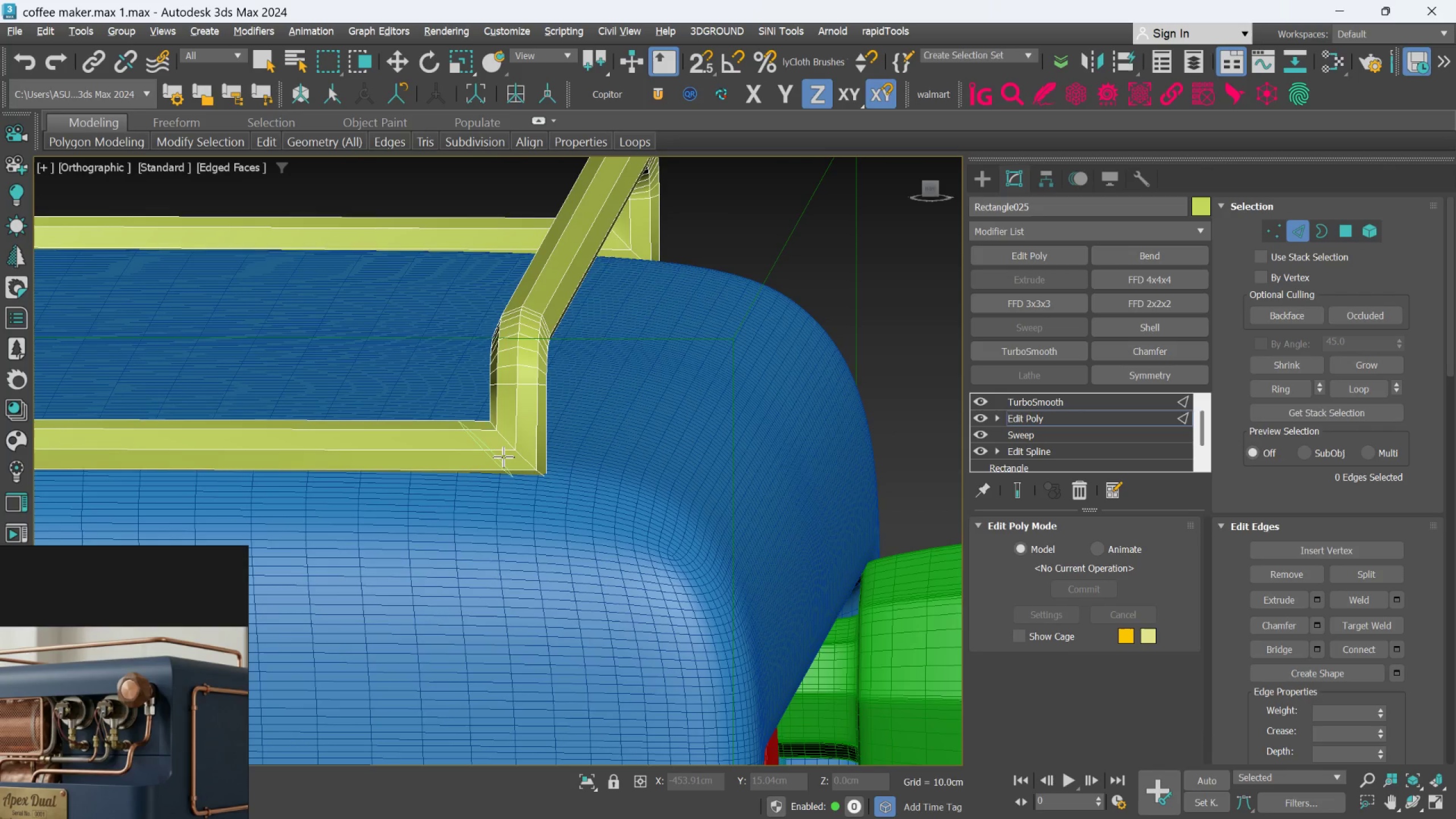 
left_click([504, 456])
 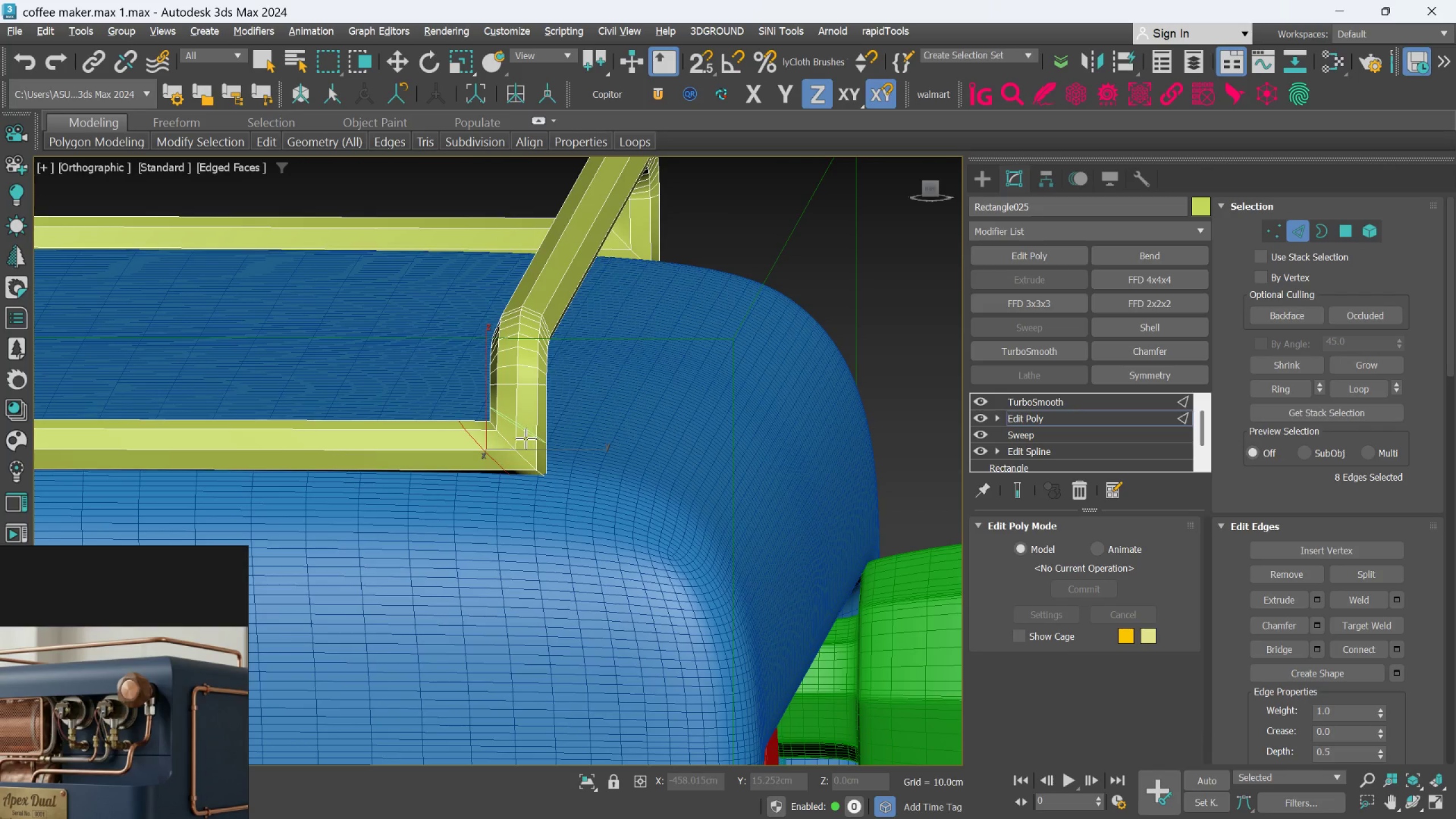 
left_click([526, 439])
 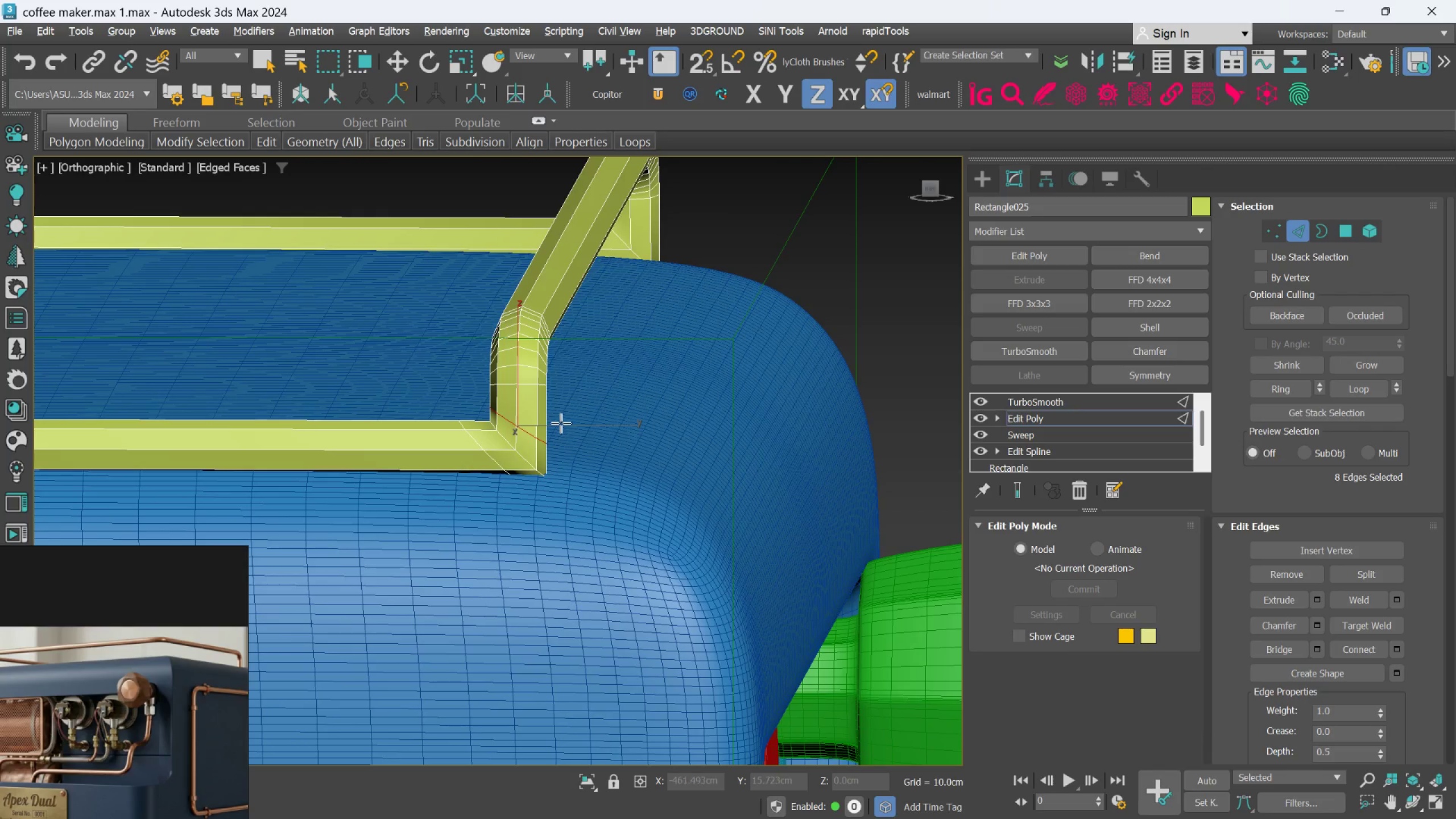 
scroll: coordinate [564, 422], scroll_direction: down, amount: 1.0
 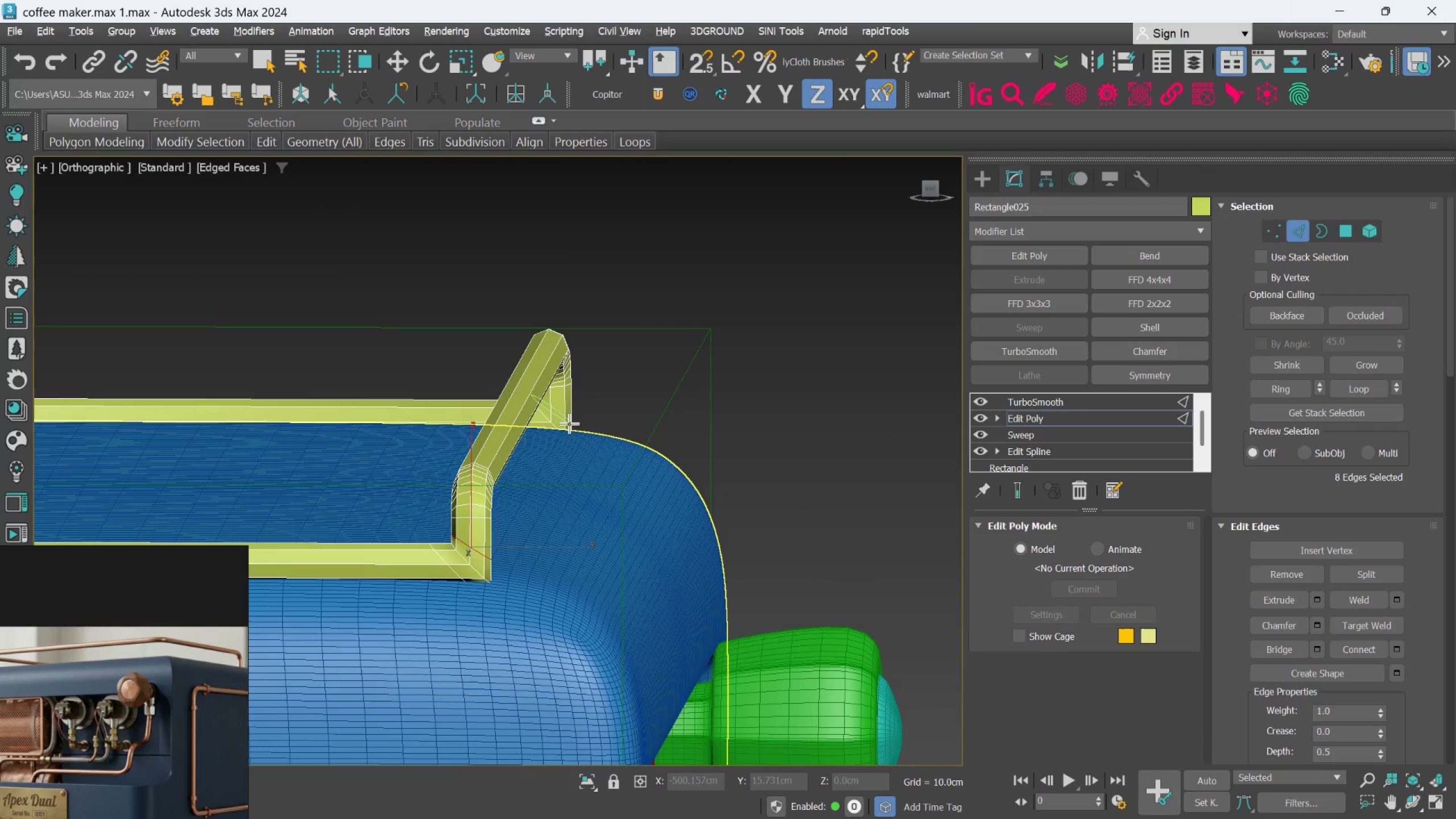 
hold_key(key=AltLeft, duration=0.56)
 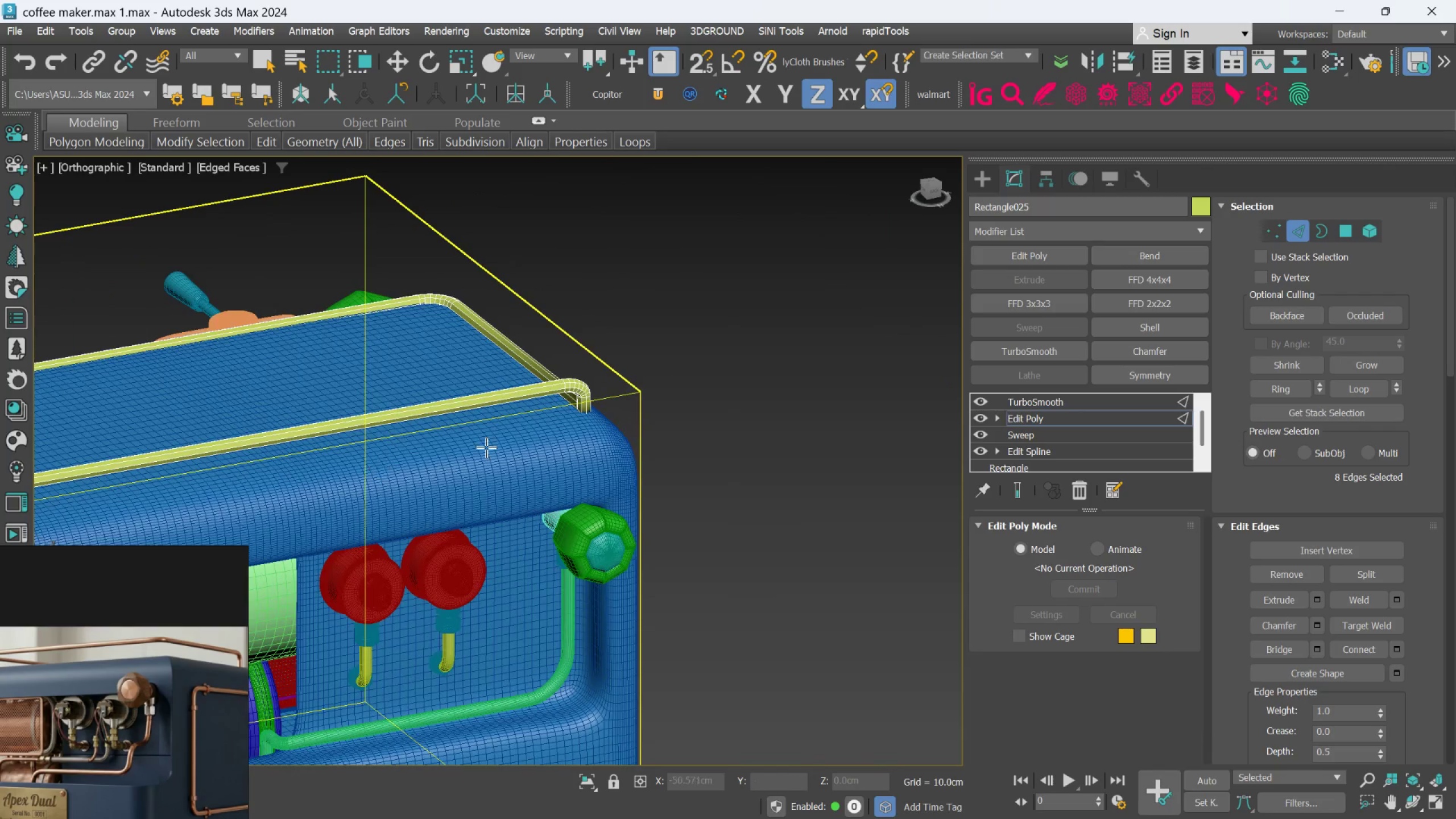 
scroll: coordinate [572, 425], scroll_direction: down, amount: 3.0
 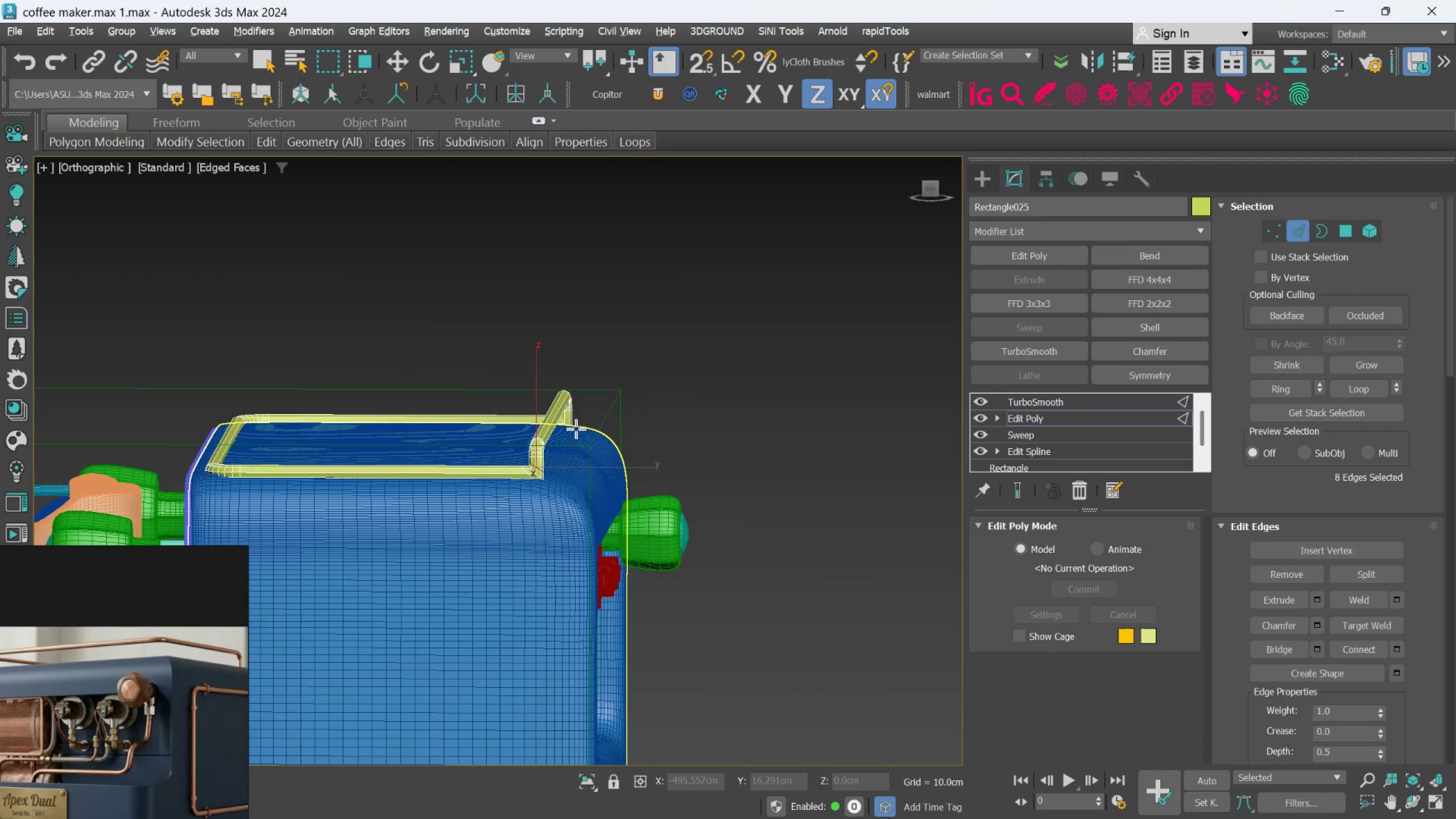 
scroll: coordinate [555, 399], scroll_direction: up, amount: 4.0
 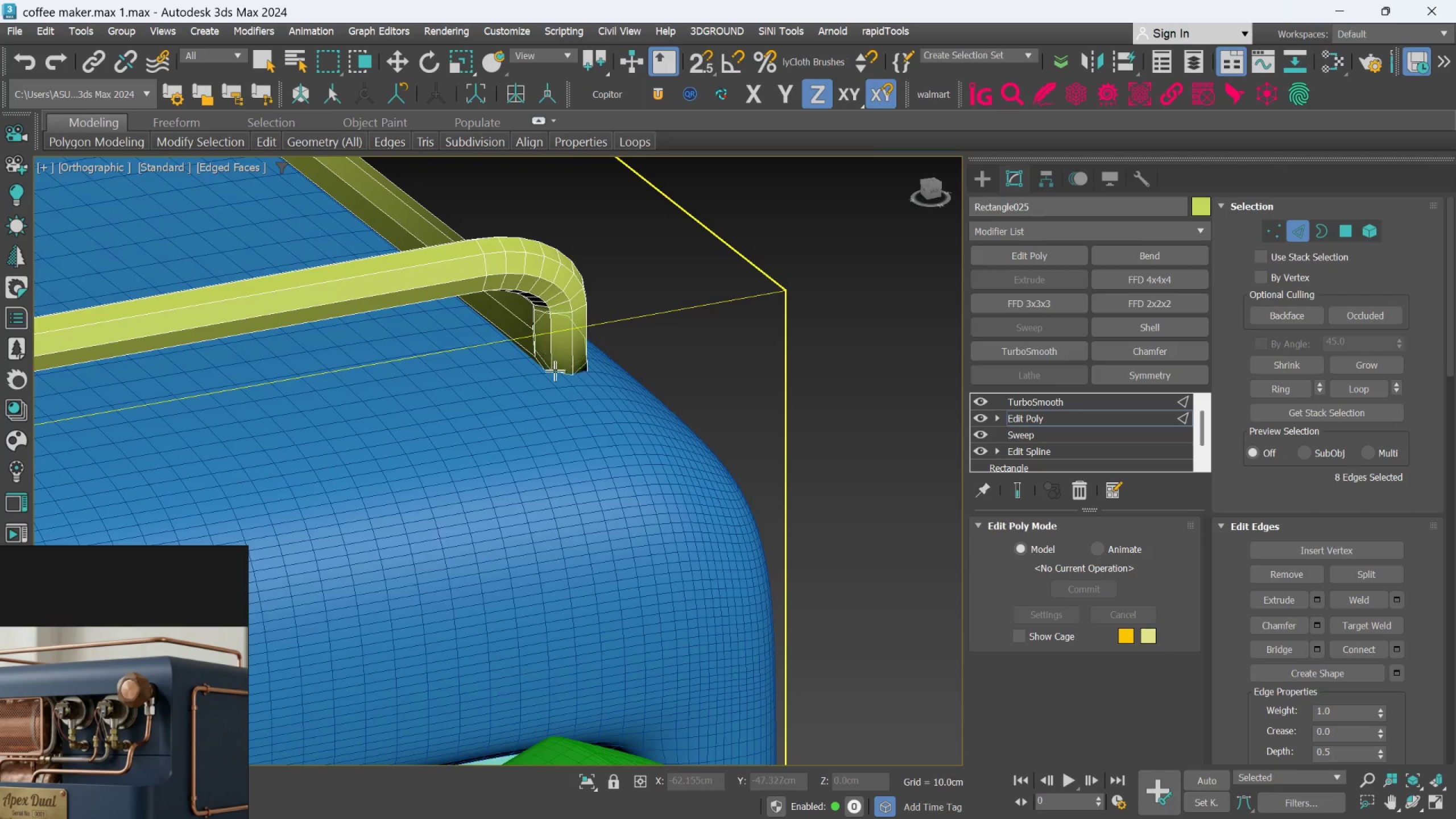 
hold_key(key=AltLeft, duration=0.55)
 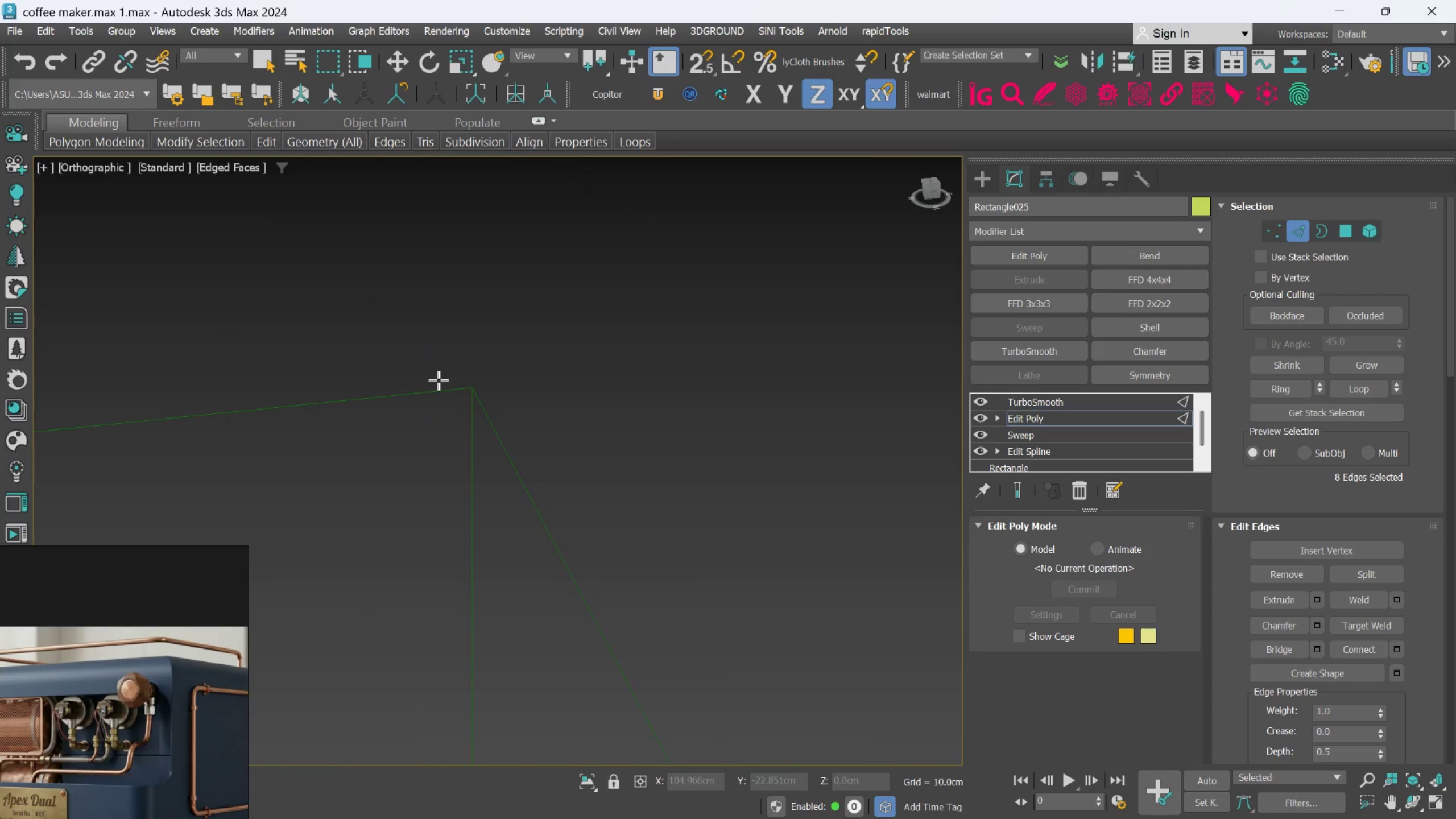 
scroll: coordinate [468, 479], scroll_direction: down, amount: 4.0
 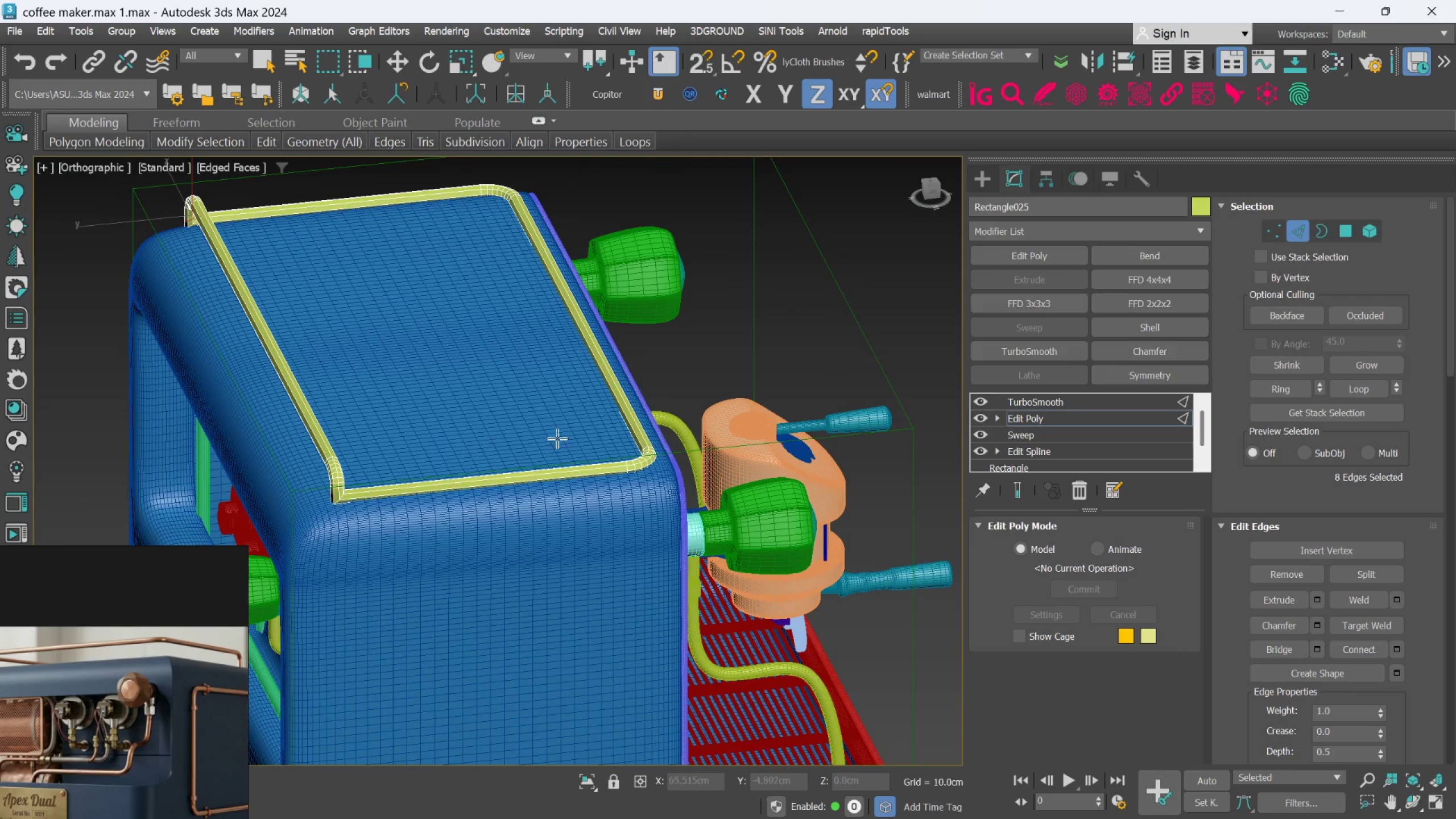 
scroll: coordinate [345, 481], scroll_direction: up, amount: 6.0
 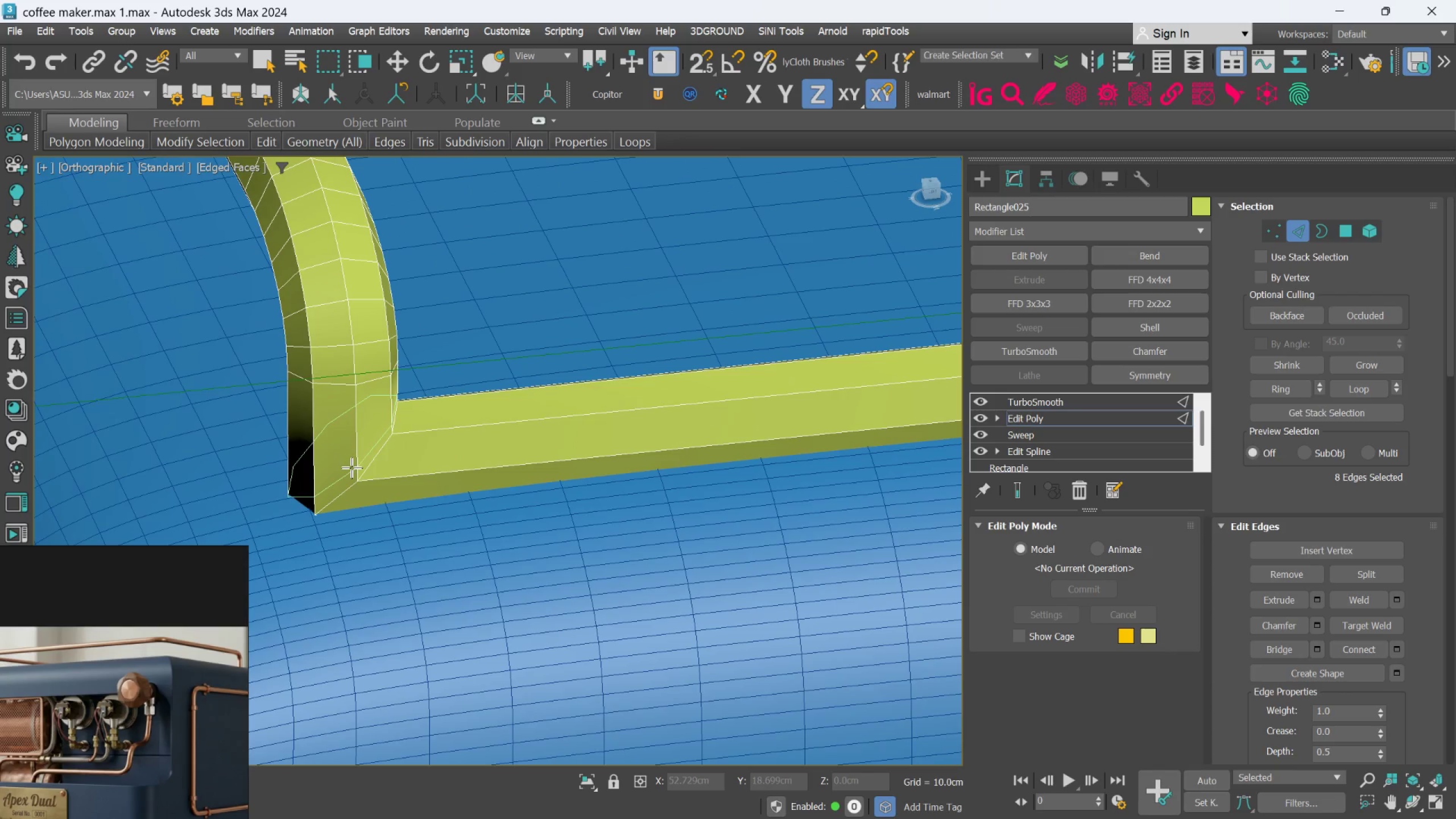 
left_click([352, 467])
 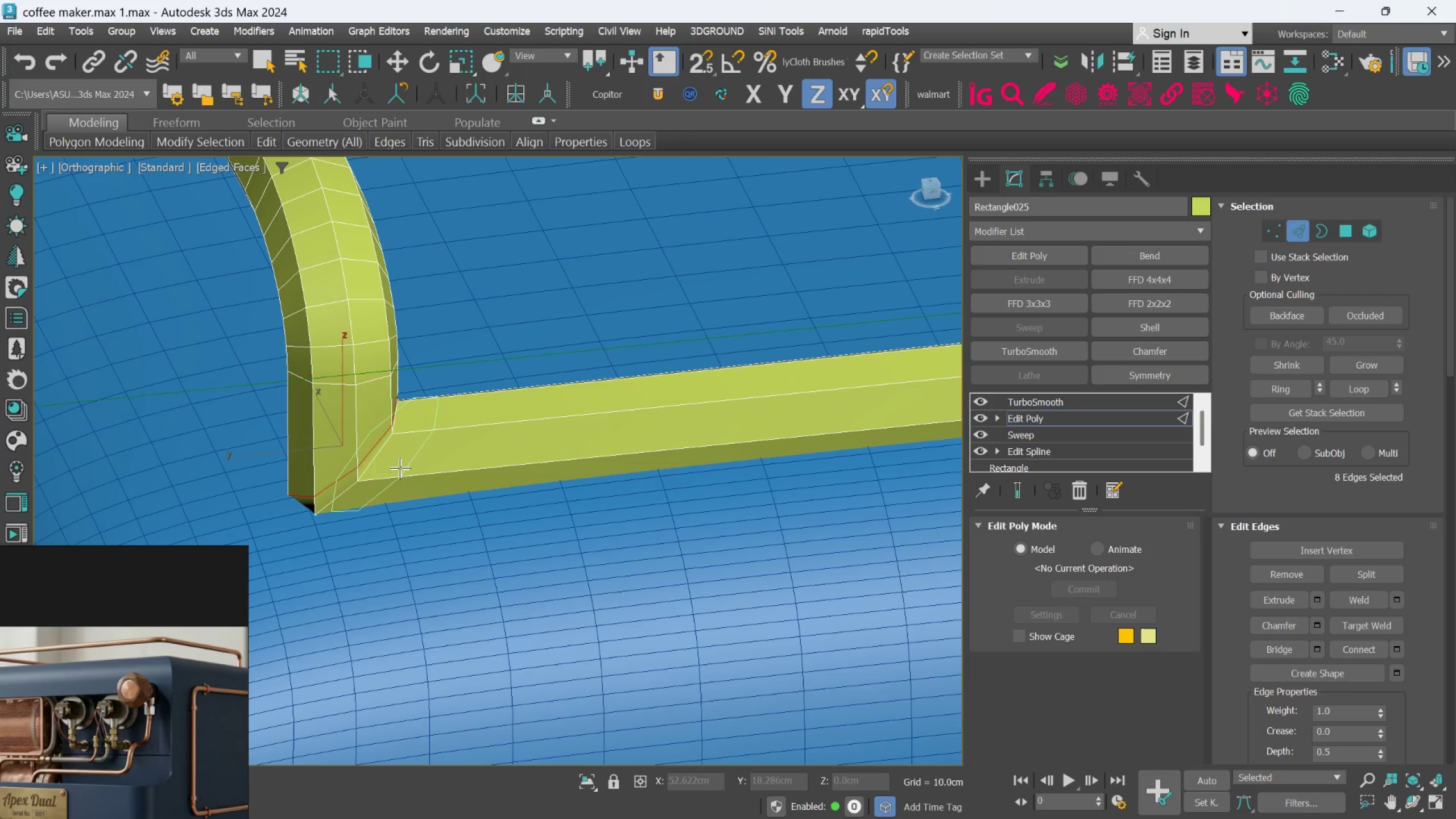 
left_click([400, 468])
 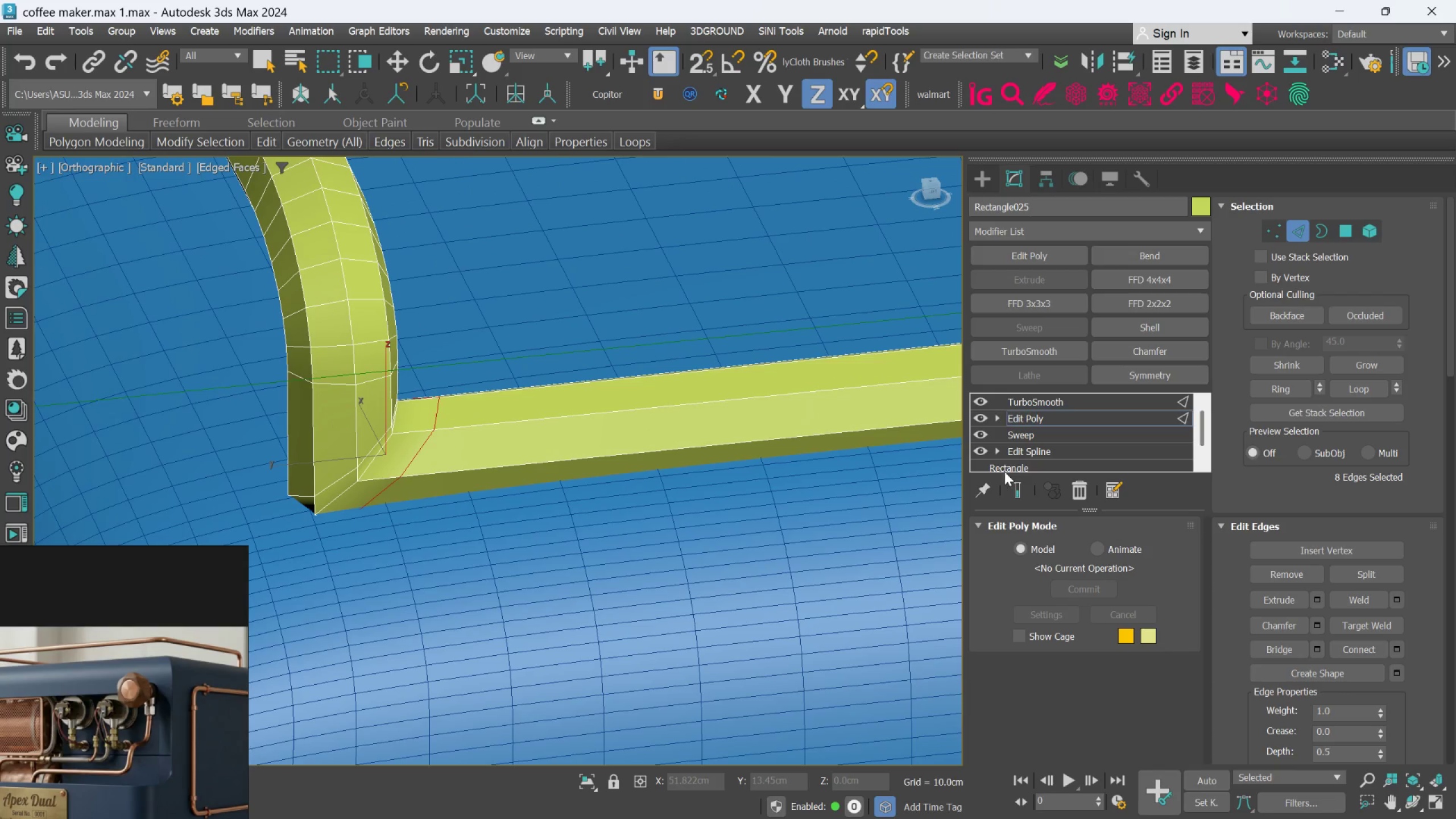 
left_click([1008, 489])
 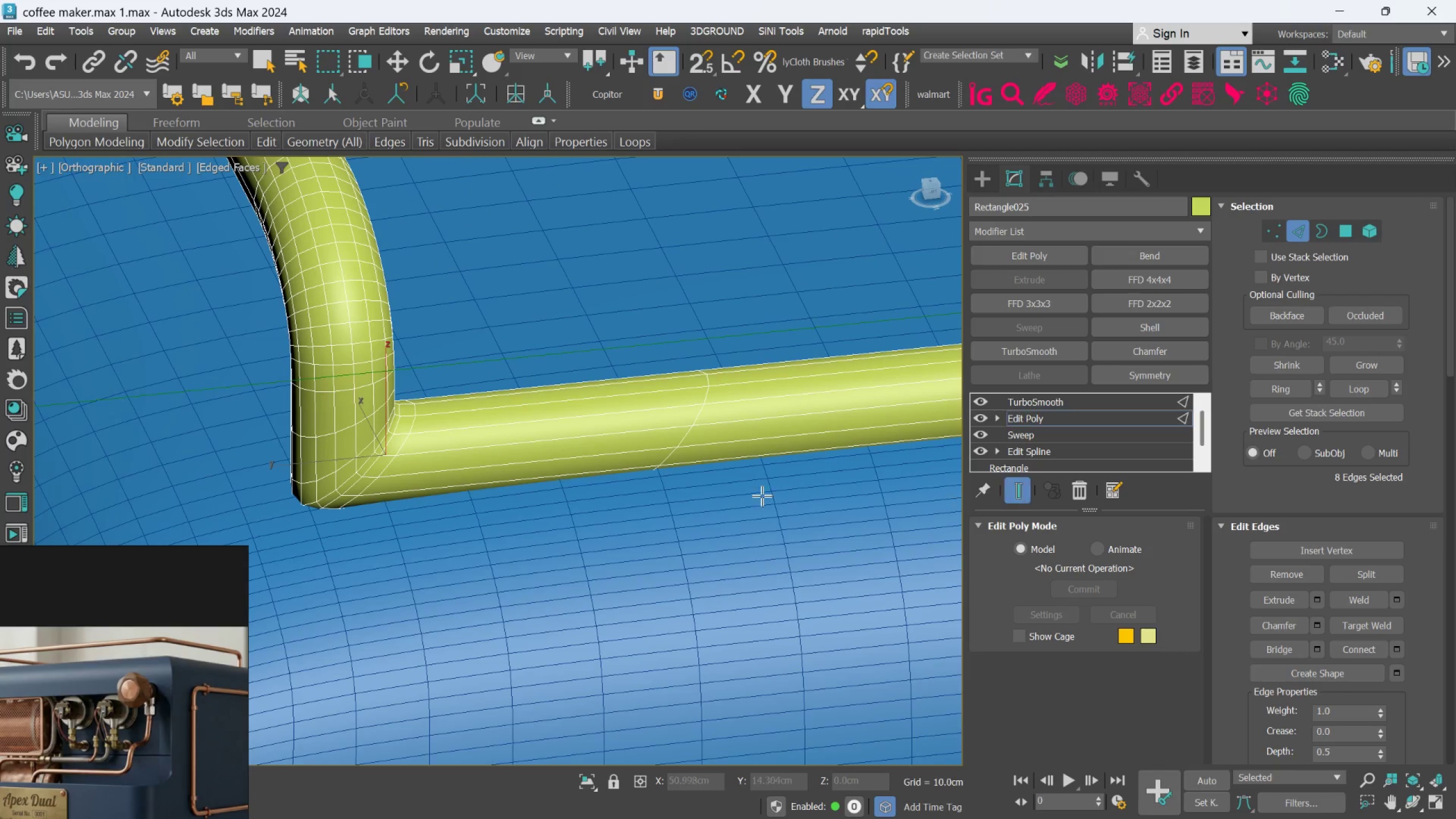 
hold_key(key=AltLeft, duration=0.67)
 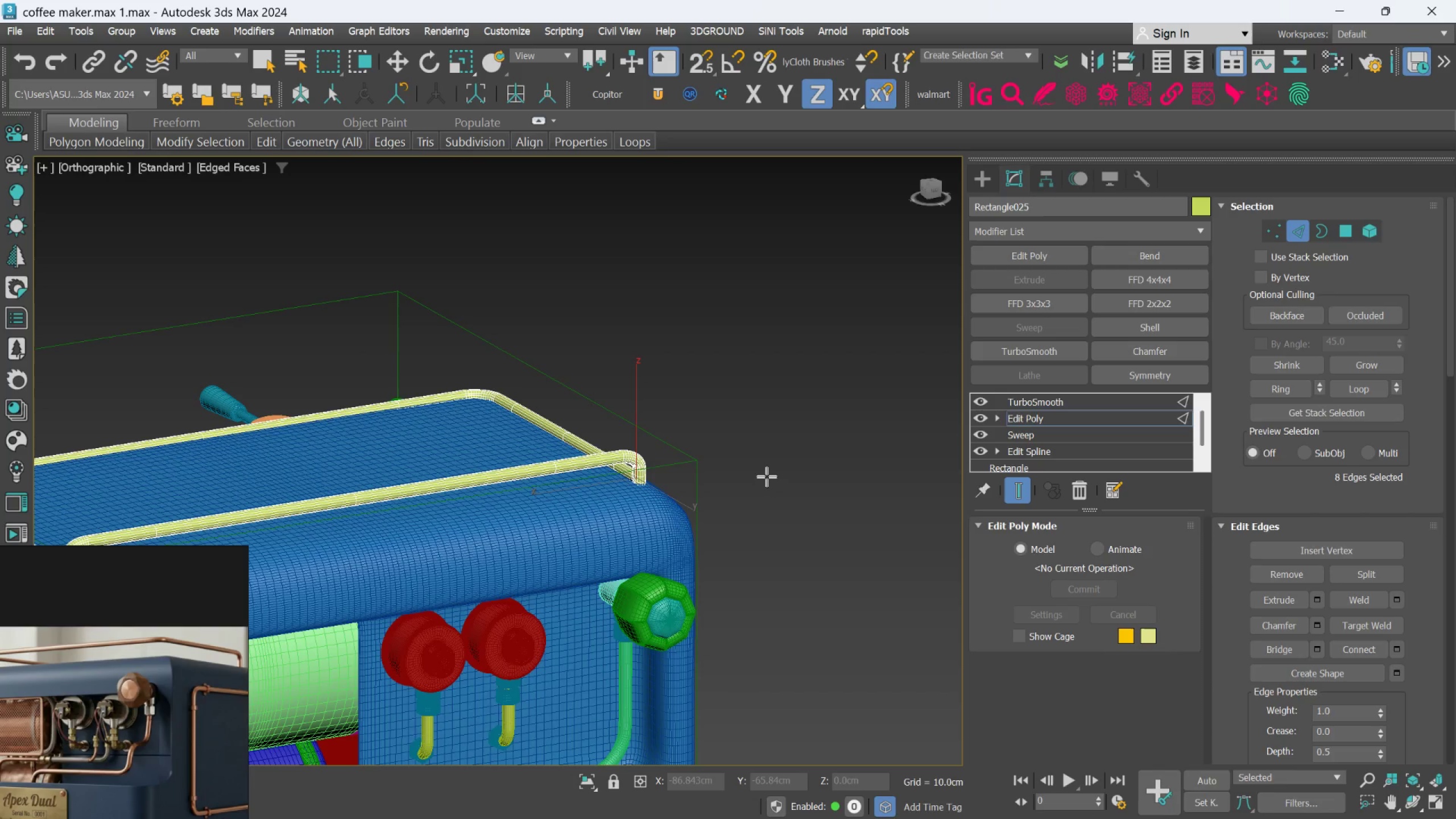 
scroll: coordinate [594, 473], scroll_direction: down, amount: 6.0
 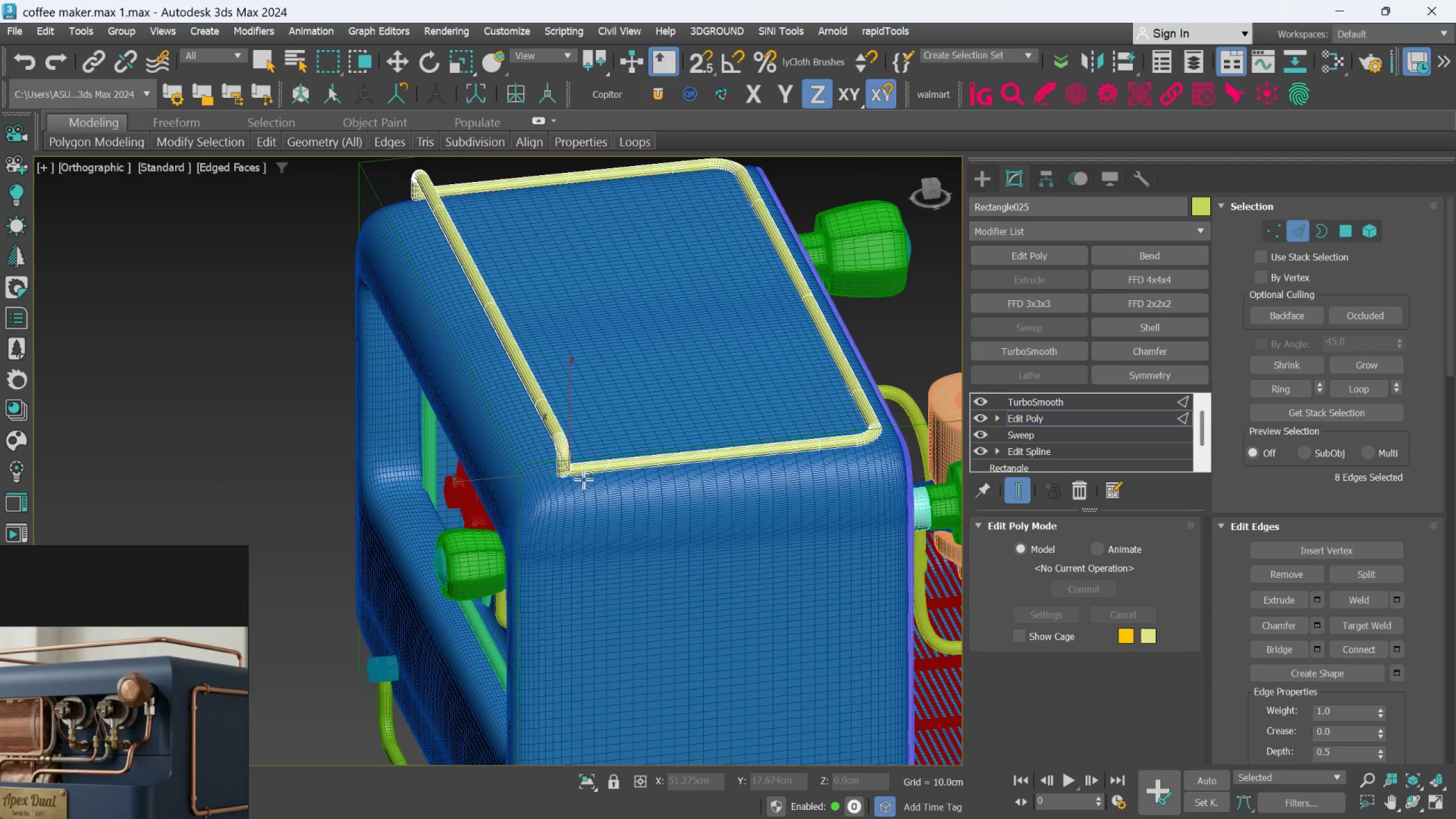 
key(F4)
 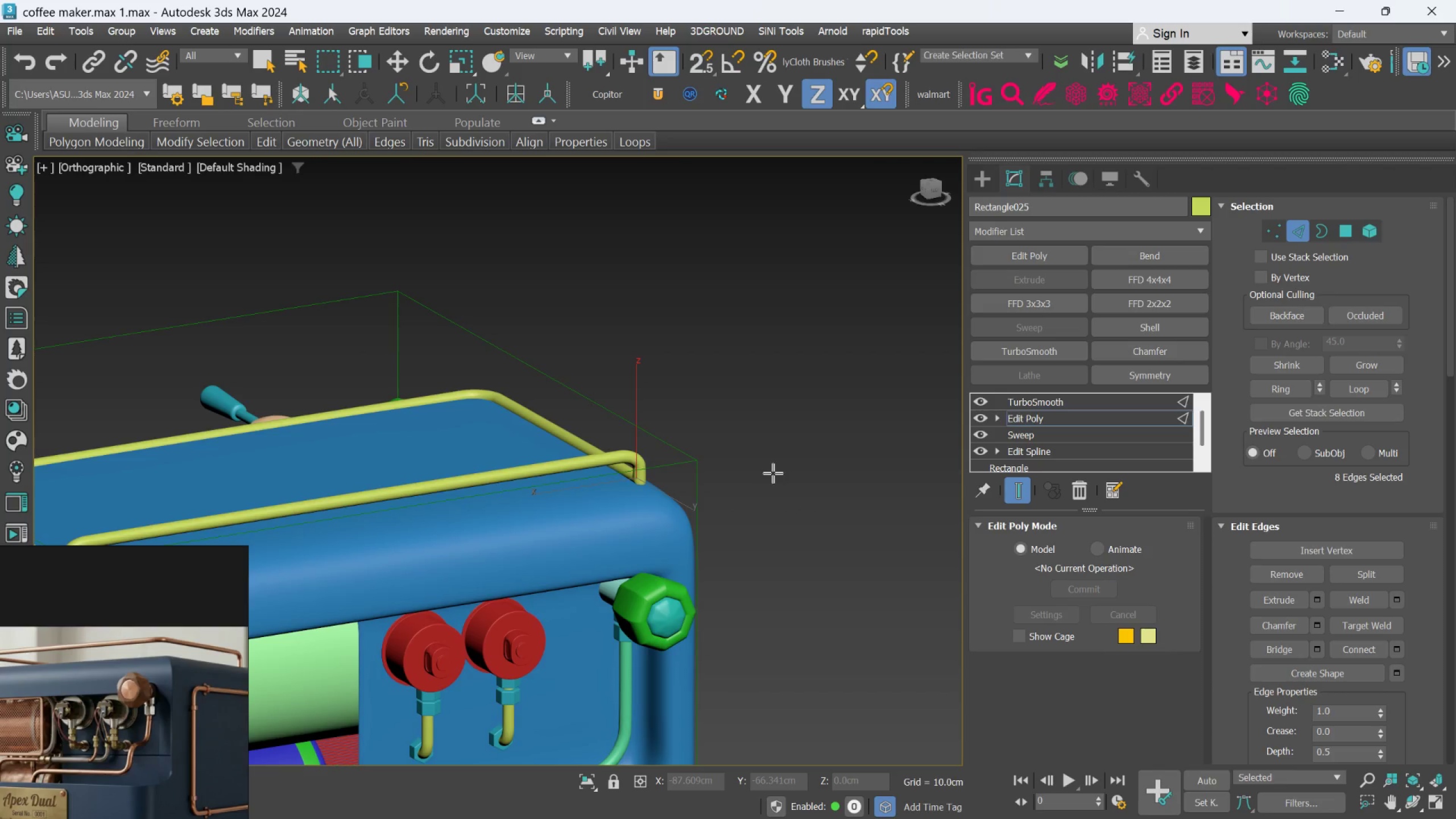 
scroll: coordinate [773, 473], scroll_direction: down, amount: 3.0
 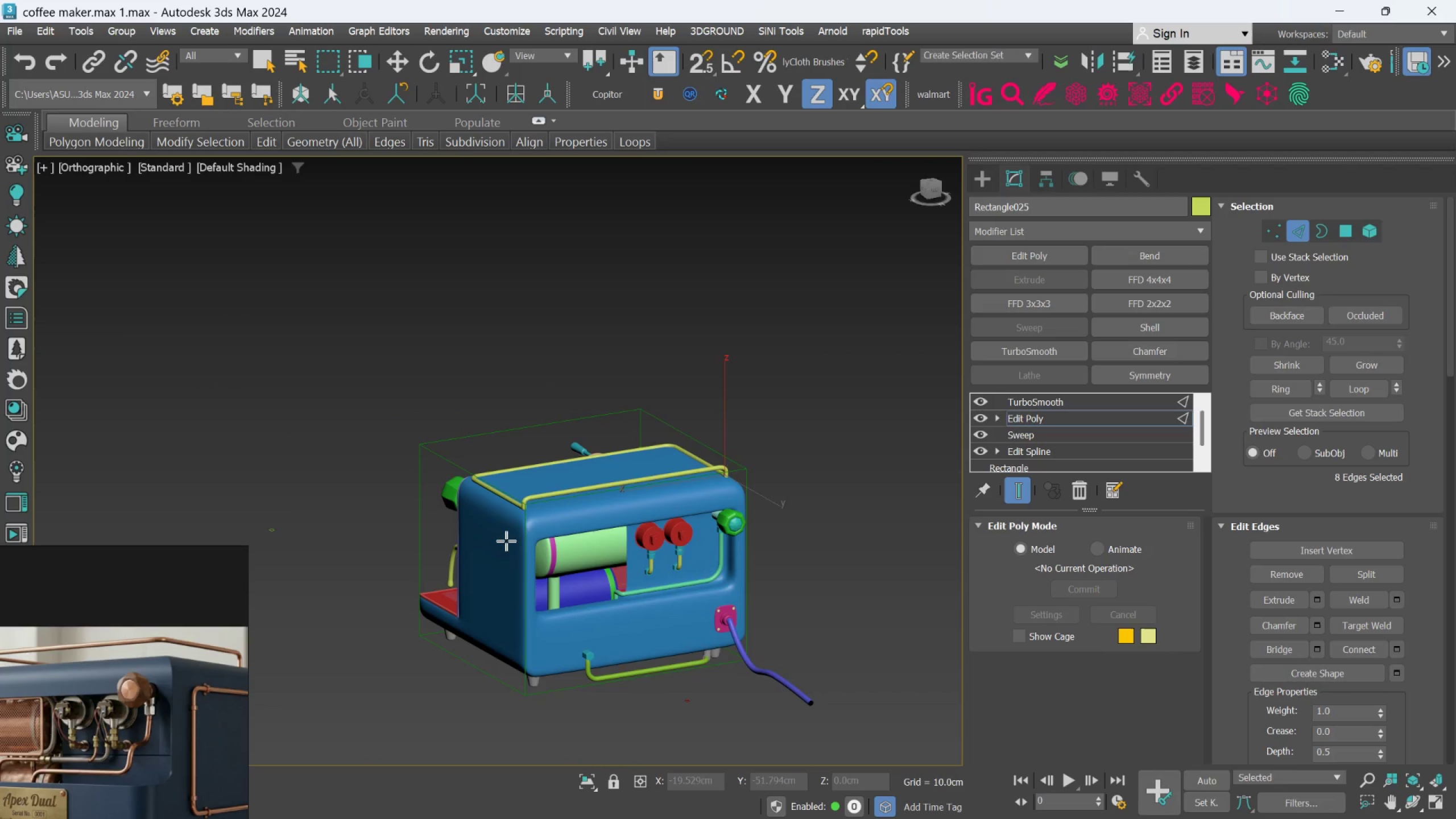 
hold_key(key=AltLeft, duration=0.76)
 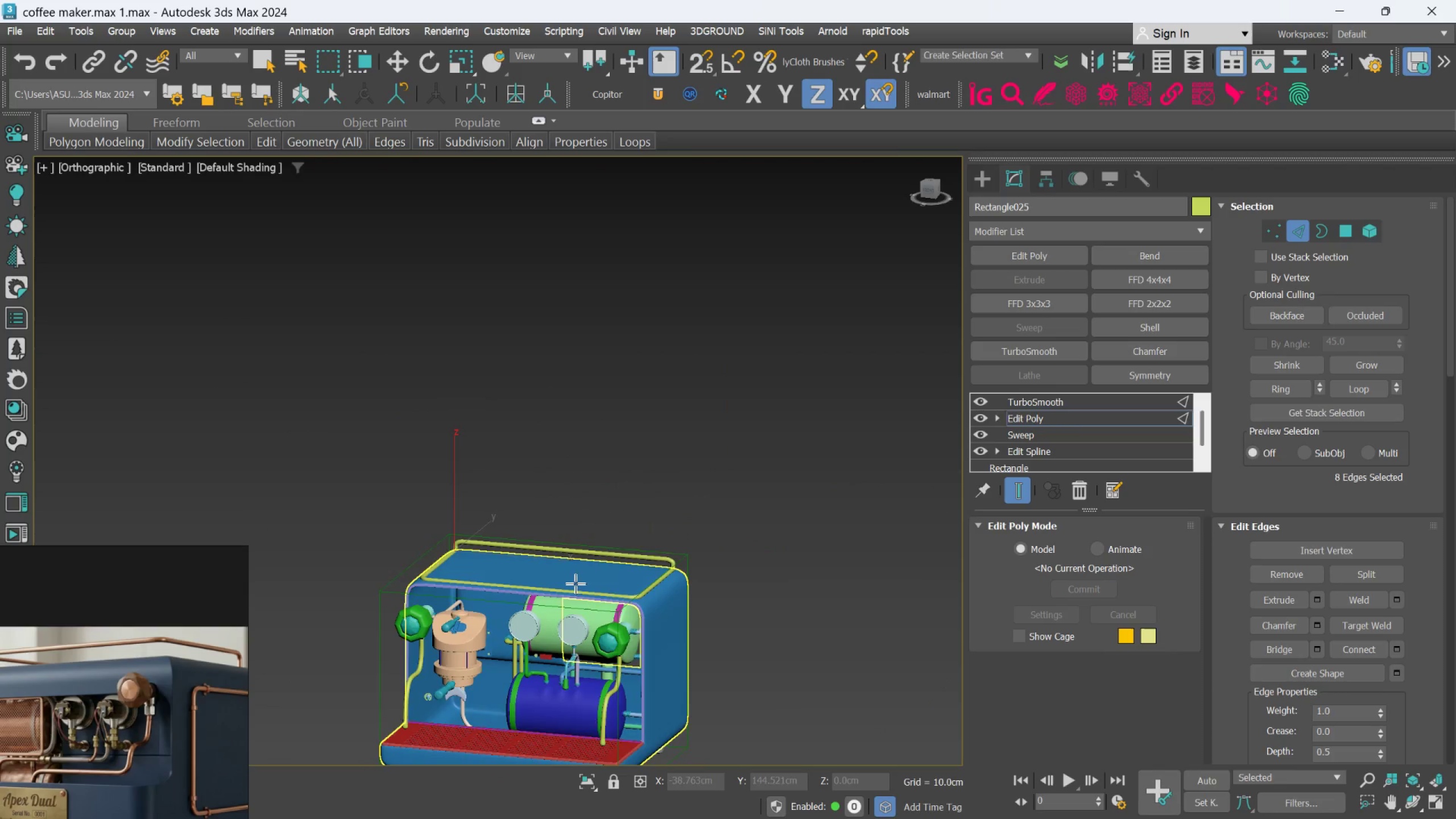 
scroll: coordinate [688, 559], scroll_direction: up, amount: 7.0
 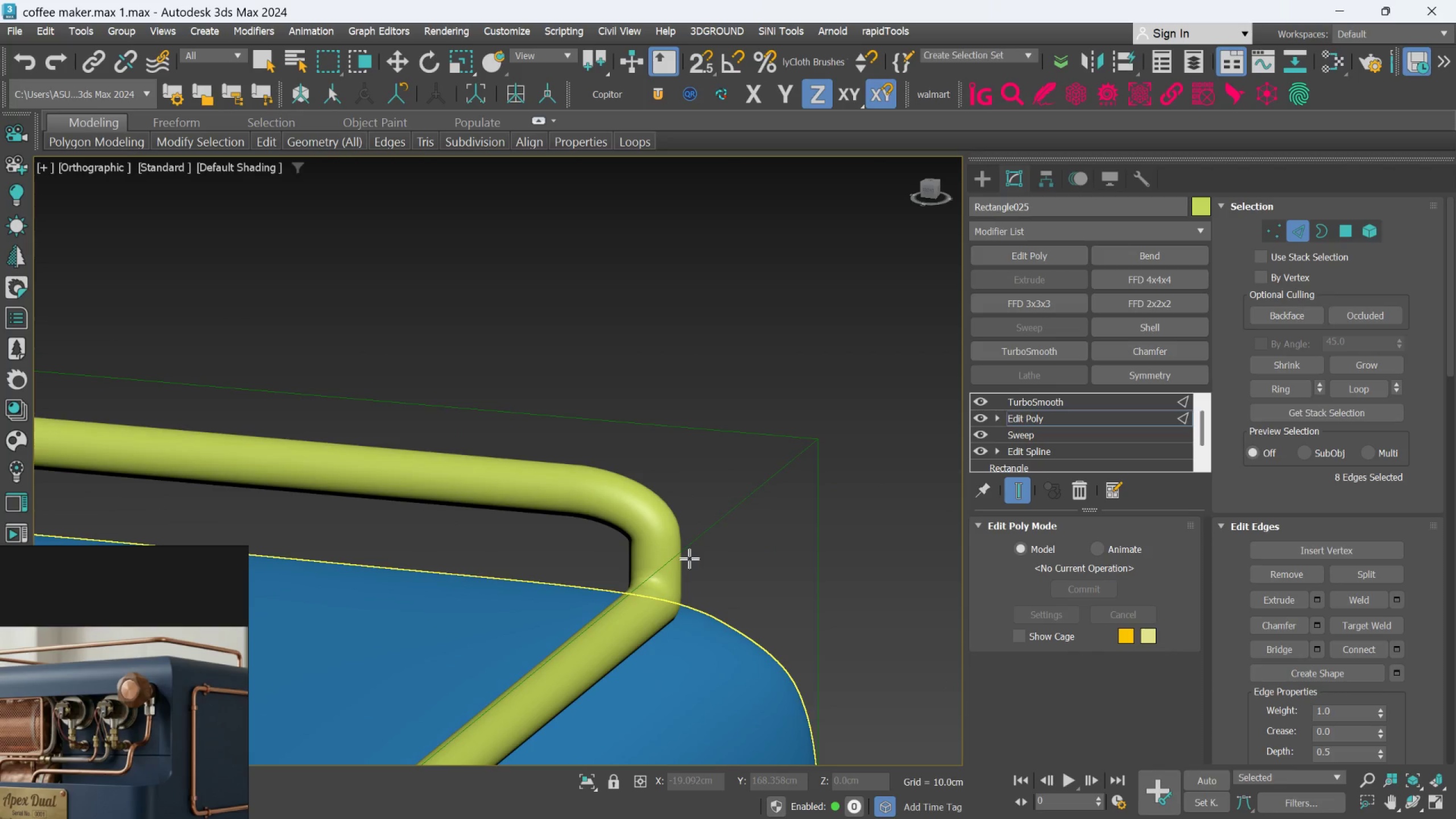 
scroll: coordinate [789, 562], scroll_direction: down, amount: 6.0
 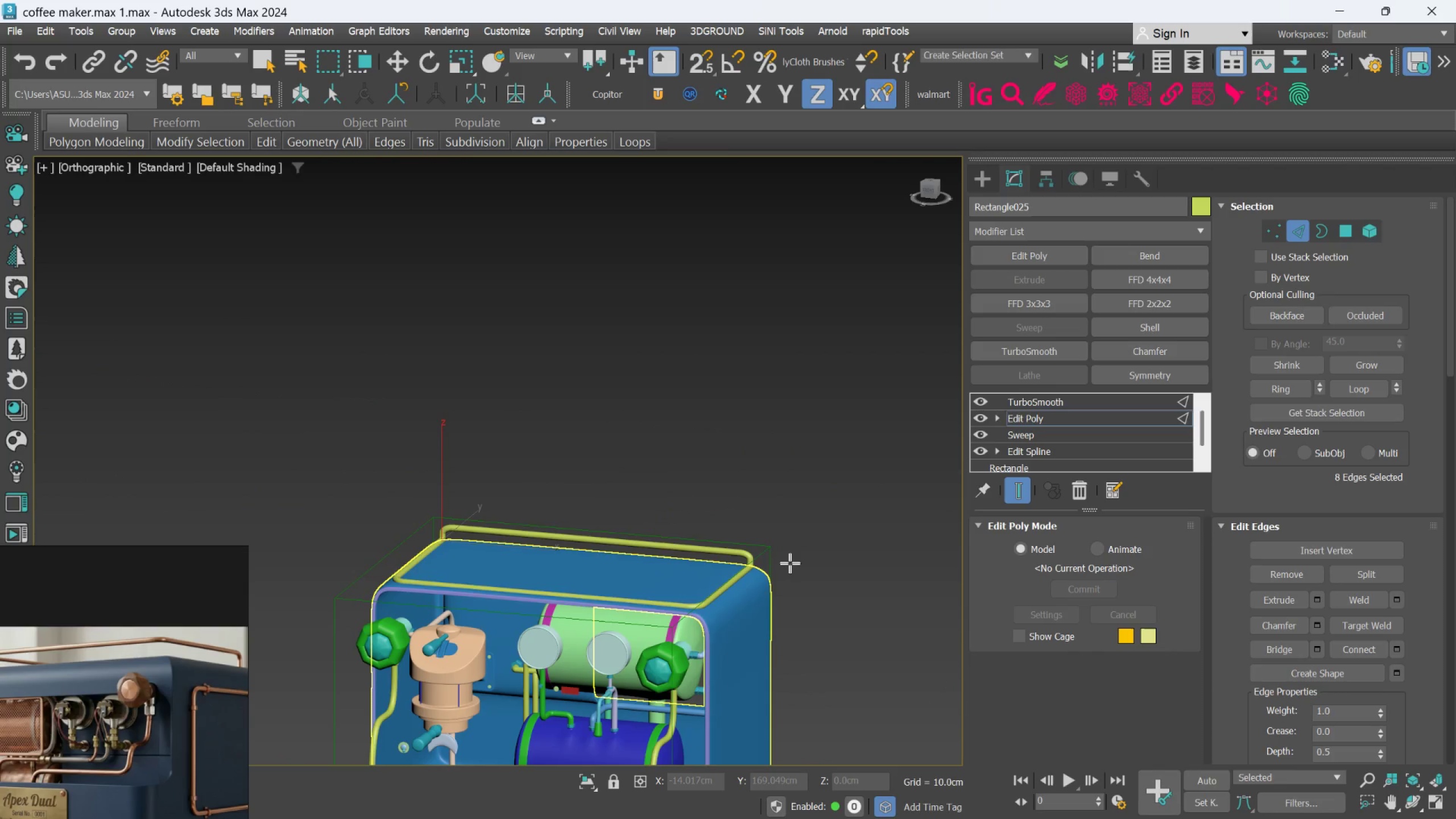 
hold_key(key=AltLeft, duration=0.85)
 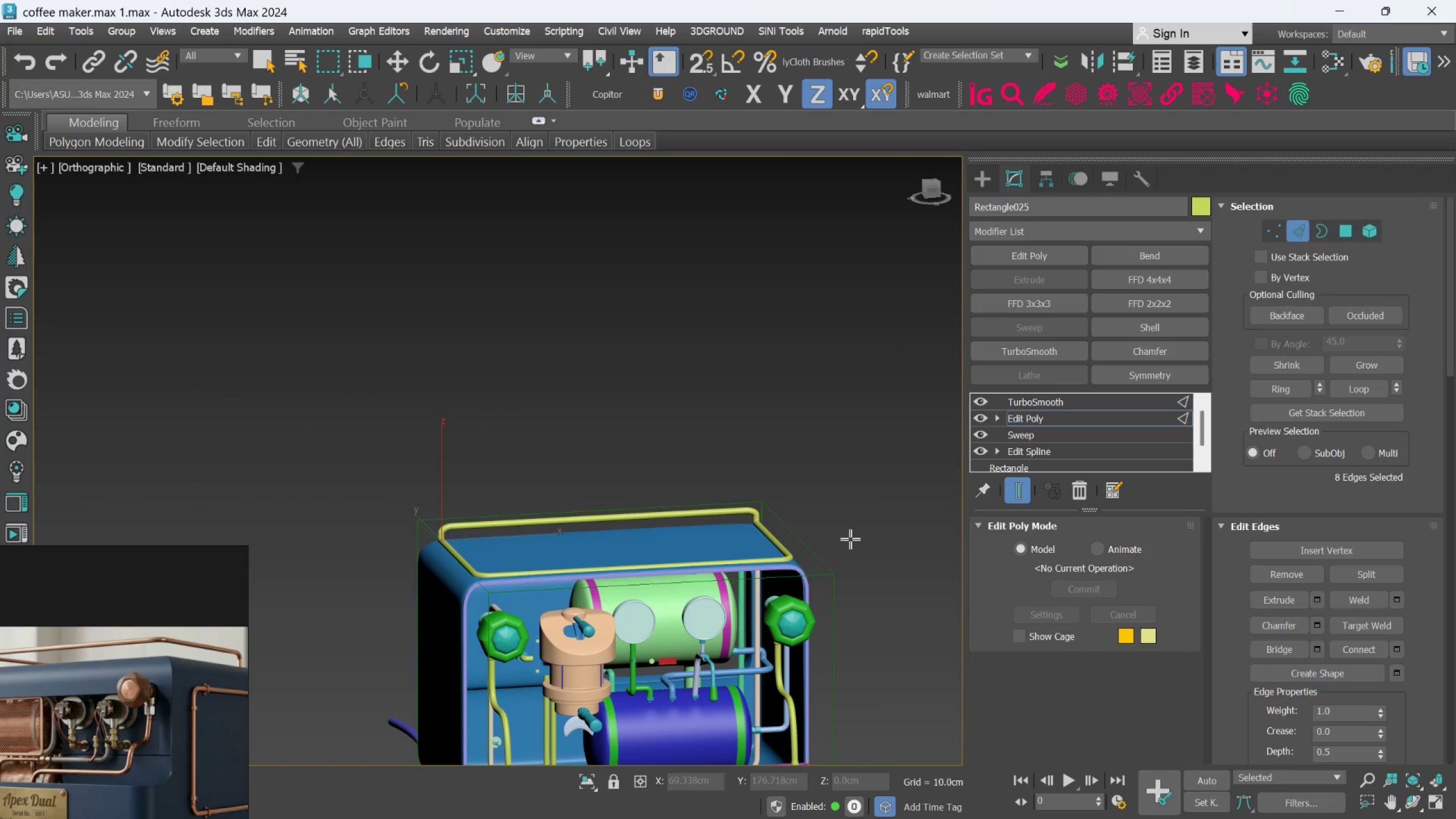 
scroll: coordinate [838, 542], scroll_direction: up, amount: 1.0
 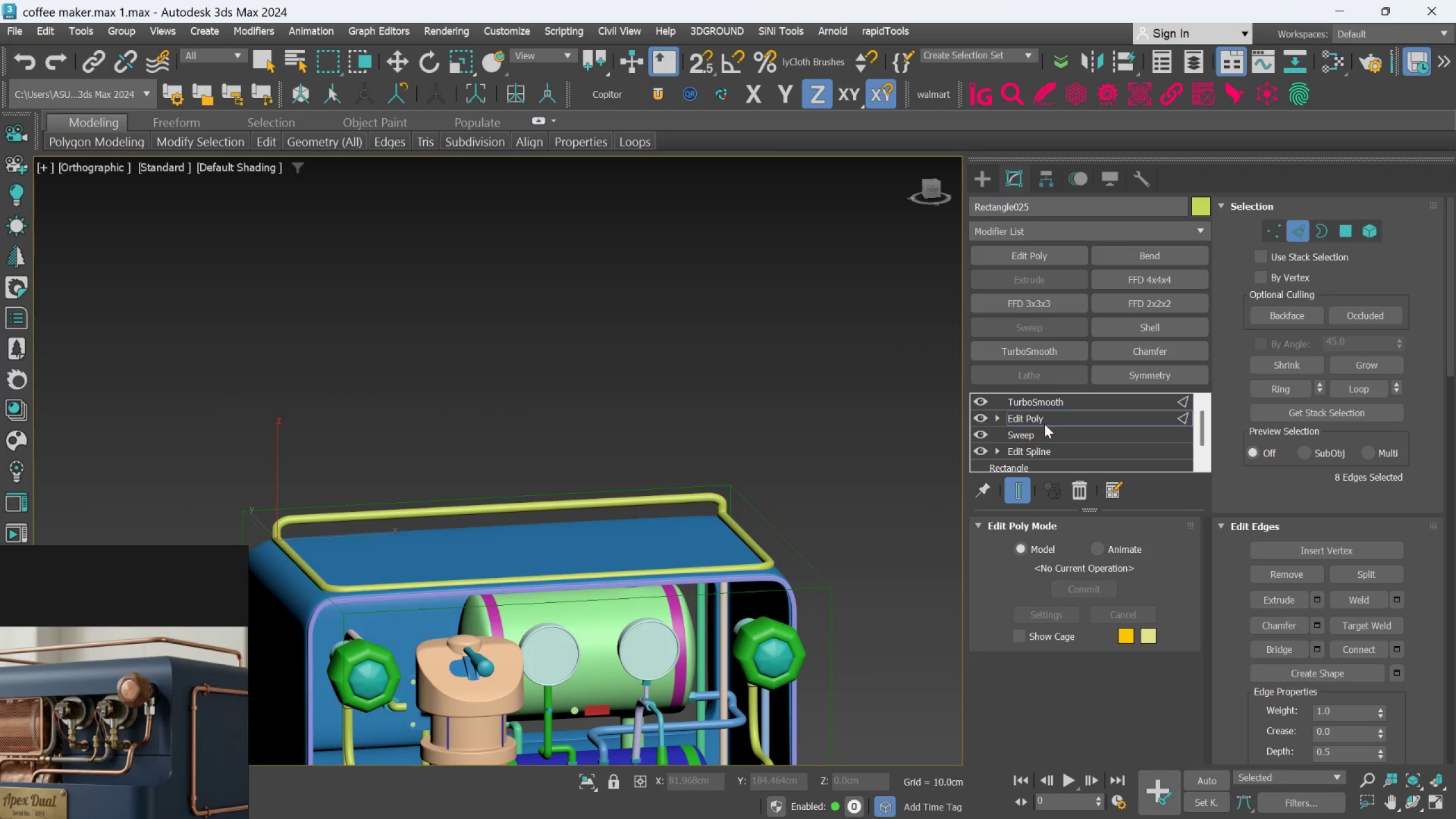 
left_click([1049, 418])
 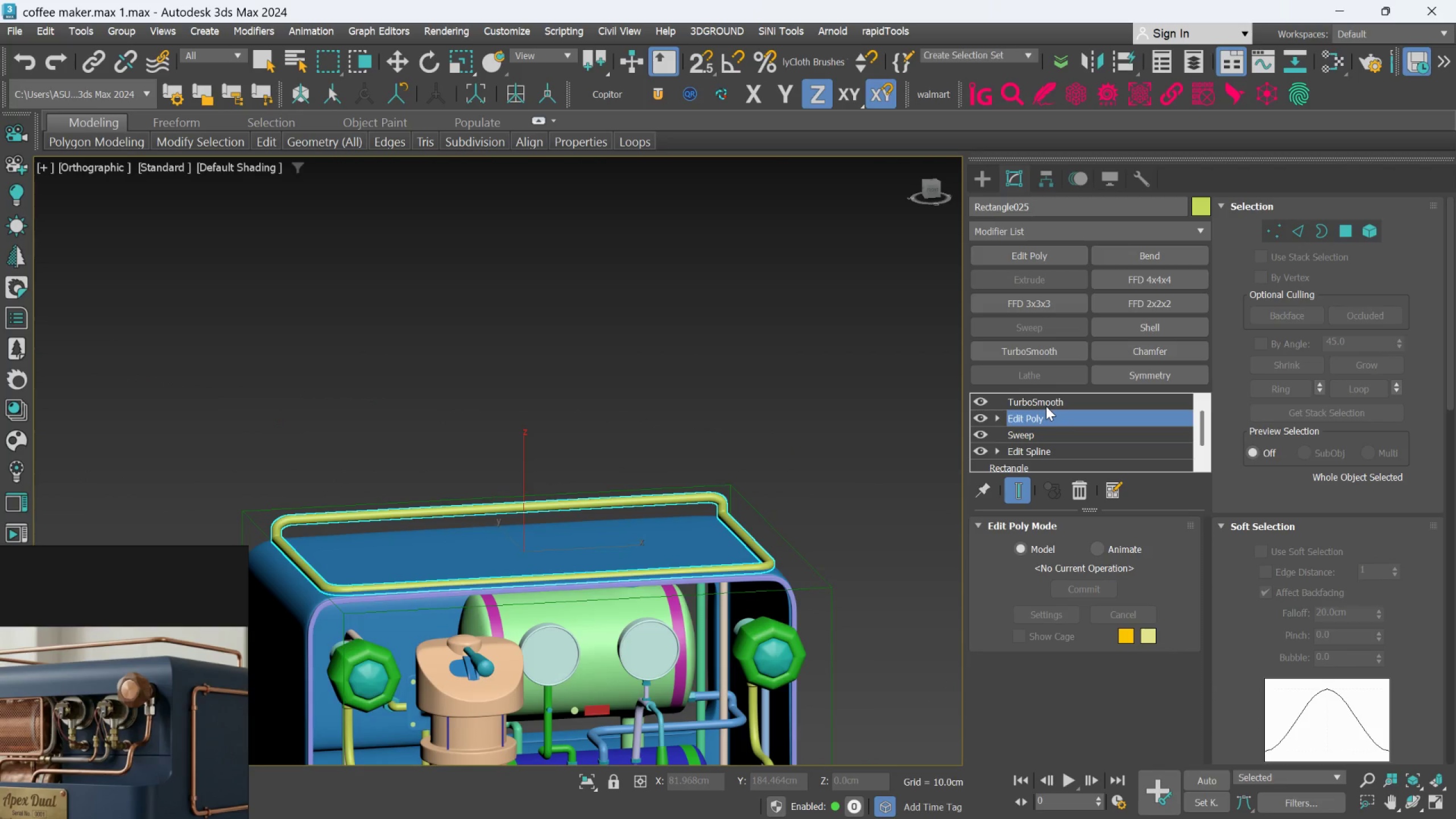 
left_click([1046, 406])
 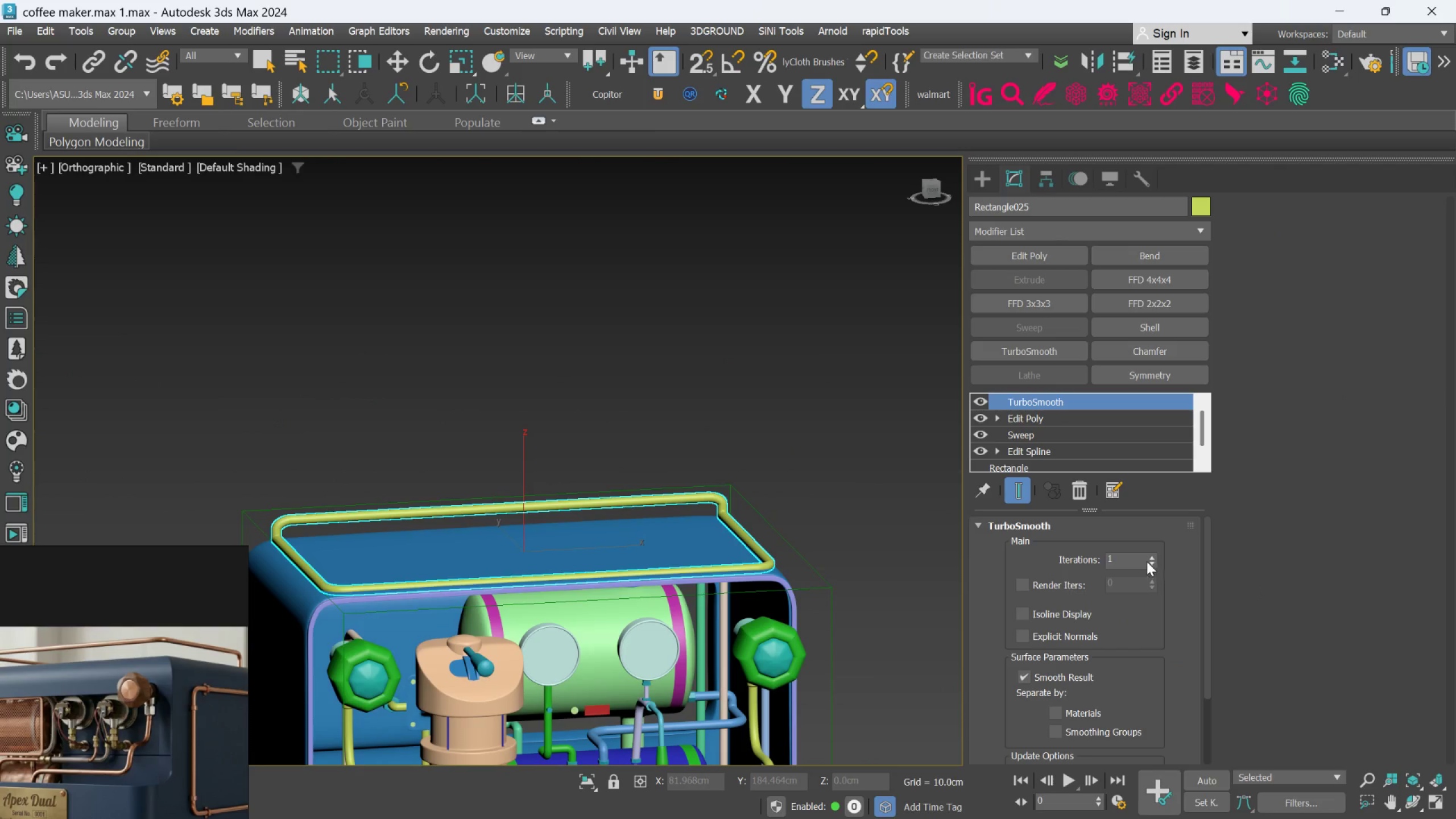 
left_click([1148, 556])
 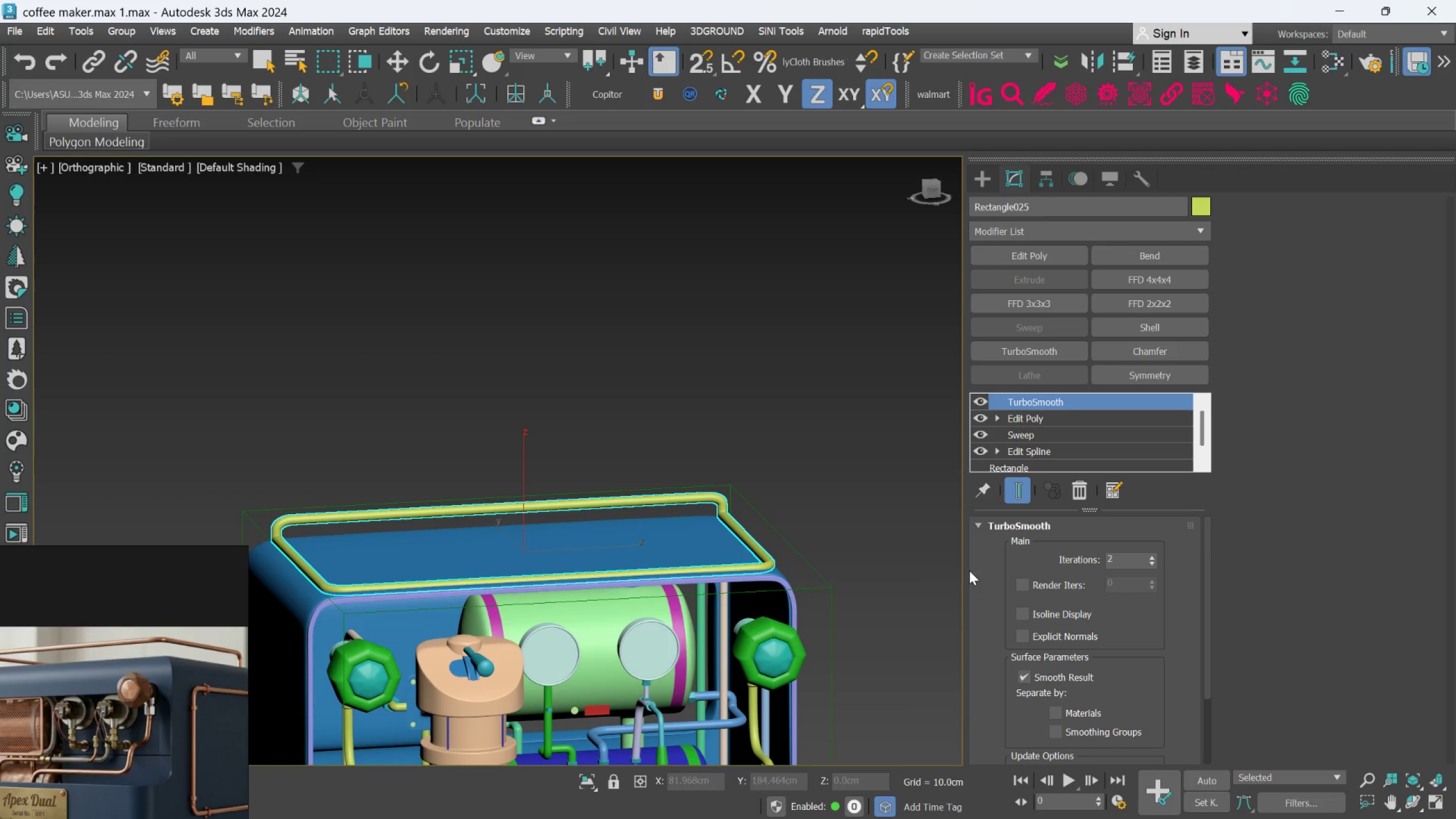 
hold_key(key=AltLeft, duration=0.77)
 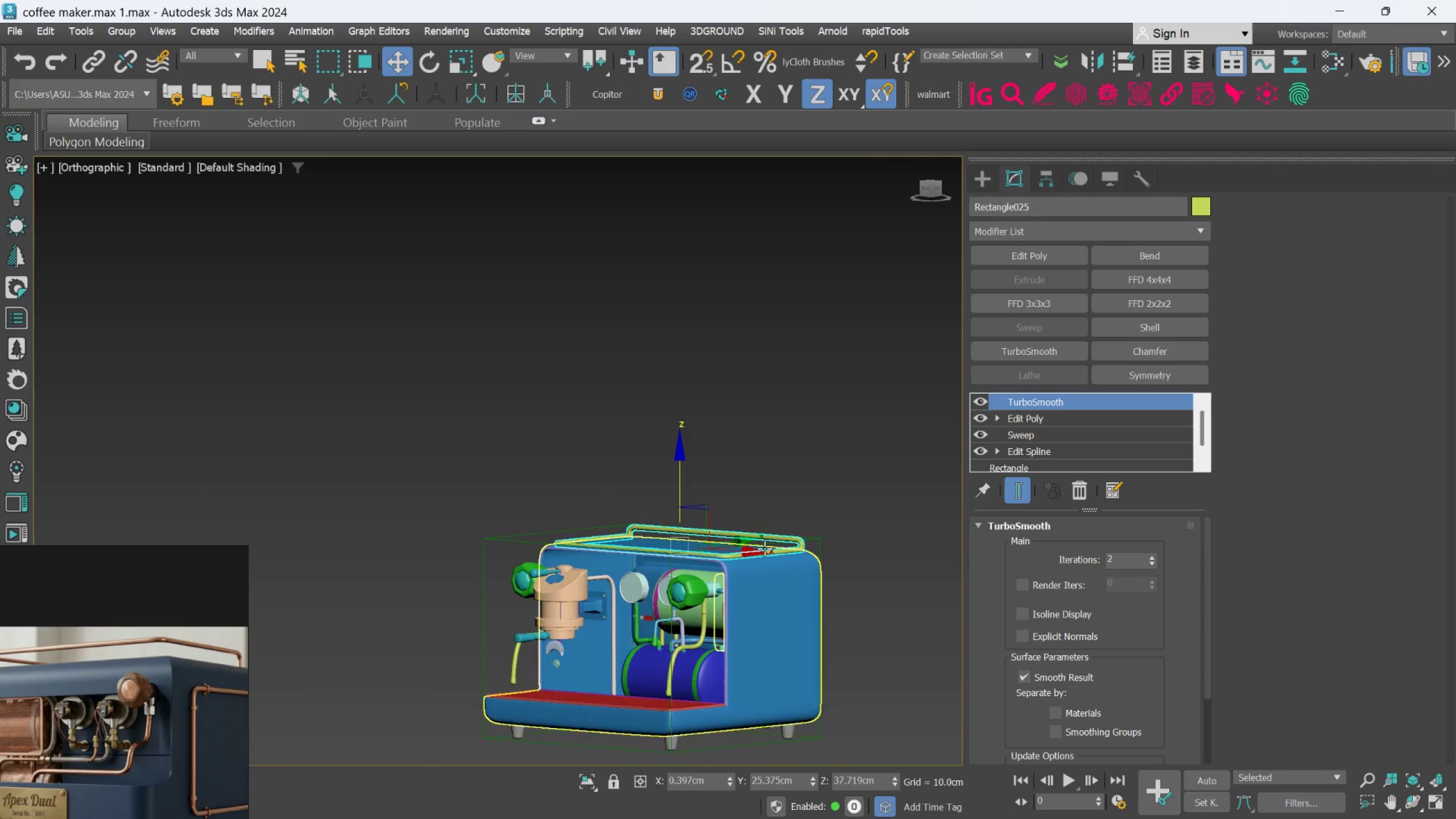 
scroll: coordinate [829, 540], scroll_direction: down, amount: 2.0
 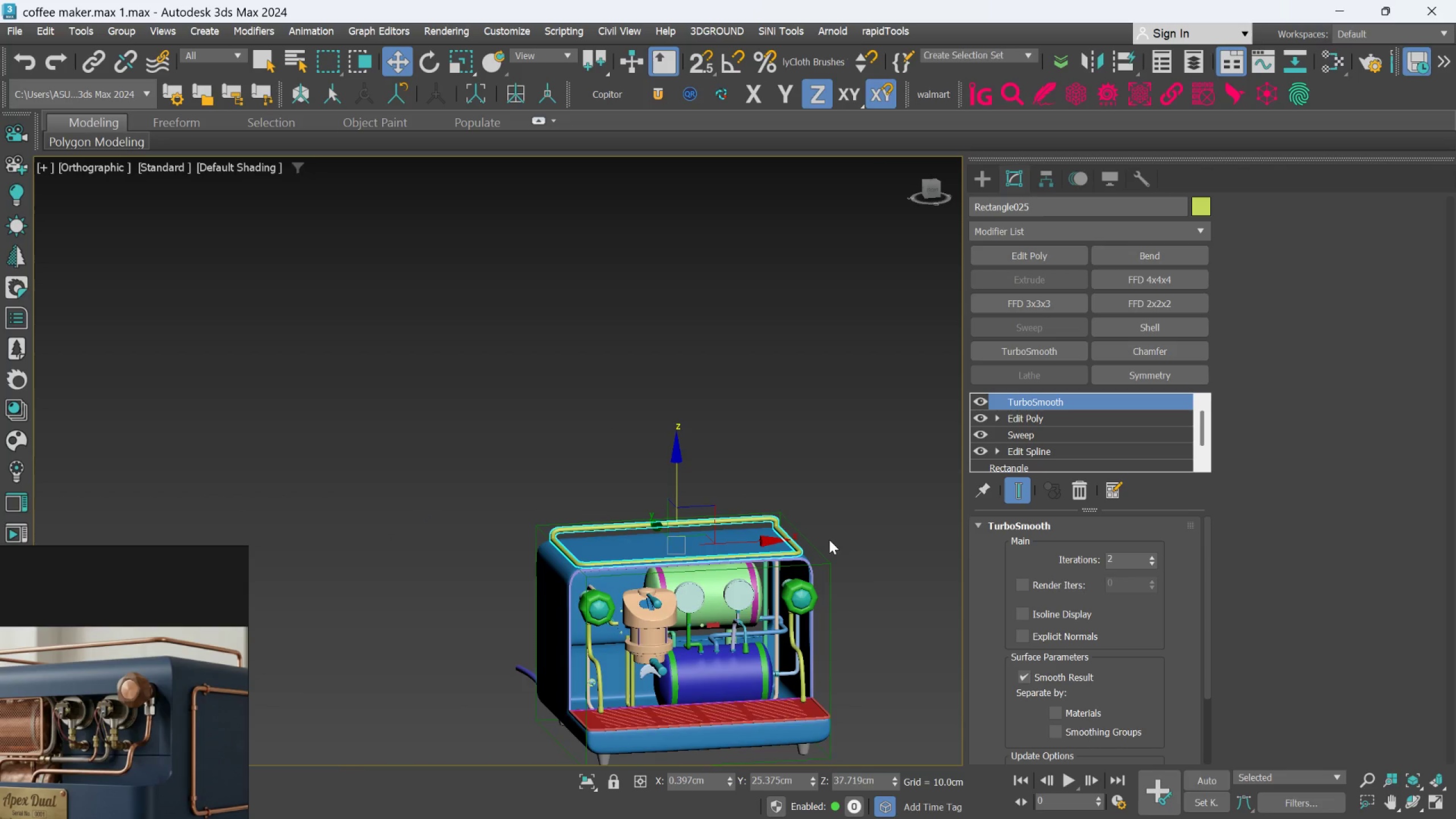 
scroll: coordinate [647, 552], scroll_direction: up, amount: 3.0
 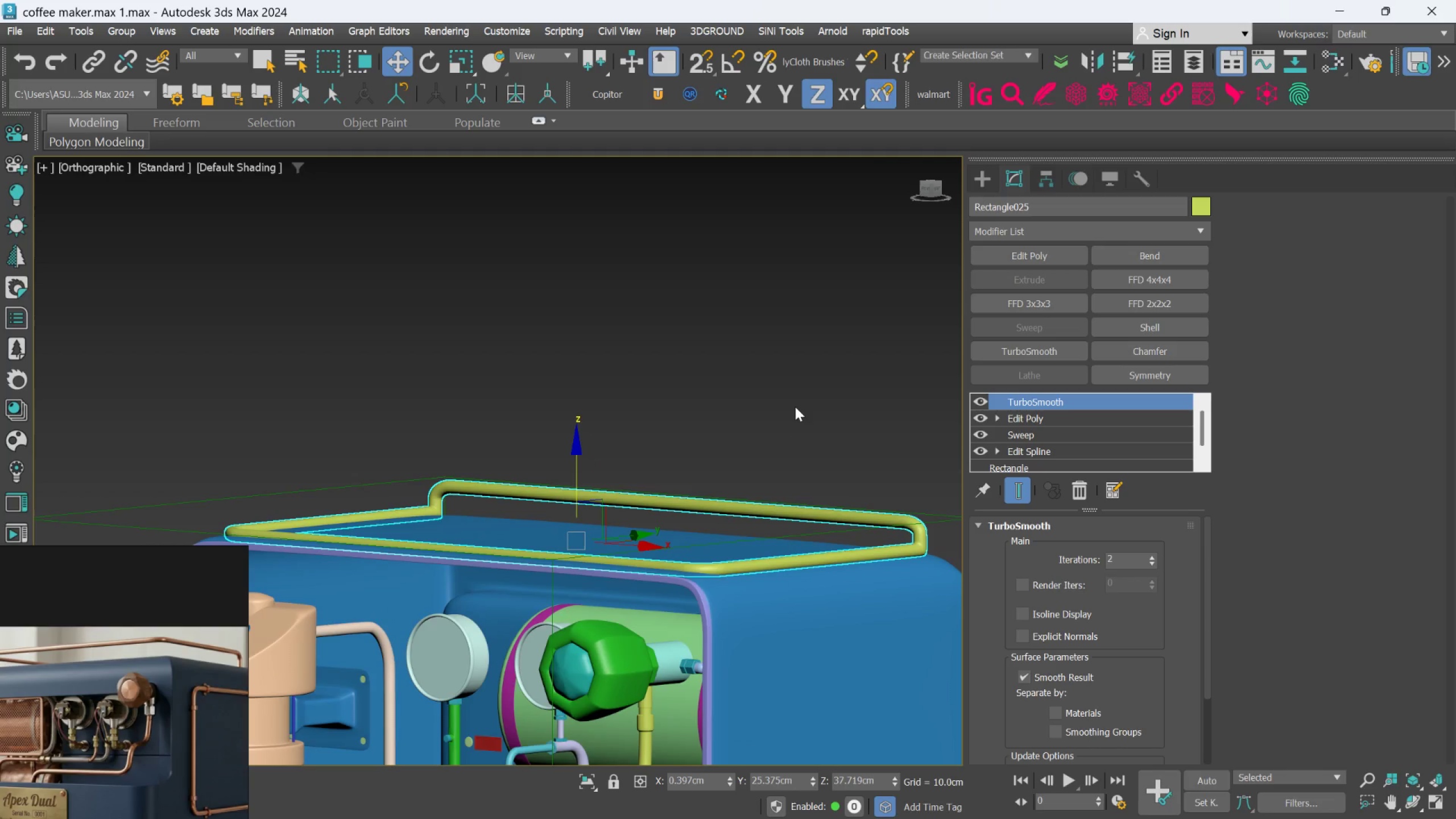 
left_click([796, 396])
 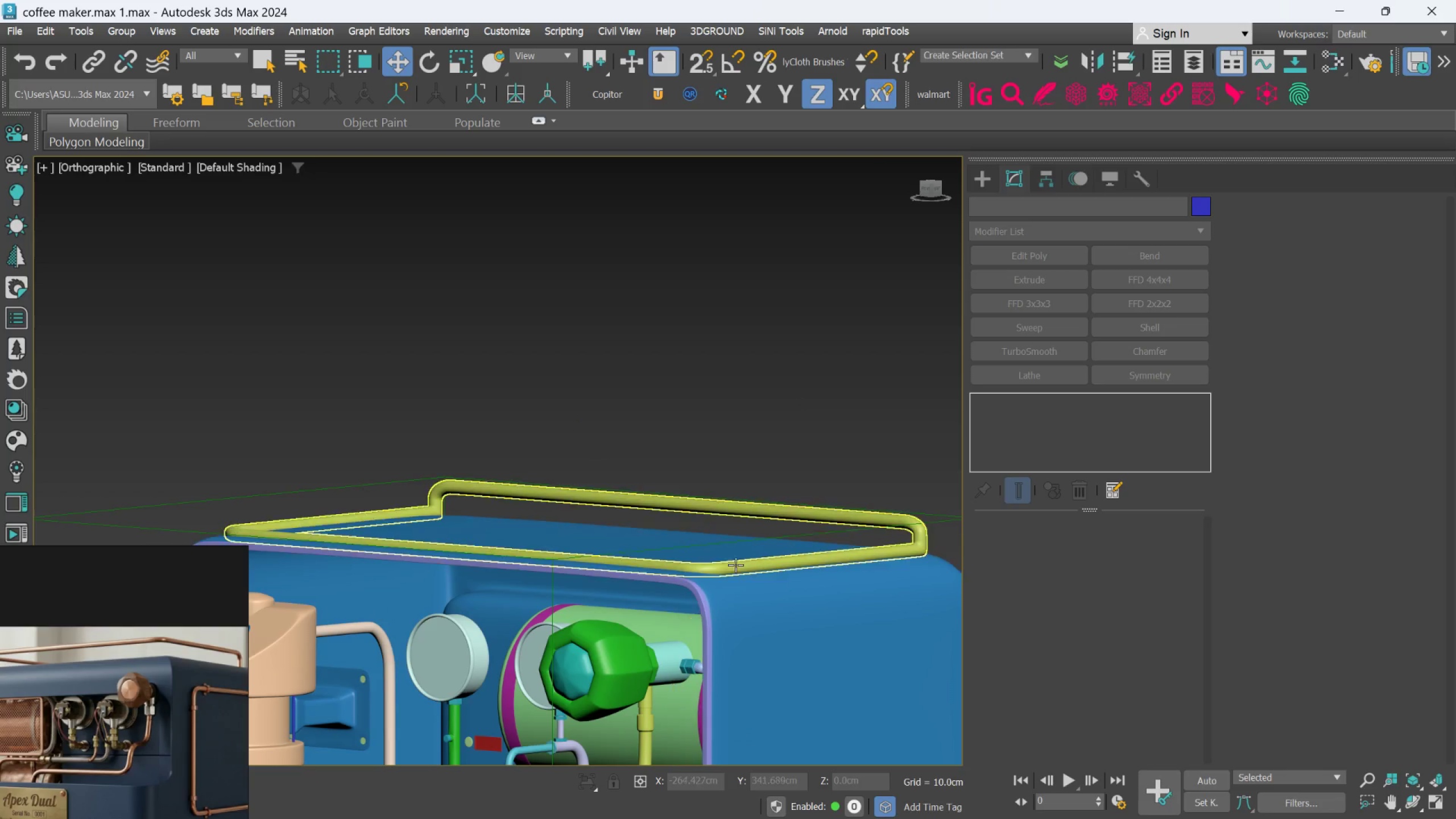 
left_click([734, 567])
 